 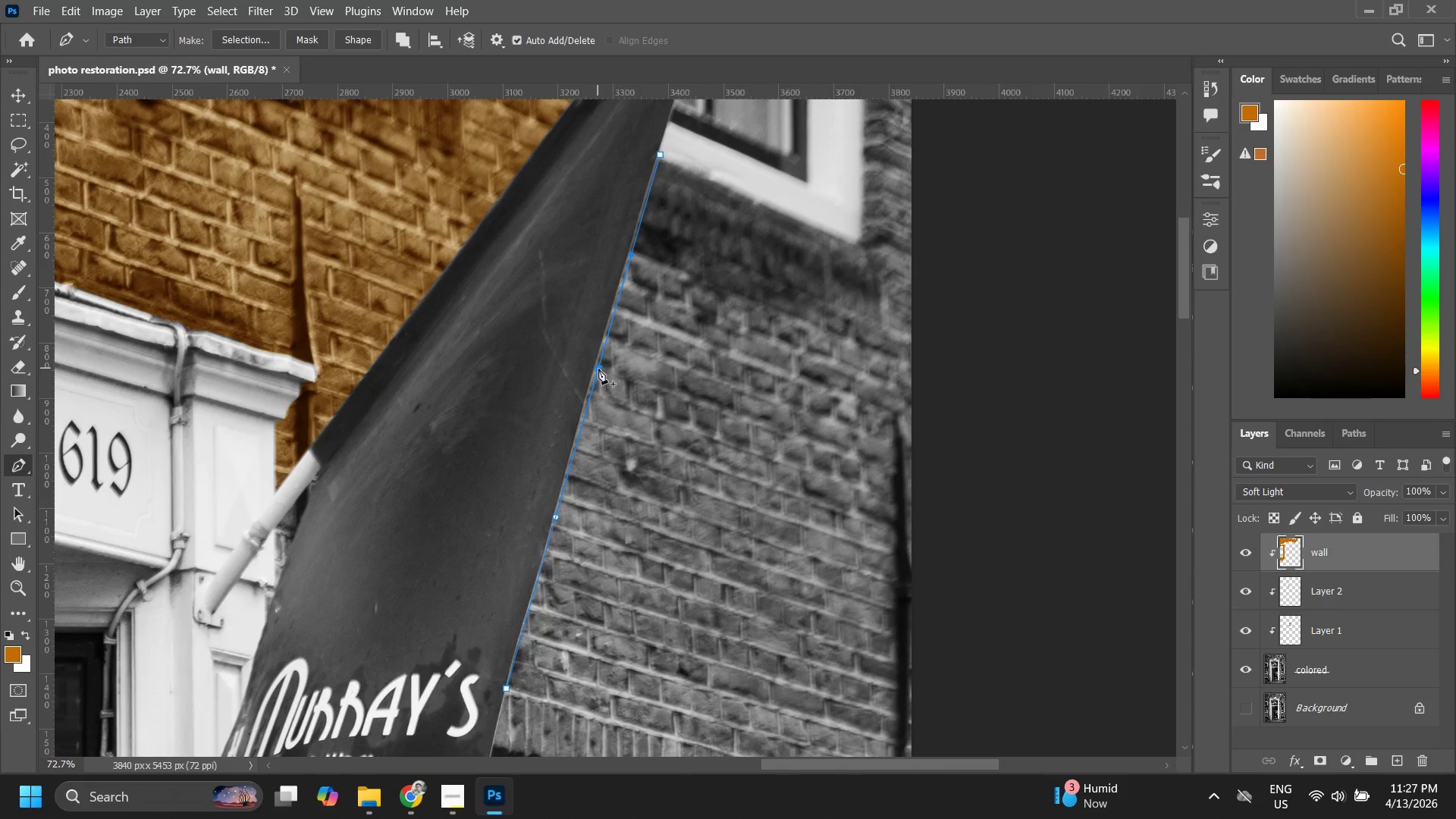 
hold_key(key=ControlLeft, duration=0.66)
left_click_drag(start_coordinate=[598, 369], to_coordinate=[592, 368])
 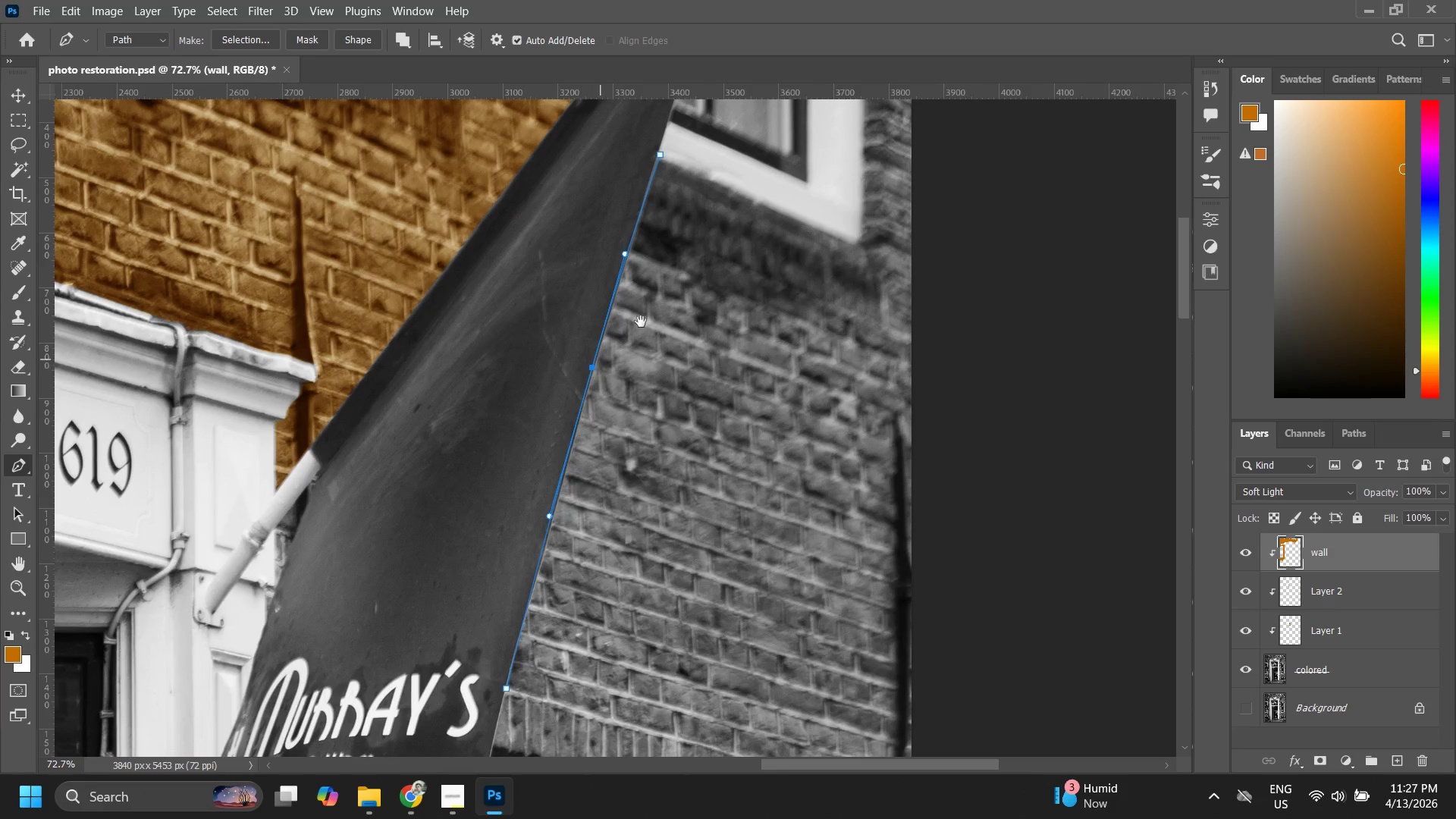 
hold_key(key=Space, duration=0.97)
 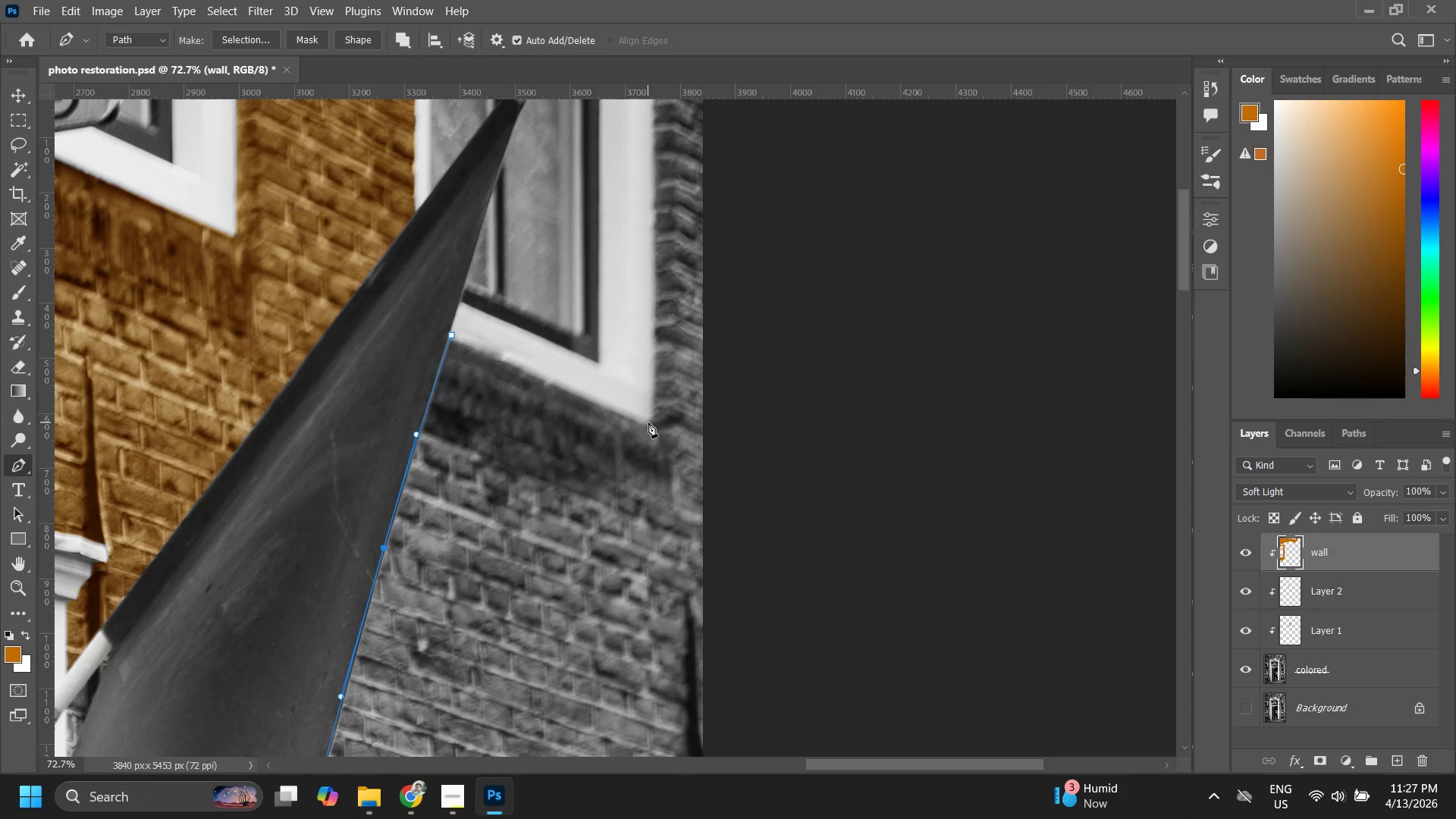 
left_click_drag(start_coordinate=[653, 303], to_coordinate=[444, 483])
 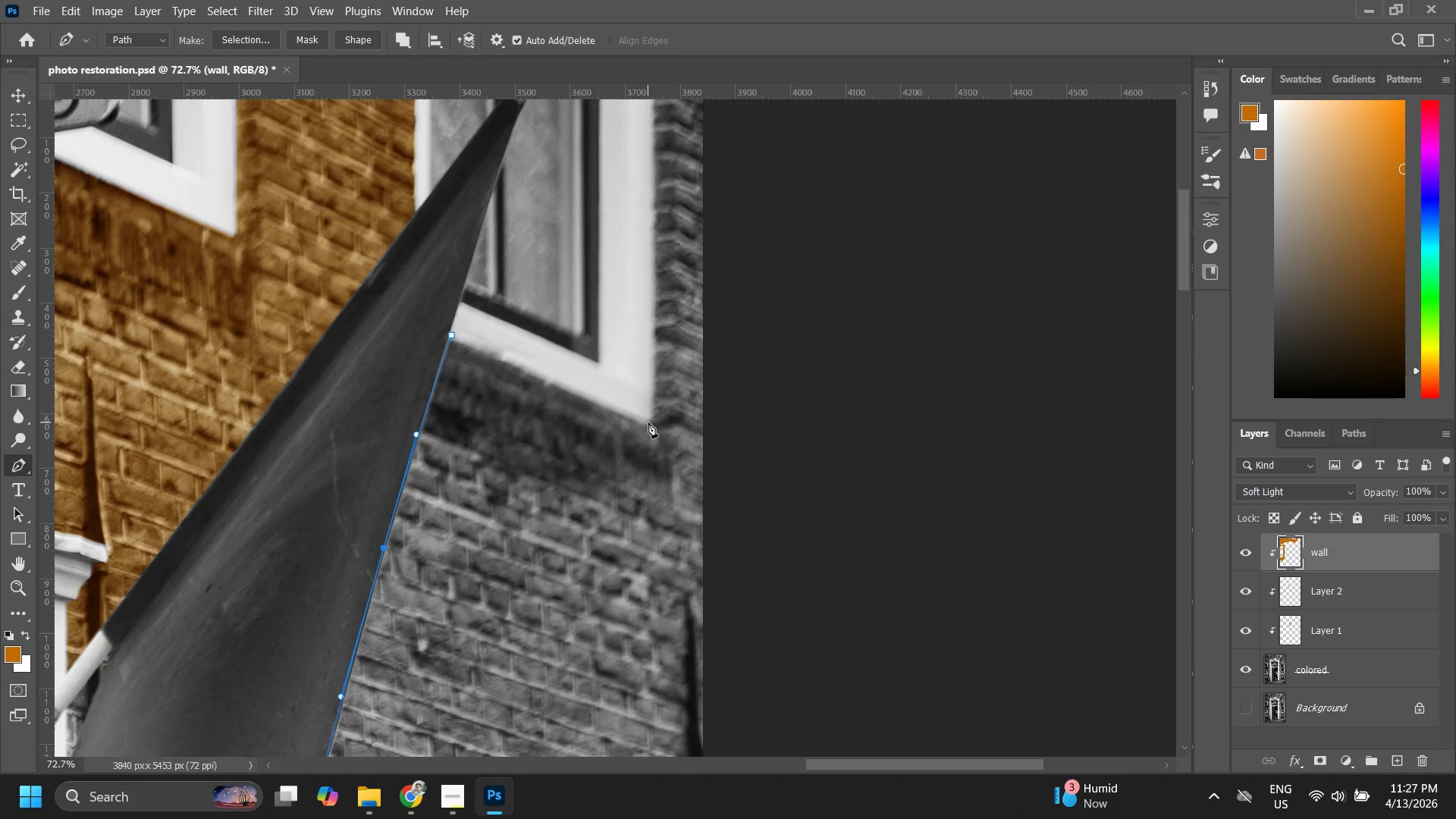 
left_click([648, 425])
 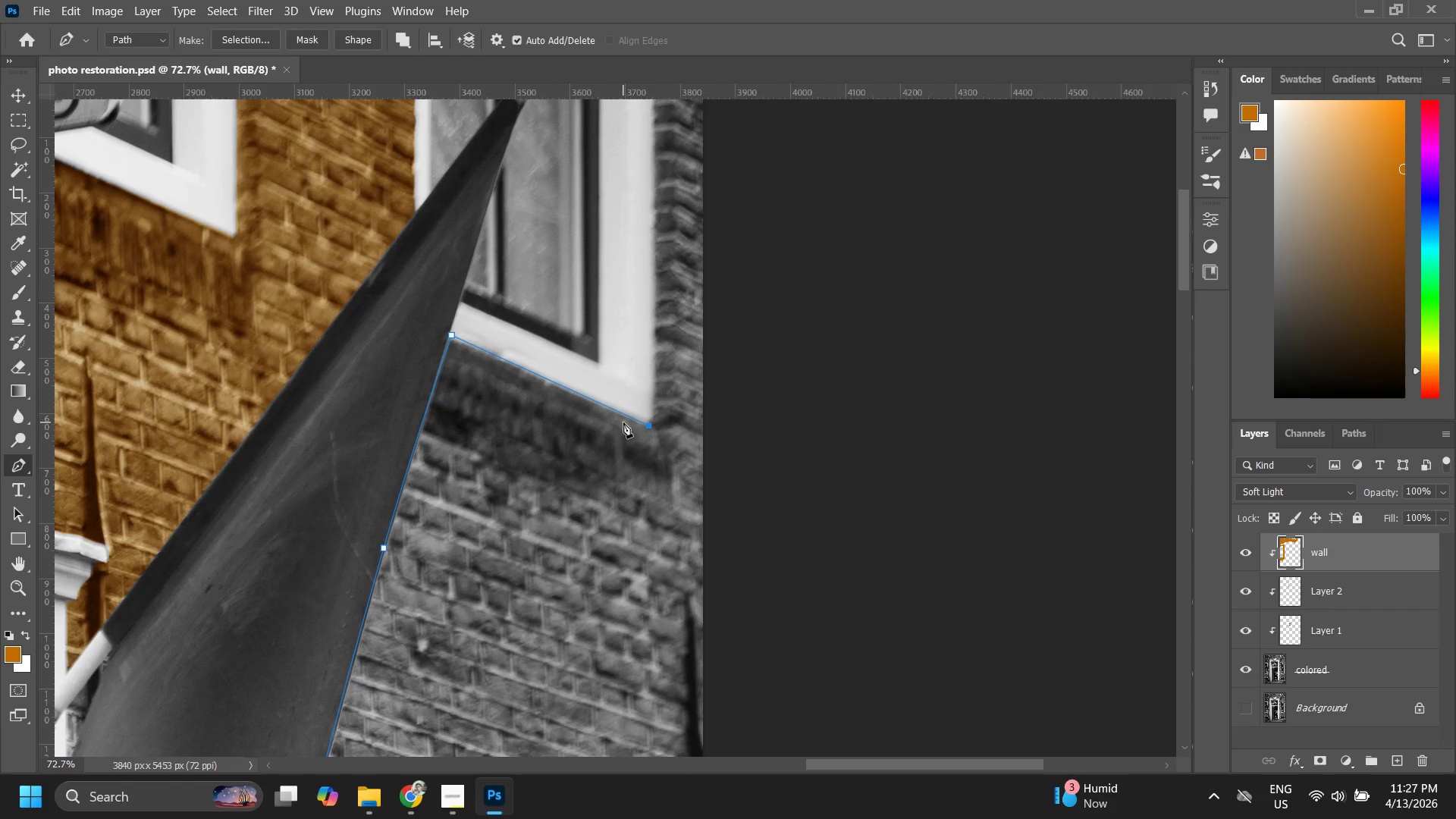 
hold_key(key=Space, duration=0.64)
 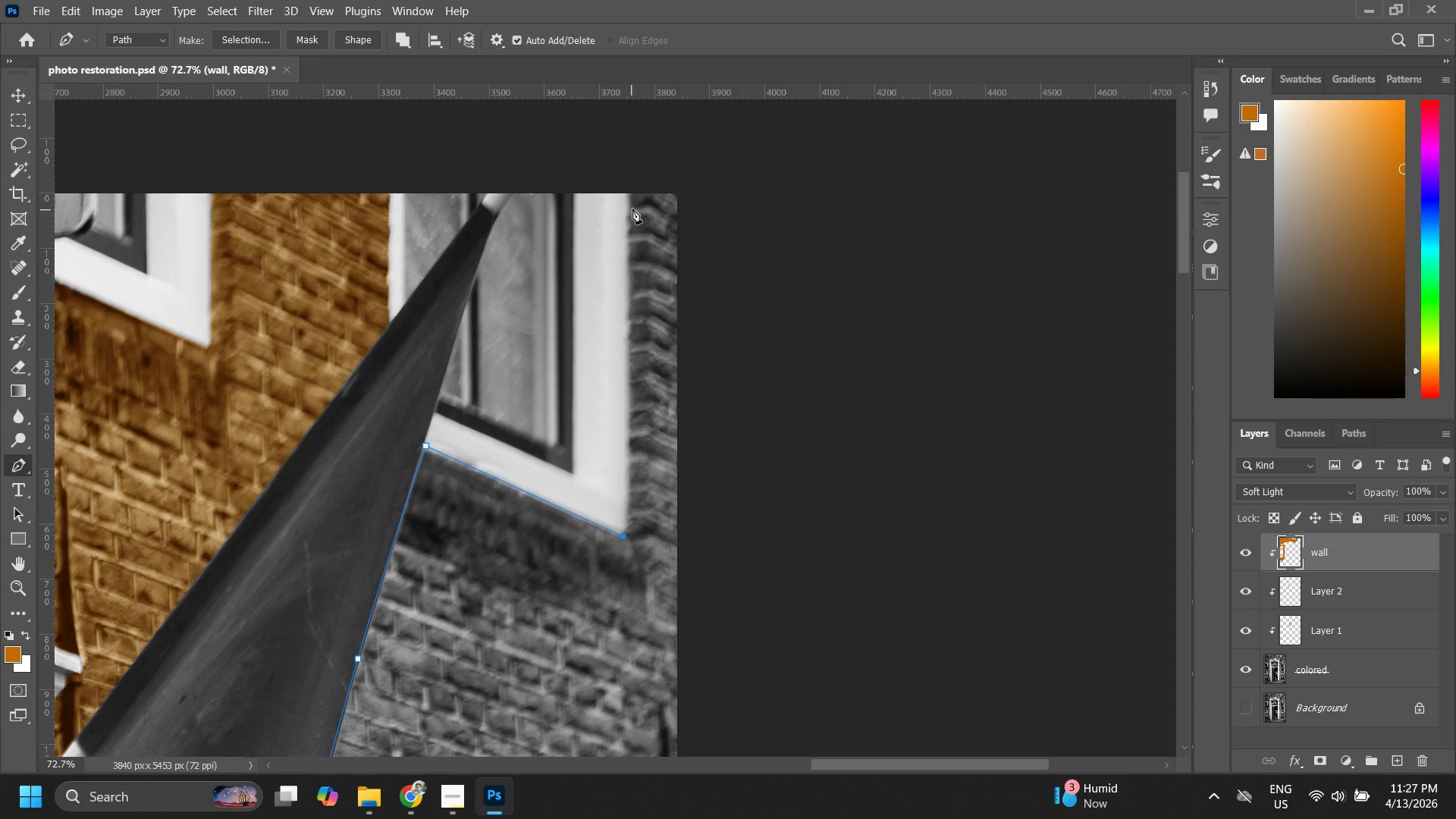 
left_click_drag(start_coordinate=[696, 364], to_coordinate=[670, 475])
 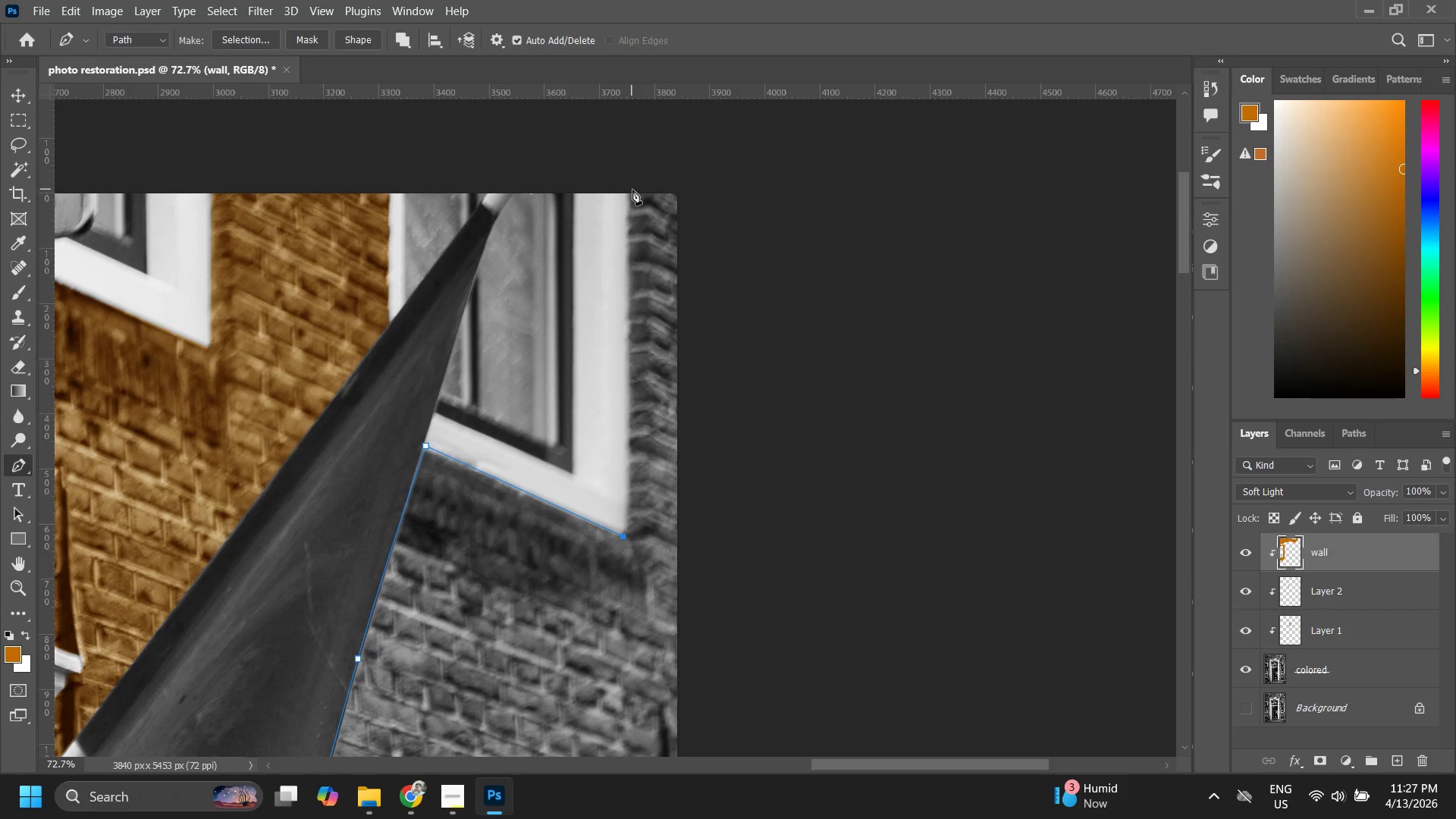 
left_click([629, 187])
 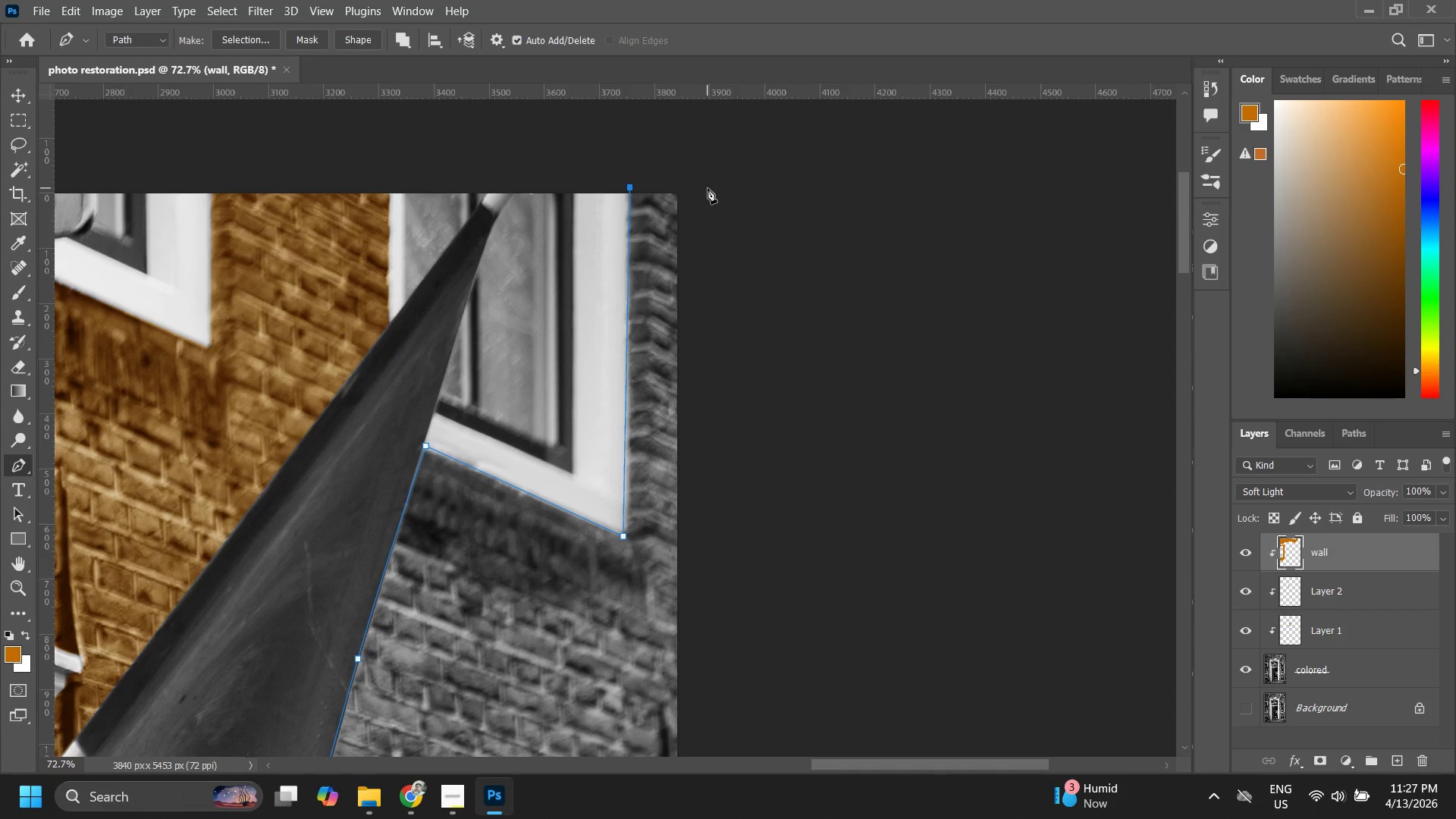 
left_click([711, 185])
 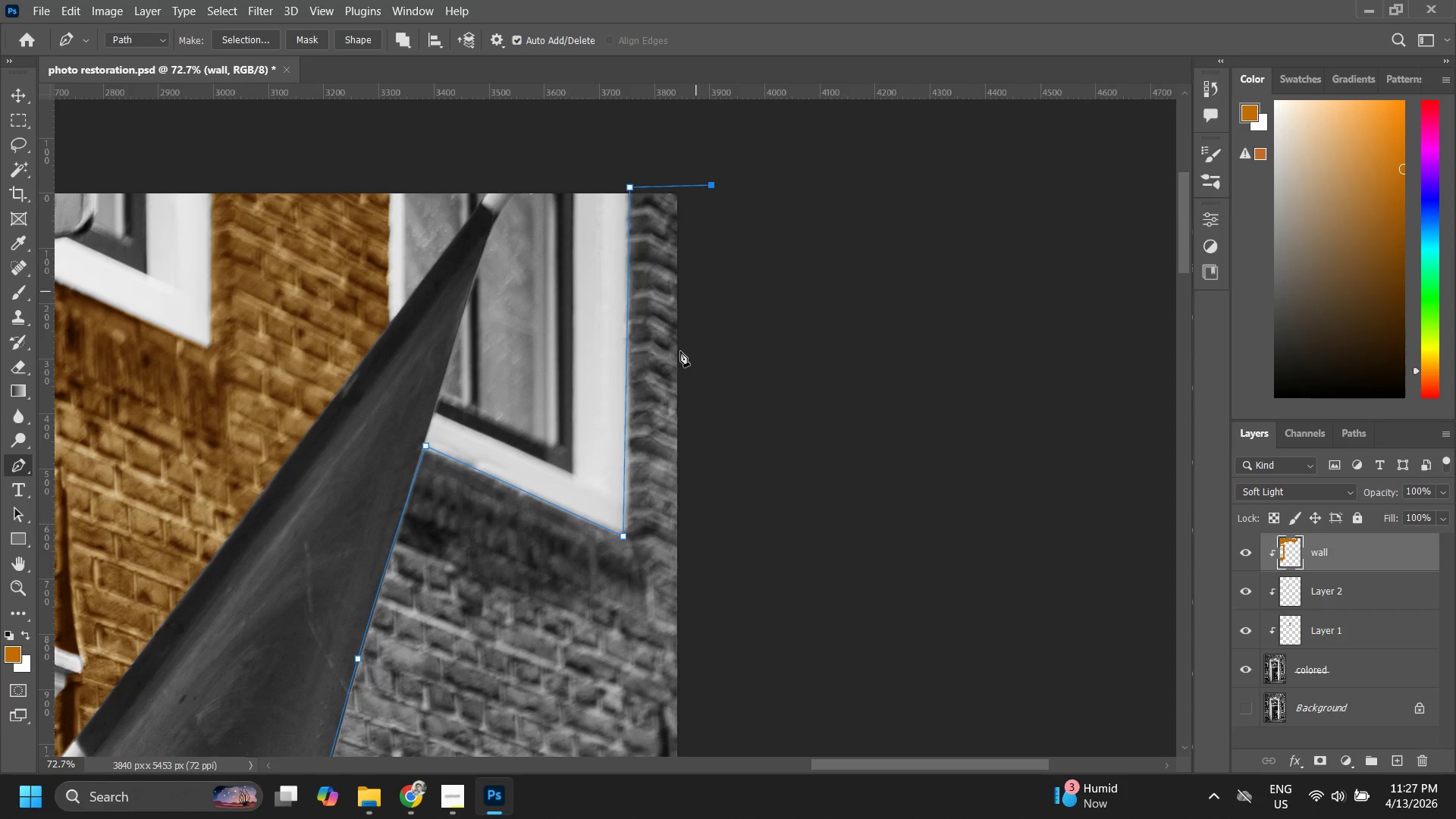 
hold_key(key=Space, duration=1.5)
 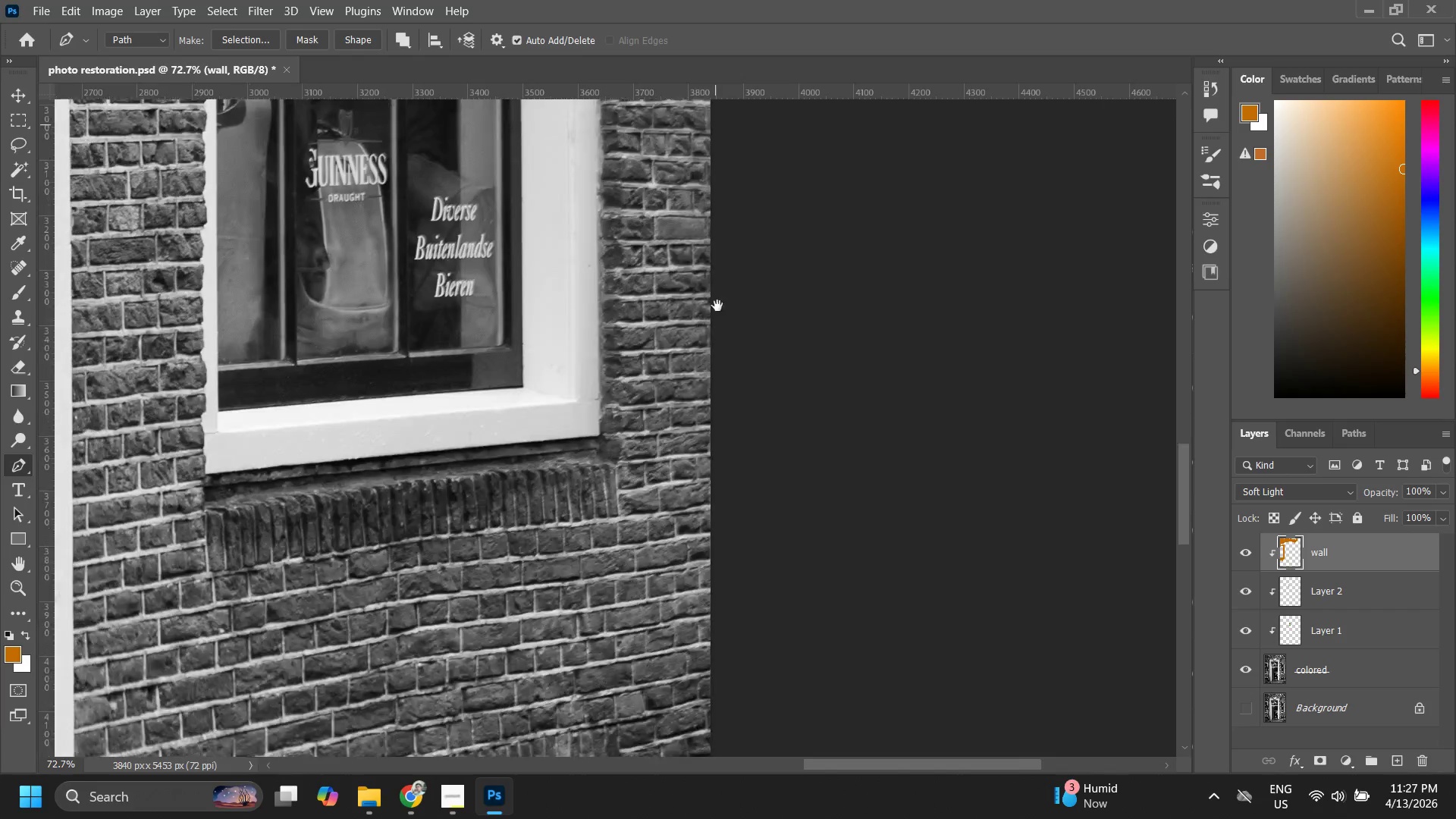 
left_click_drag(start_coordinate=[647, 556], to_coordinate=[659, 318])
 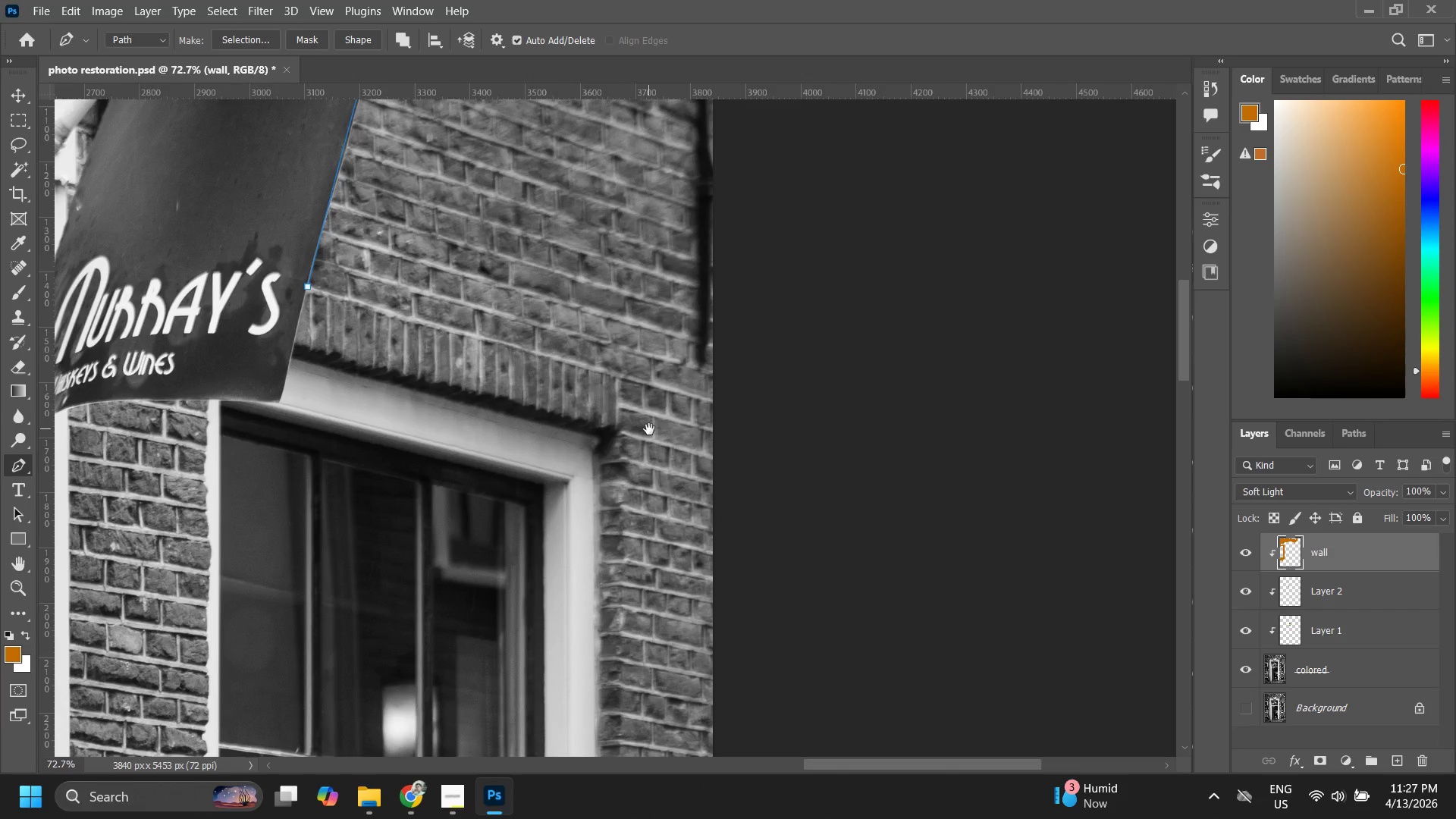 
left_click_drag(start_coordinate=[673, 456], to_coordinate=[673, 160])
 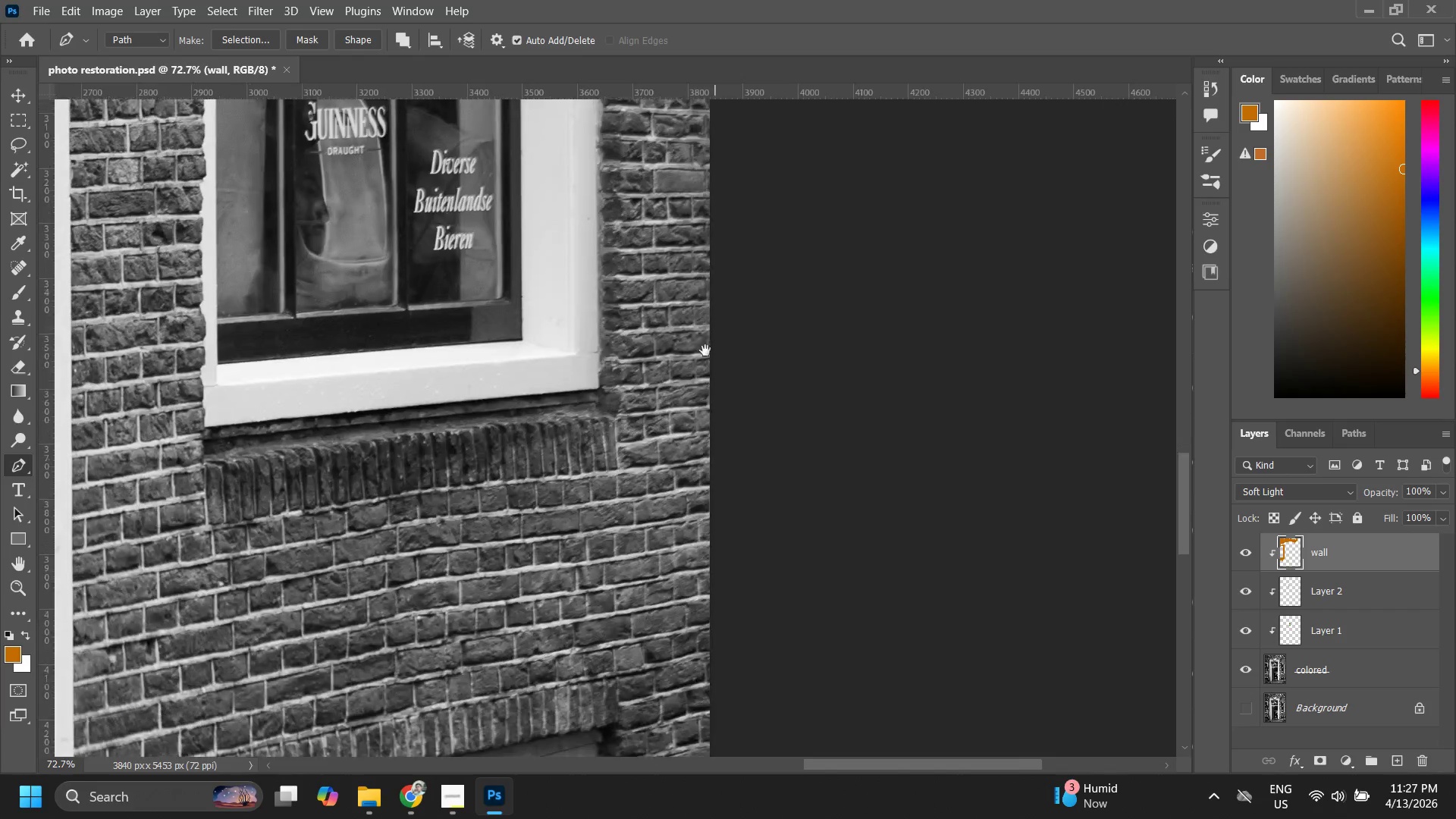 
hold_key(key=Space, duration=0.97)
 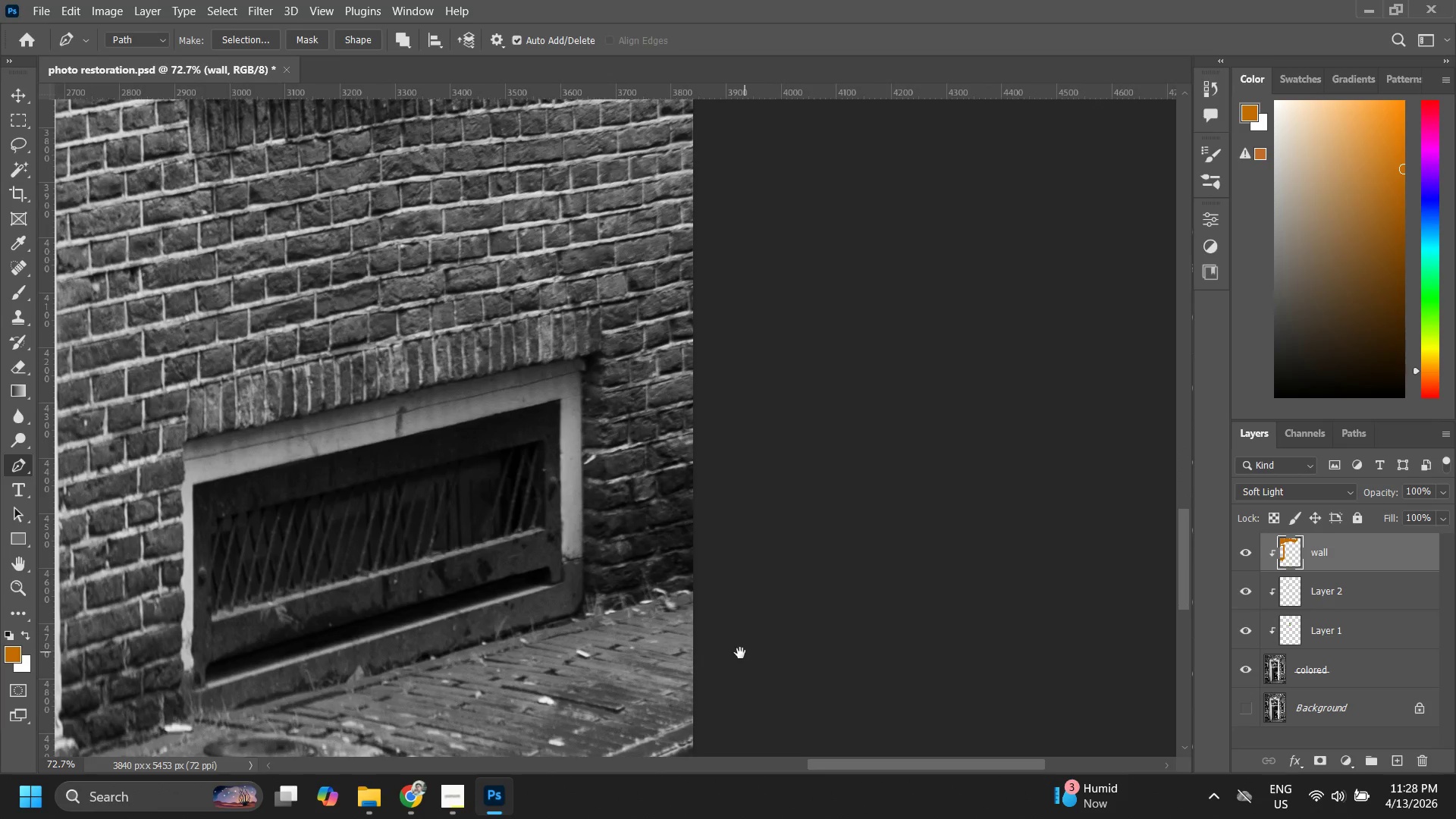 
left_click_drag(start_coordinate=[720, 494], to_coordinate=[717, 306])
 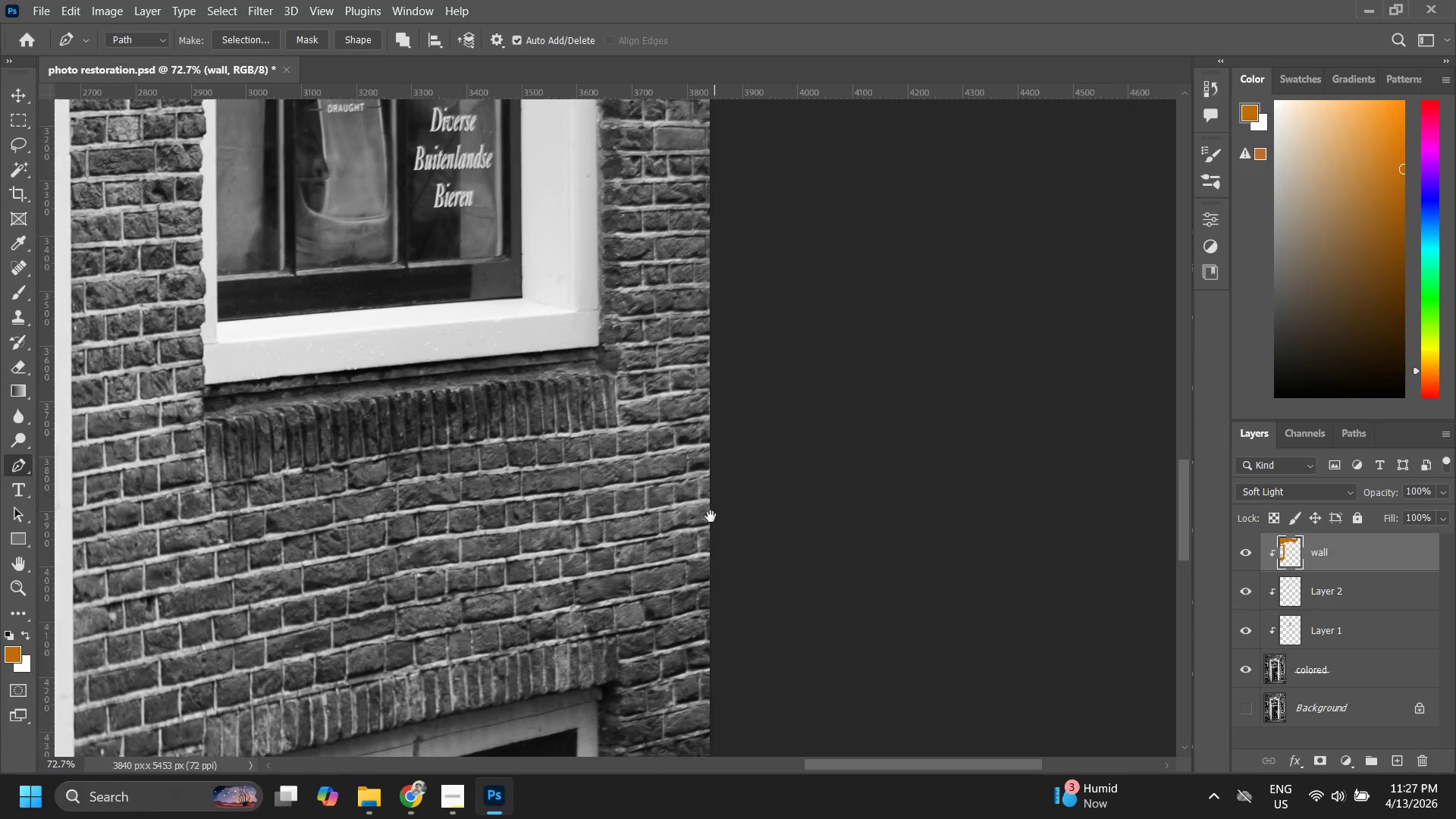 
left_click_drag(start_coordinate=[720, 532], to_coordinate=[716, 467])
 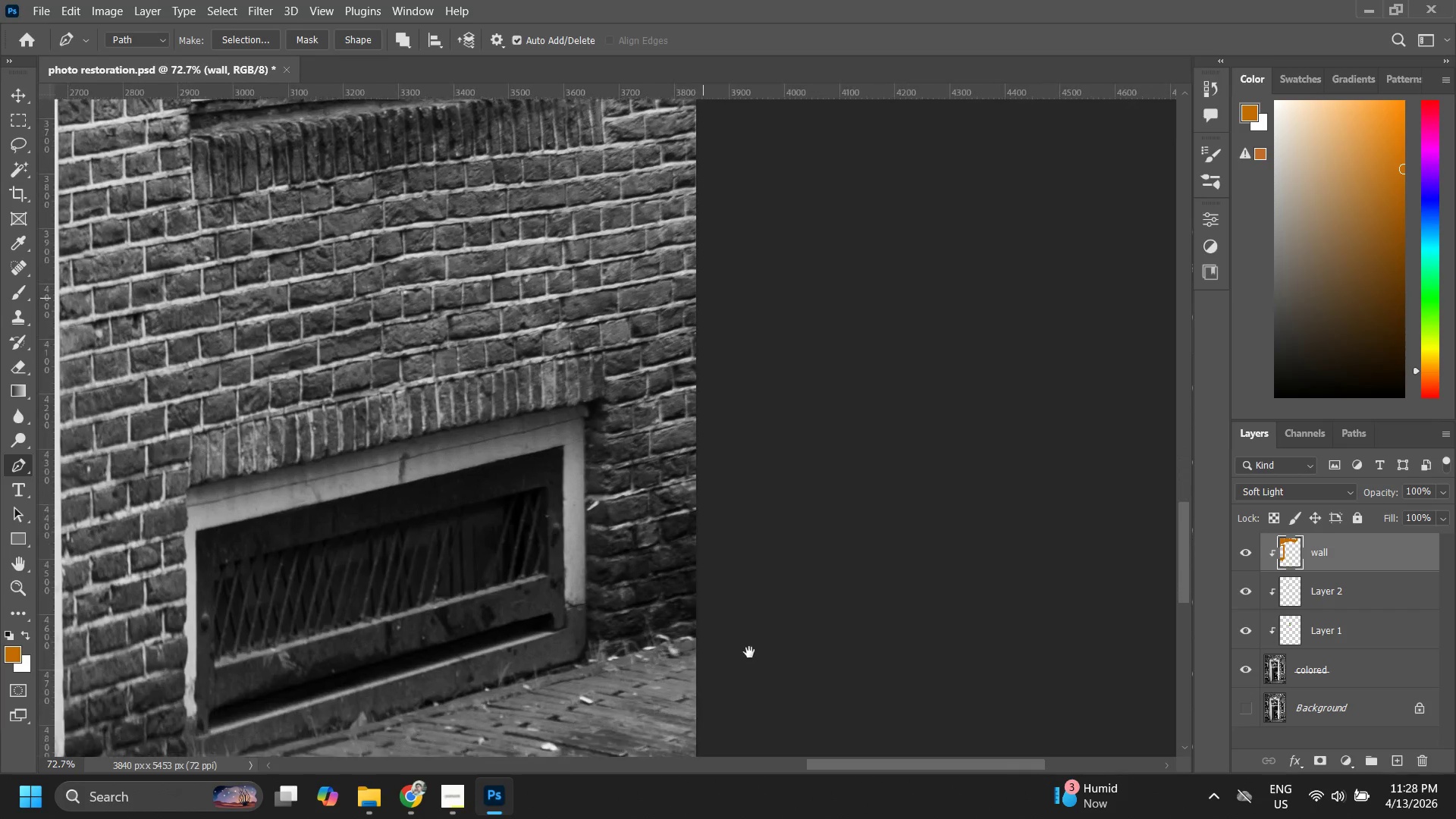 
left_click([748, 653])
 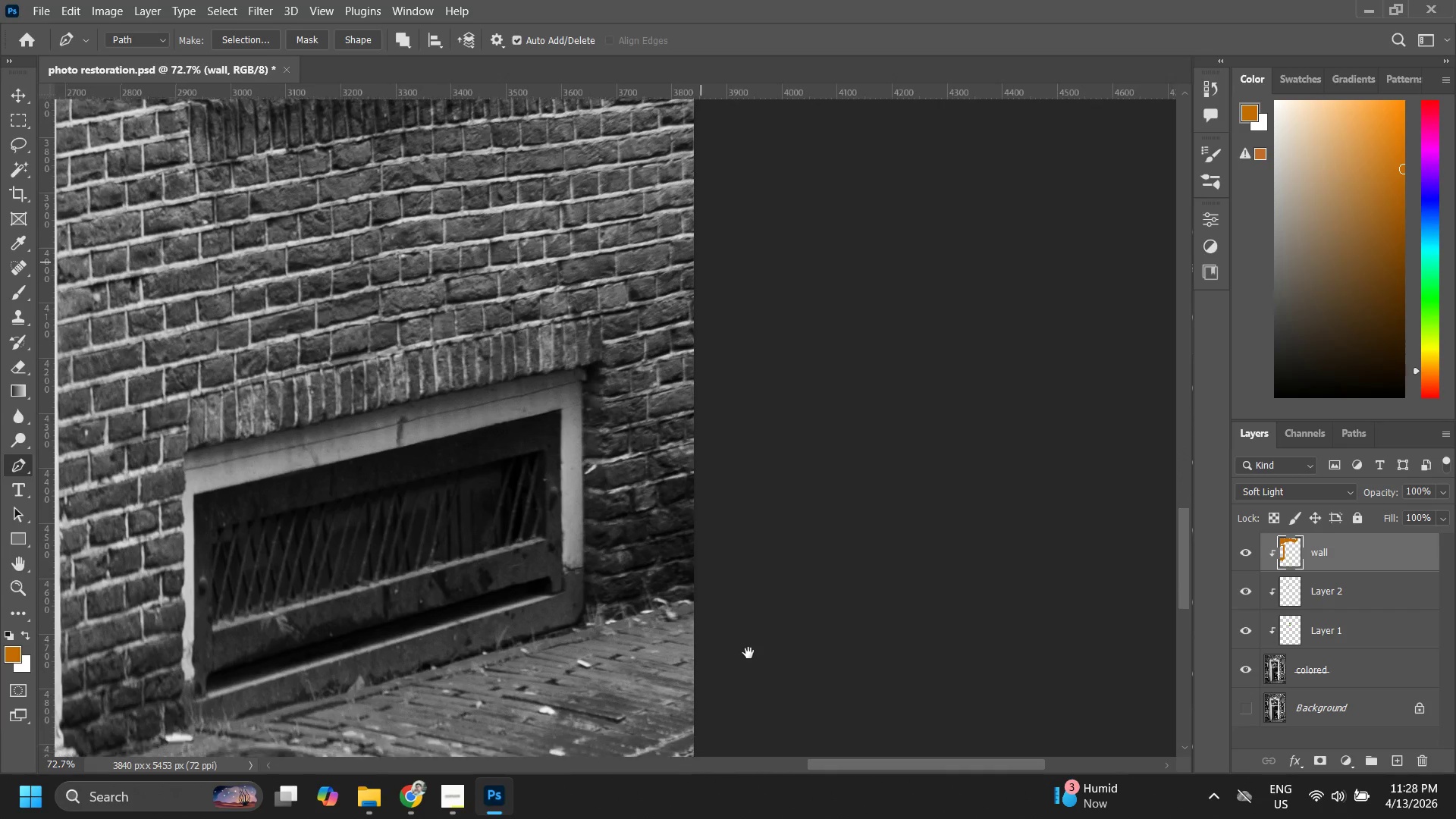 
hold_key(key=Space, duration=0.31)
 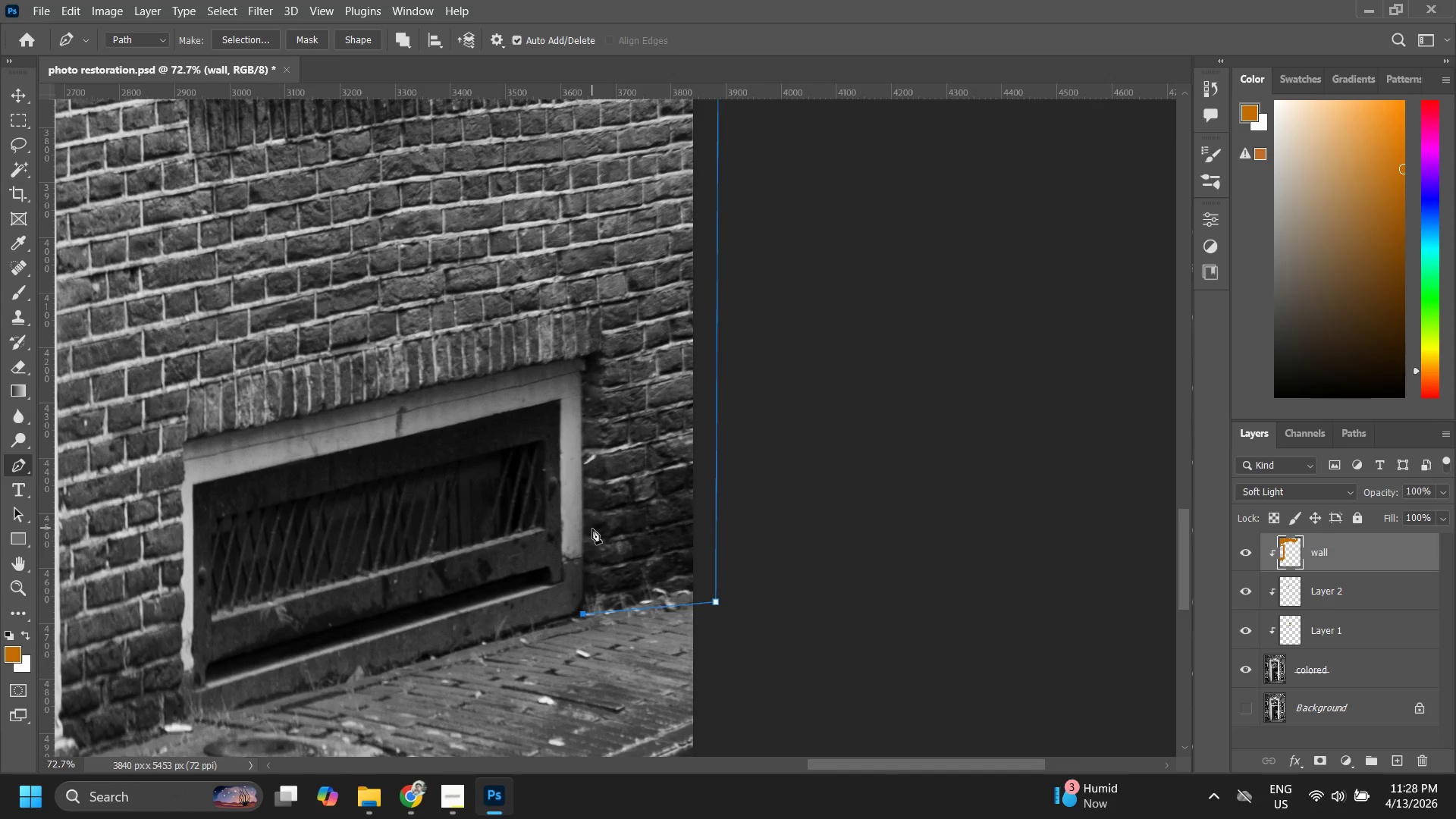 
left_click([583, 373])
 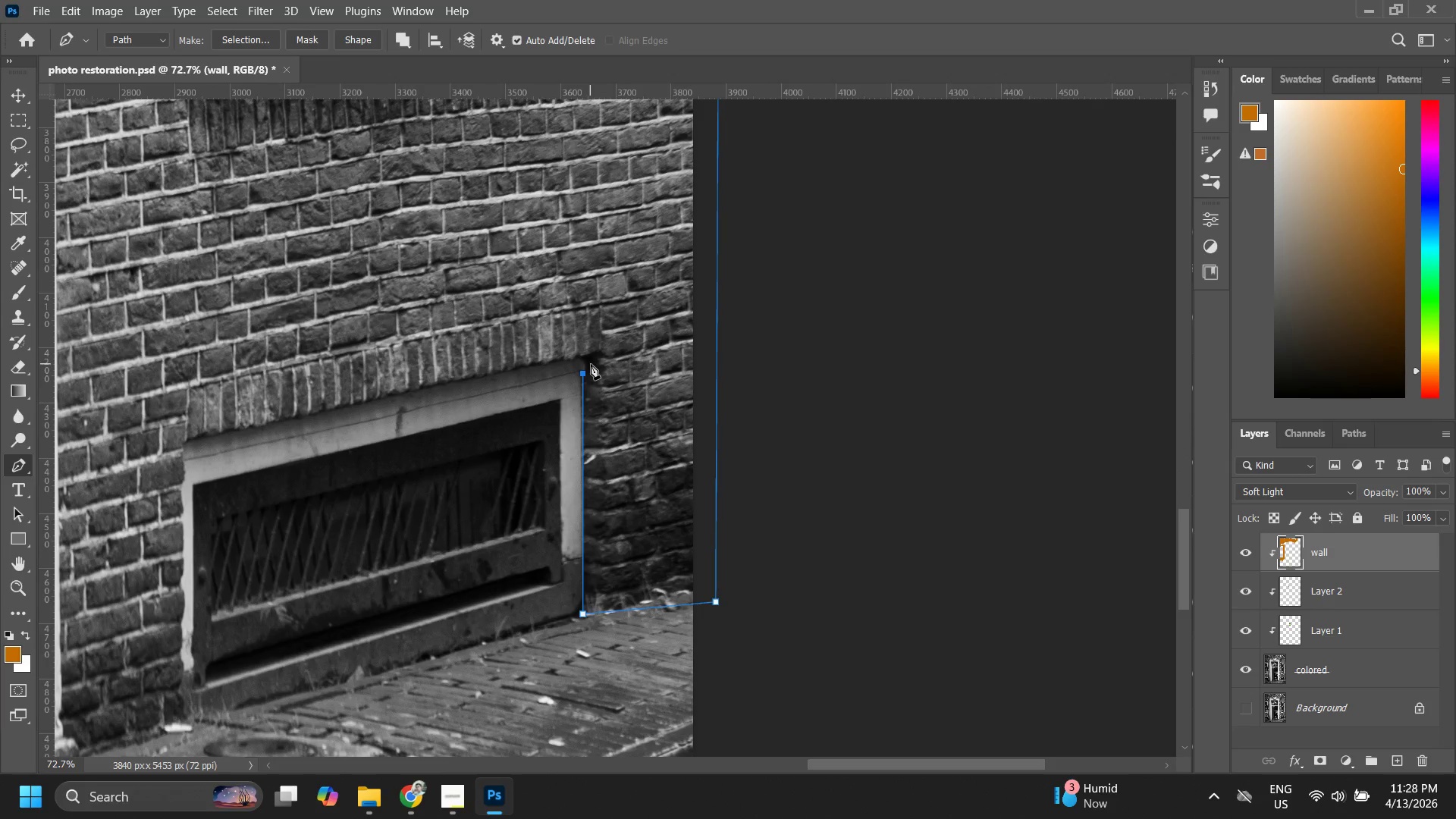 
left_click([592, 362])
 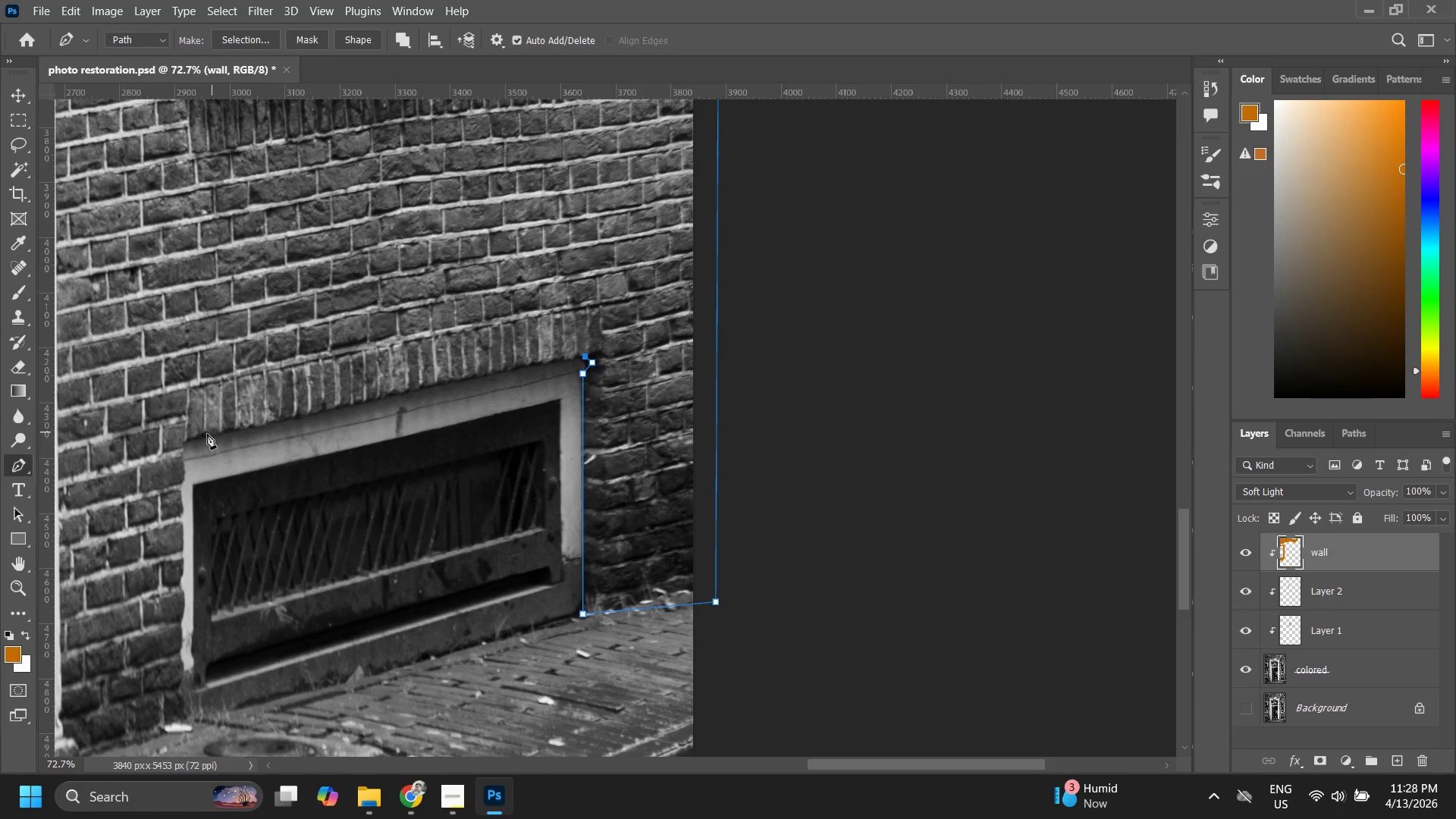 
left_click([186, 440])
 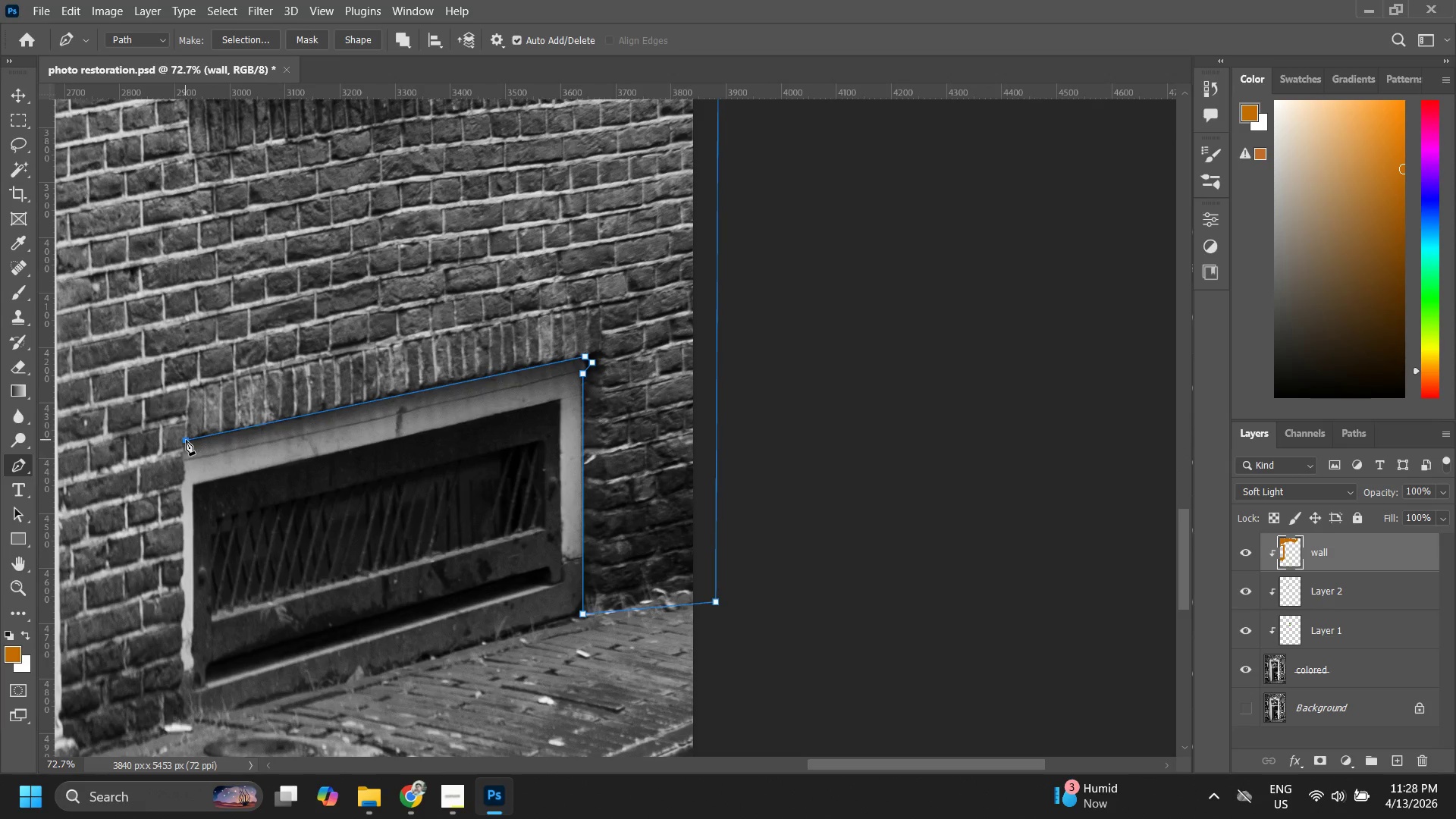 
hold_key(key=Space, duration=0.72)
 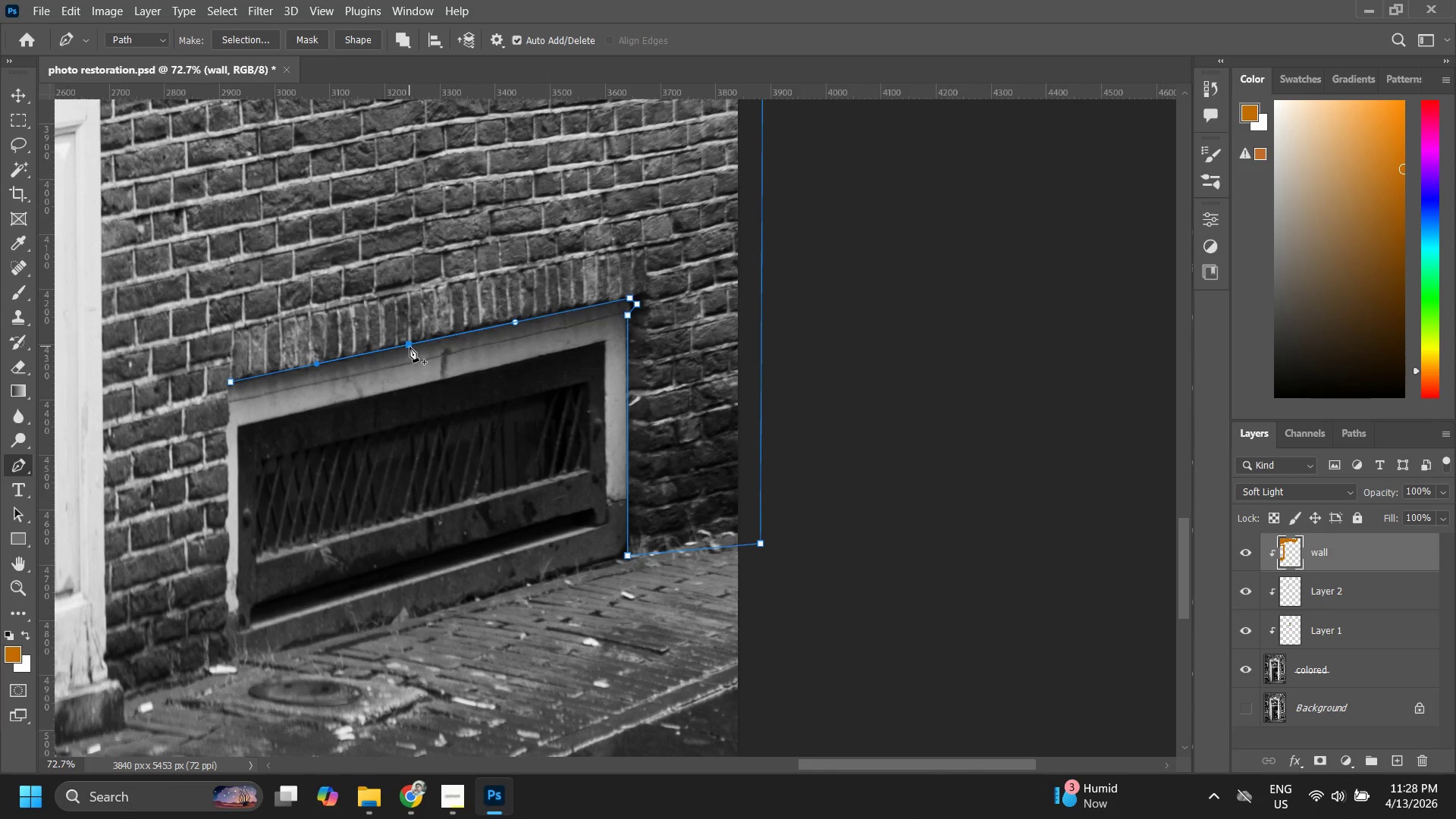 
left_click_drag(start_coordinate=[186, 440], to_coordinate=[231, 381])
 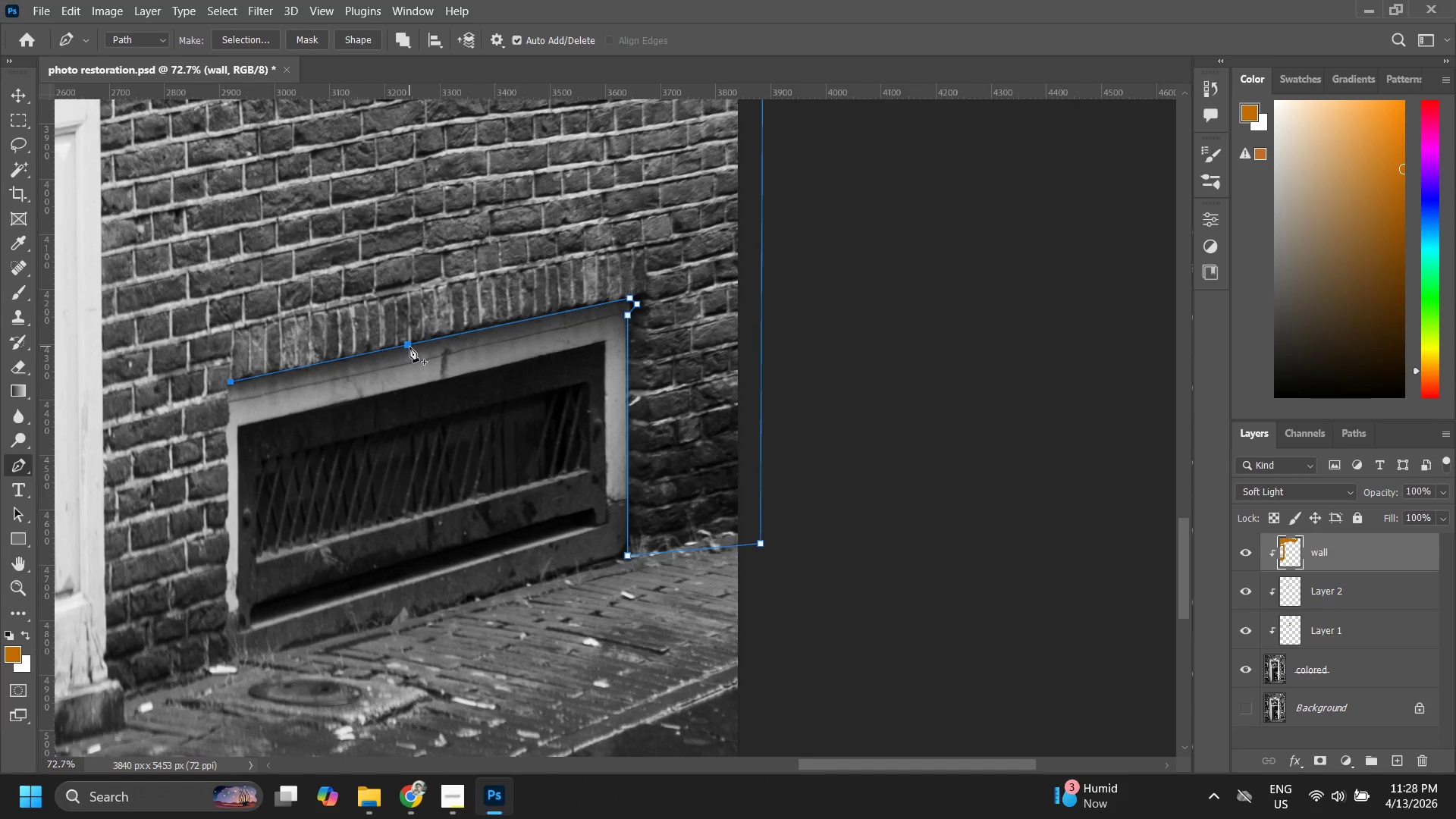 
left_click([410, 347])
 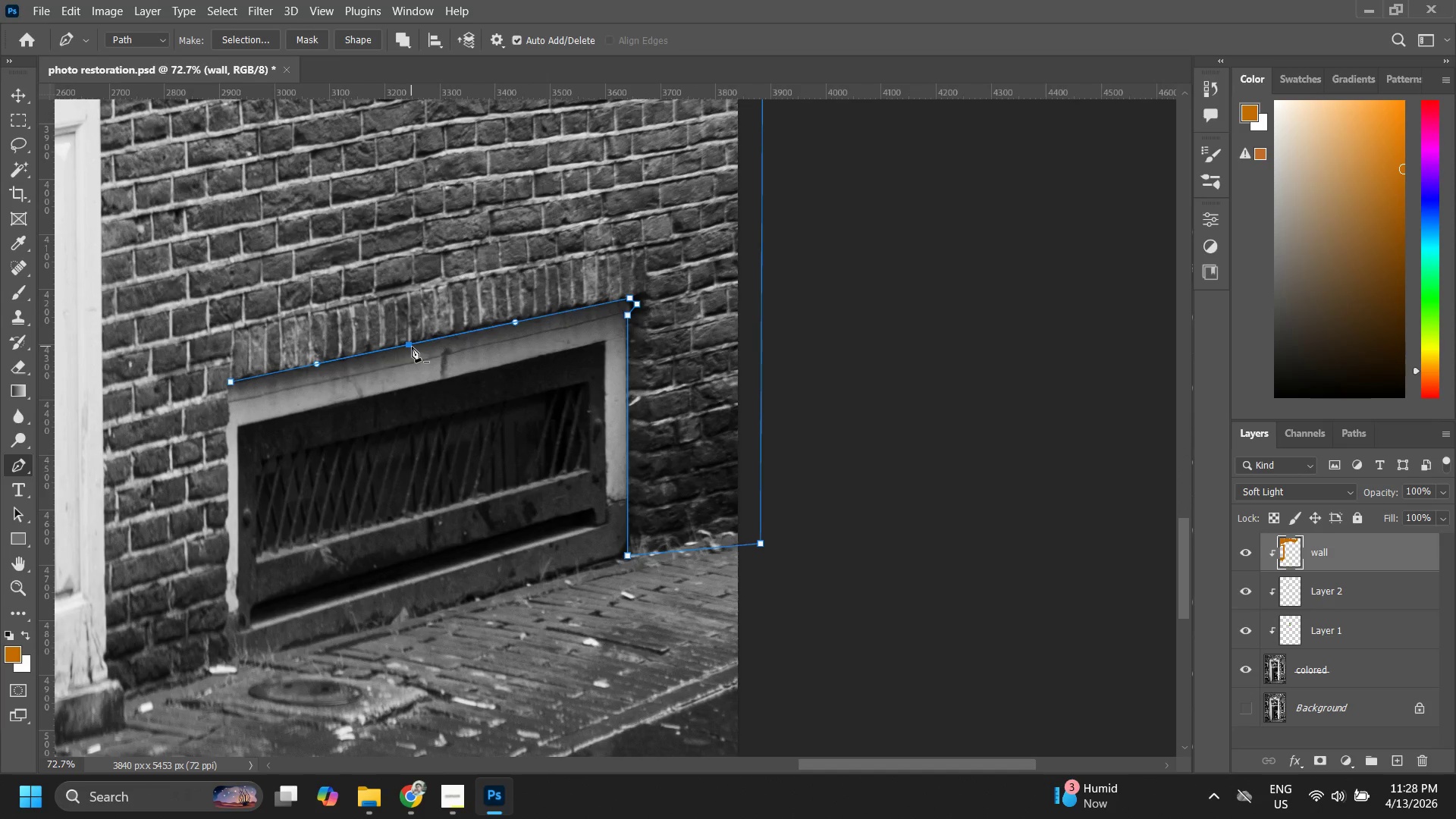 
hold_key(key=ControlLeft, duration=1.14)
left_click_drag(start_coordinate=[412, 347], to_coordinate=[406, 344])
 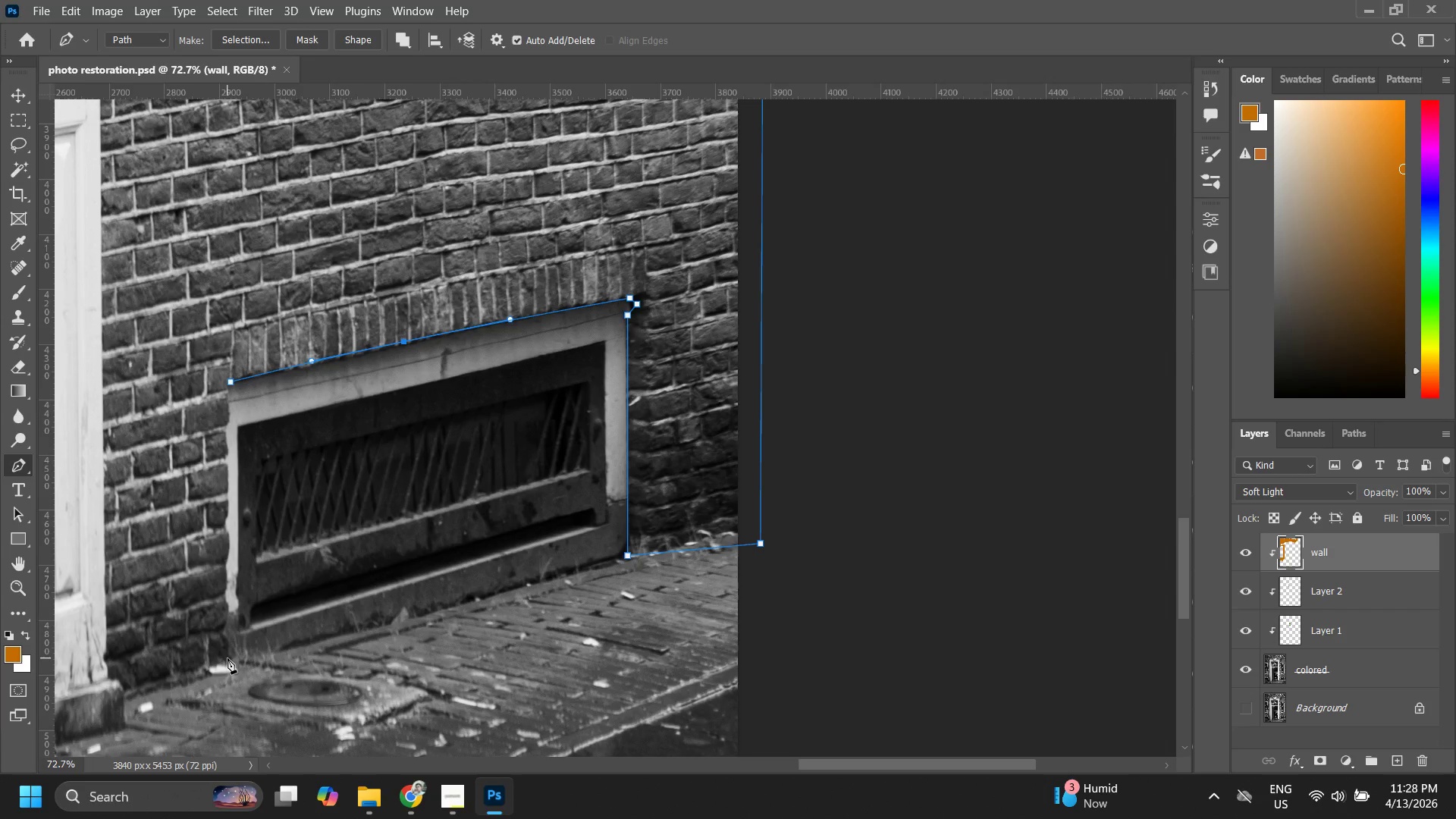 
hold_key(key=Space, duration=0.86)
 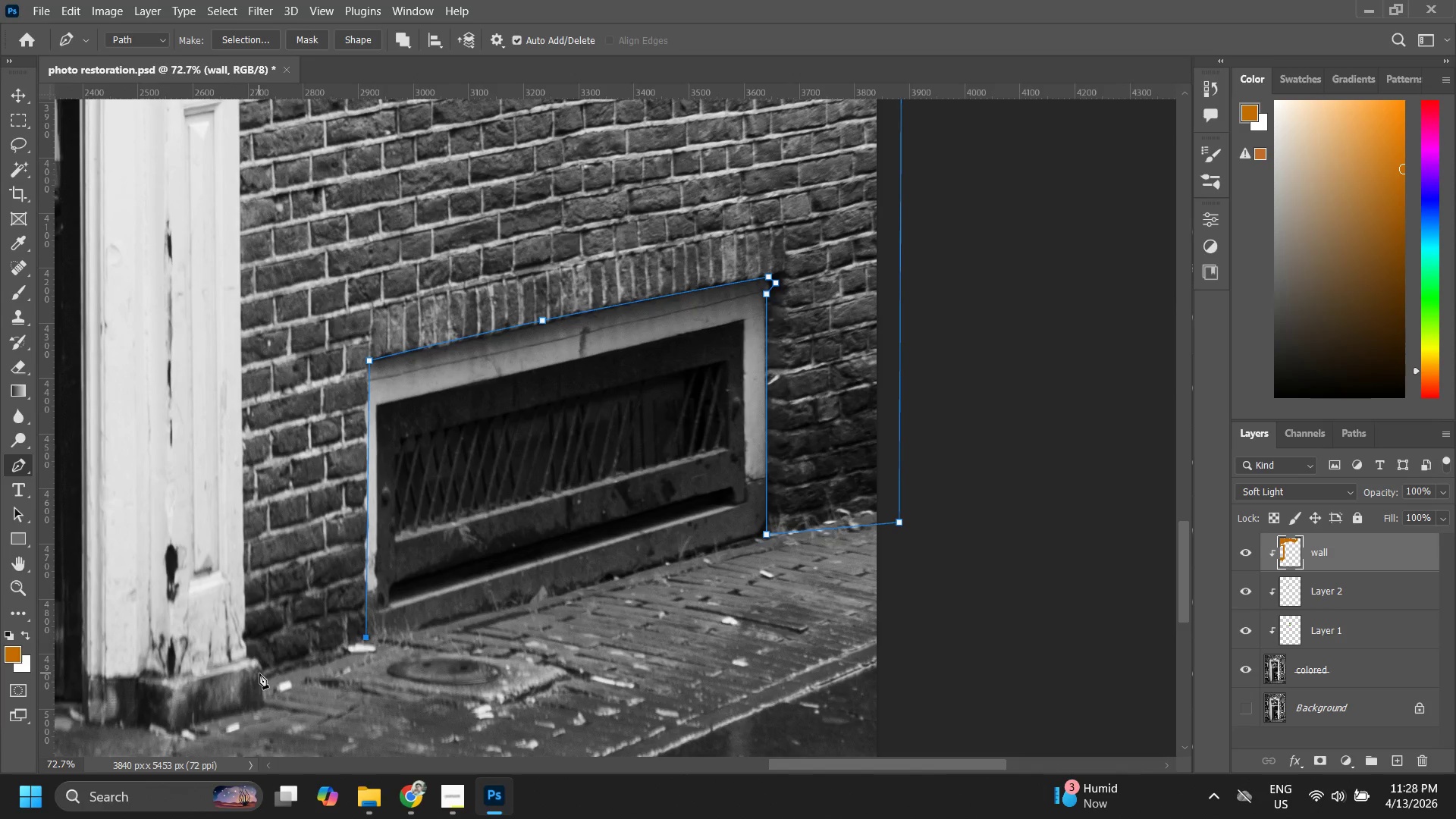 
left_click_drag(start_coordinate=[243, 587], to_coordinate=[382, 566])
 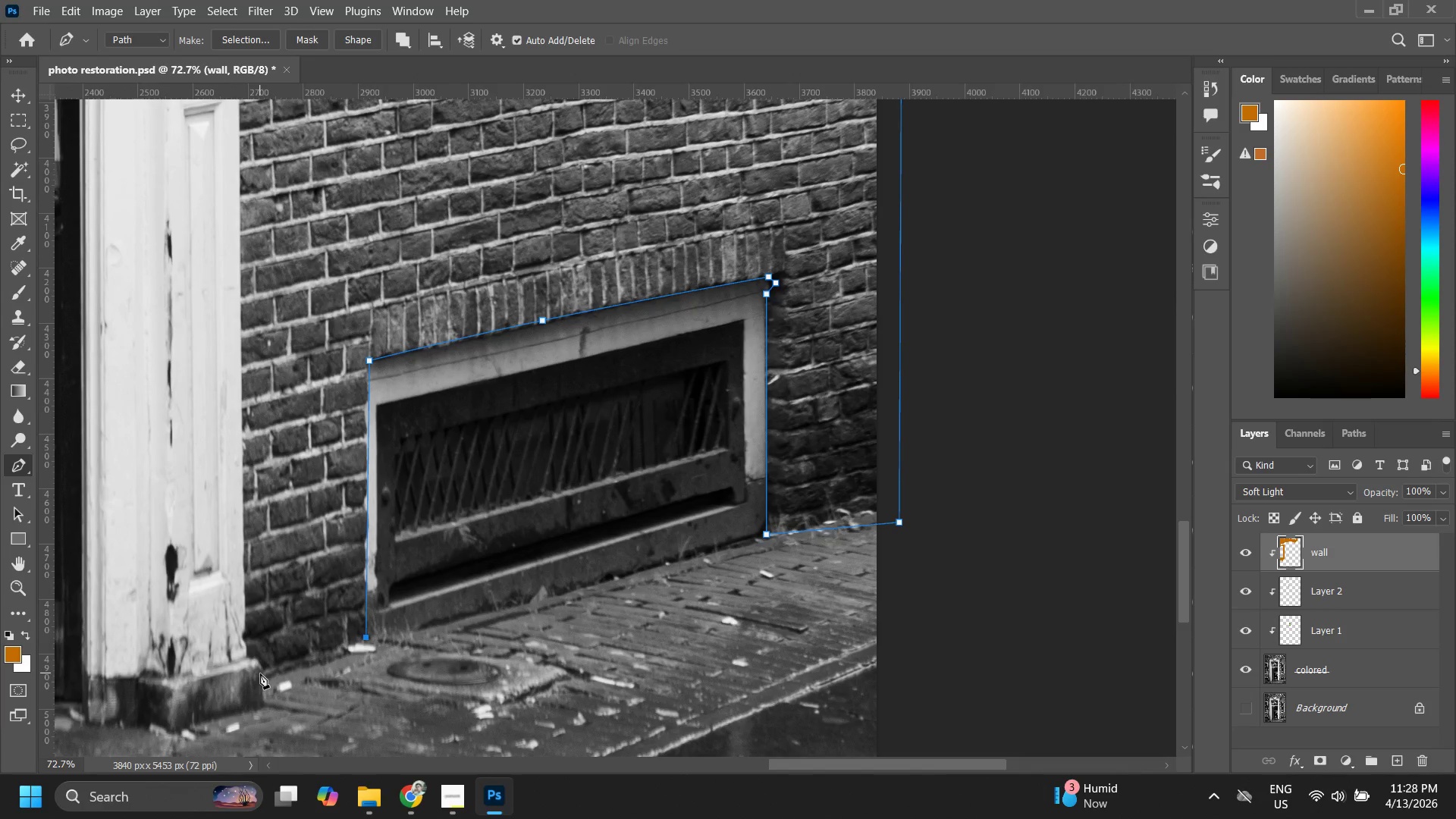 
left_click([262, 673])
 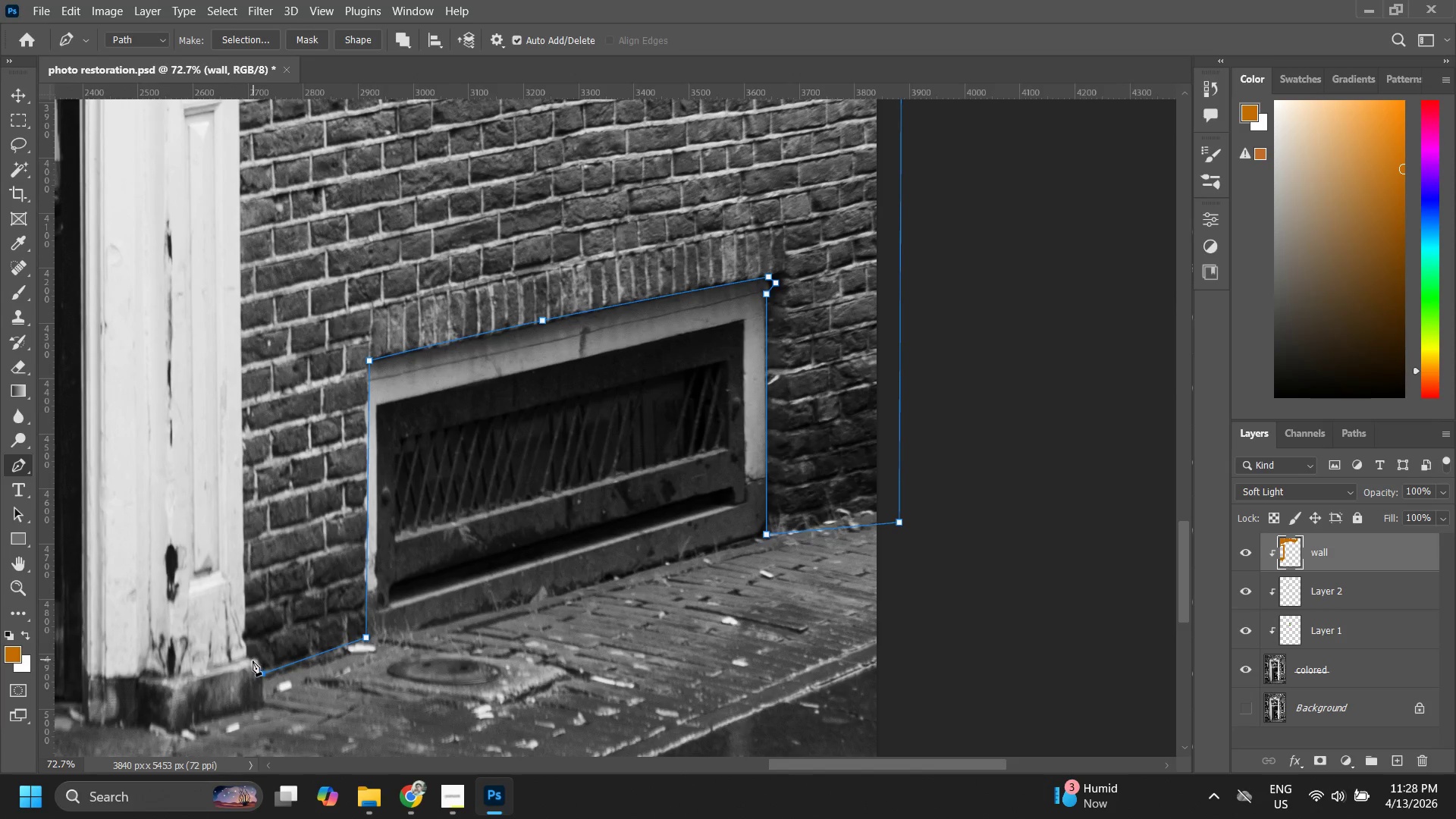 
left_click([249, 658])
 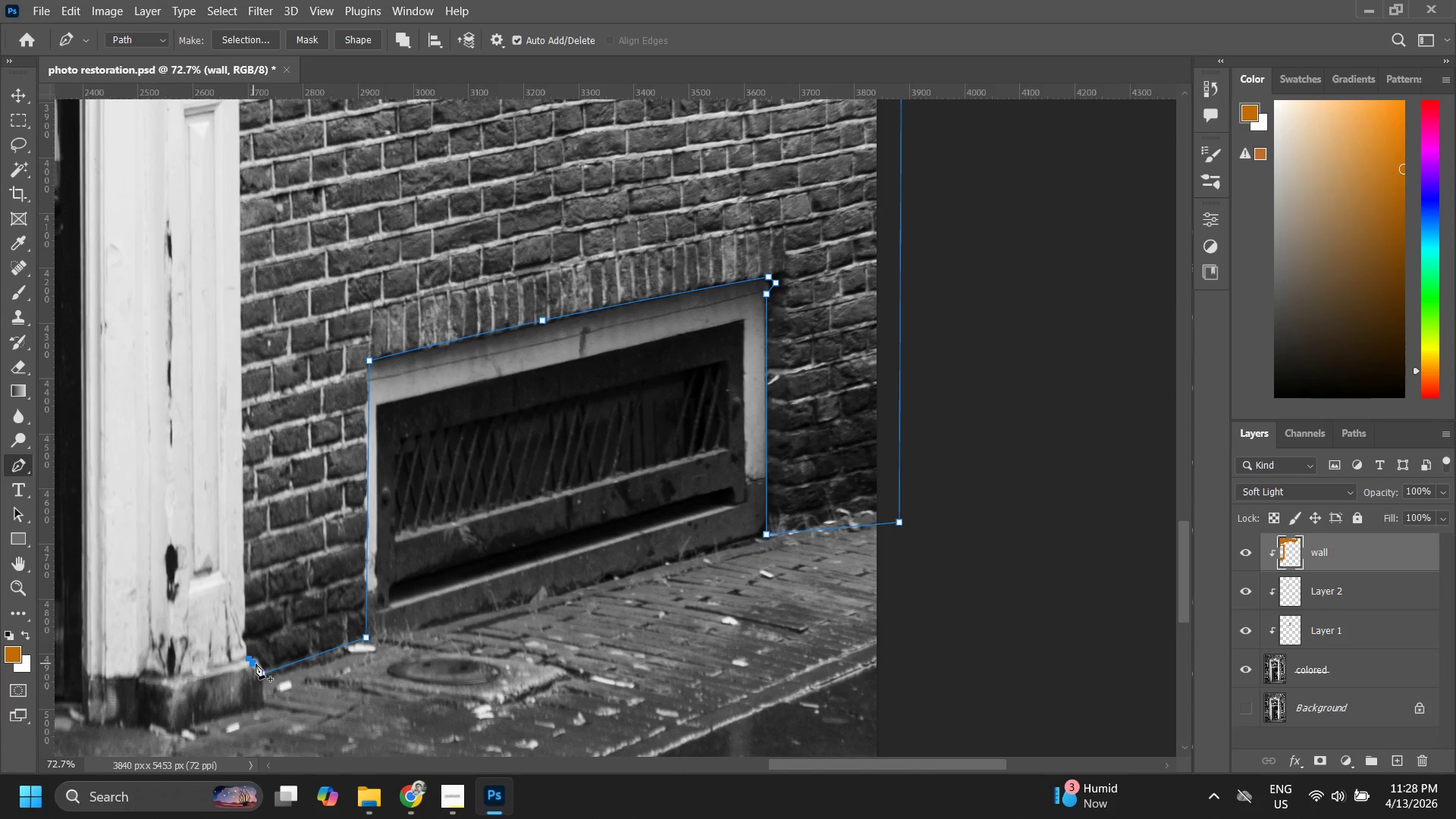 
left_click([259, 667])
 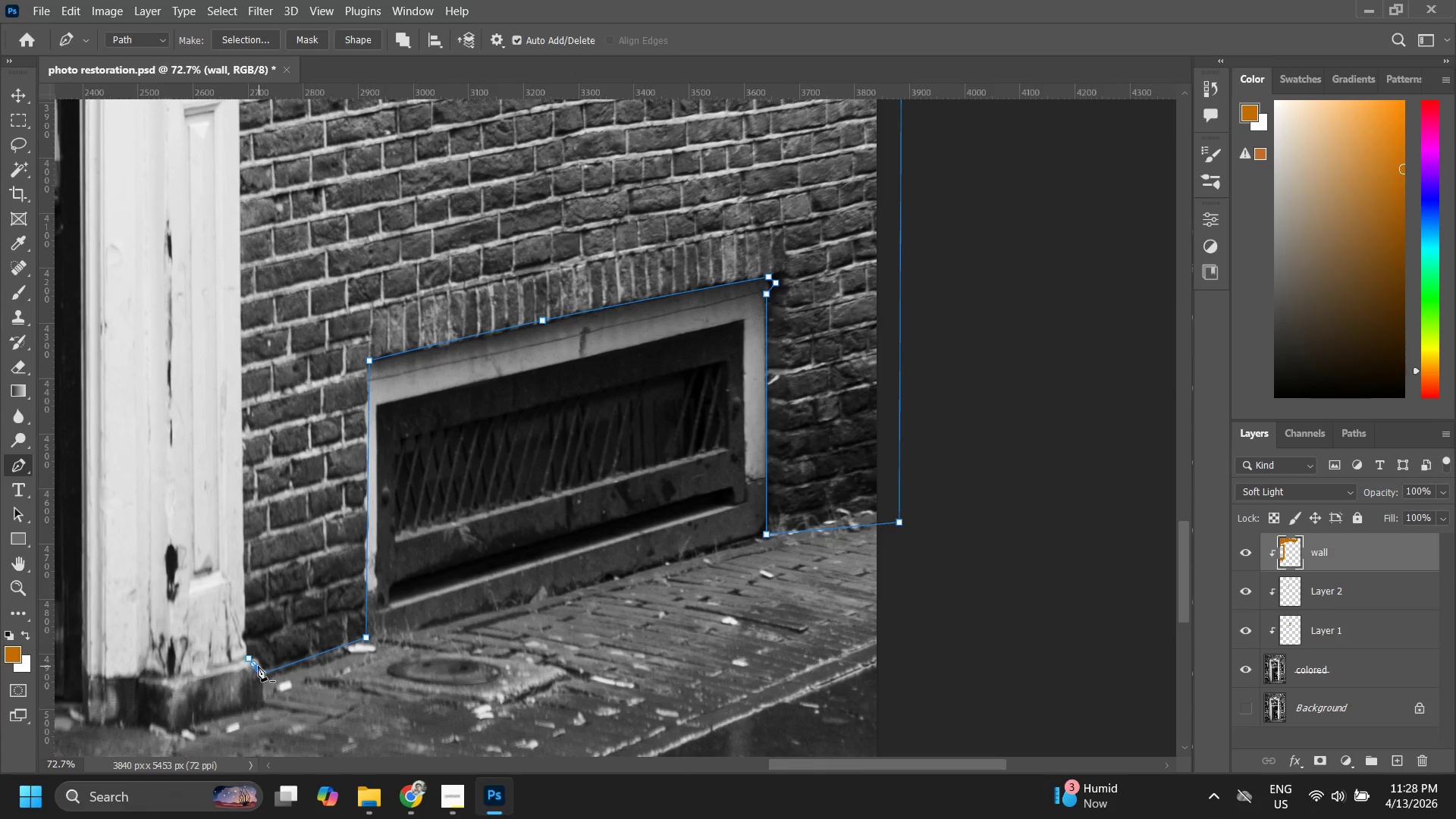 
hold_key(key=ControlLeft, duration=0.91)
left_click_drag(start_coordinate=[258, 666], to_coordinate=[263, 657])
 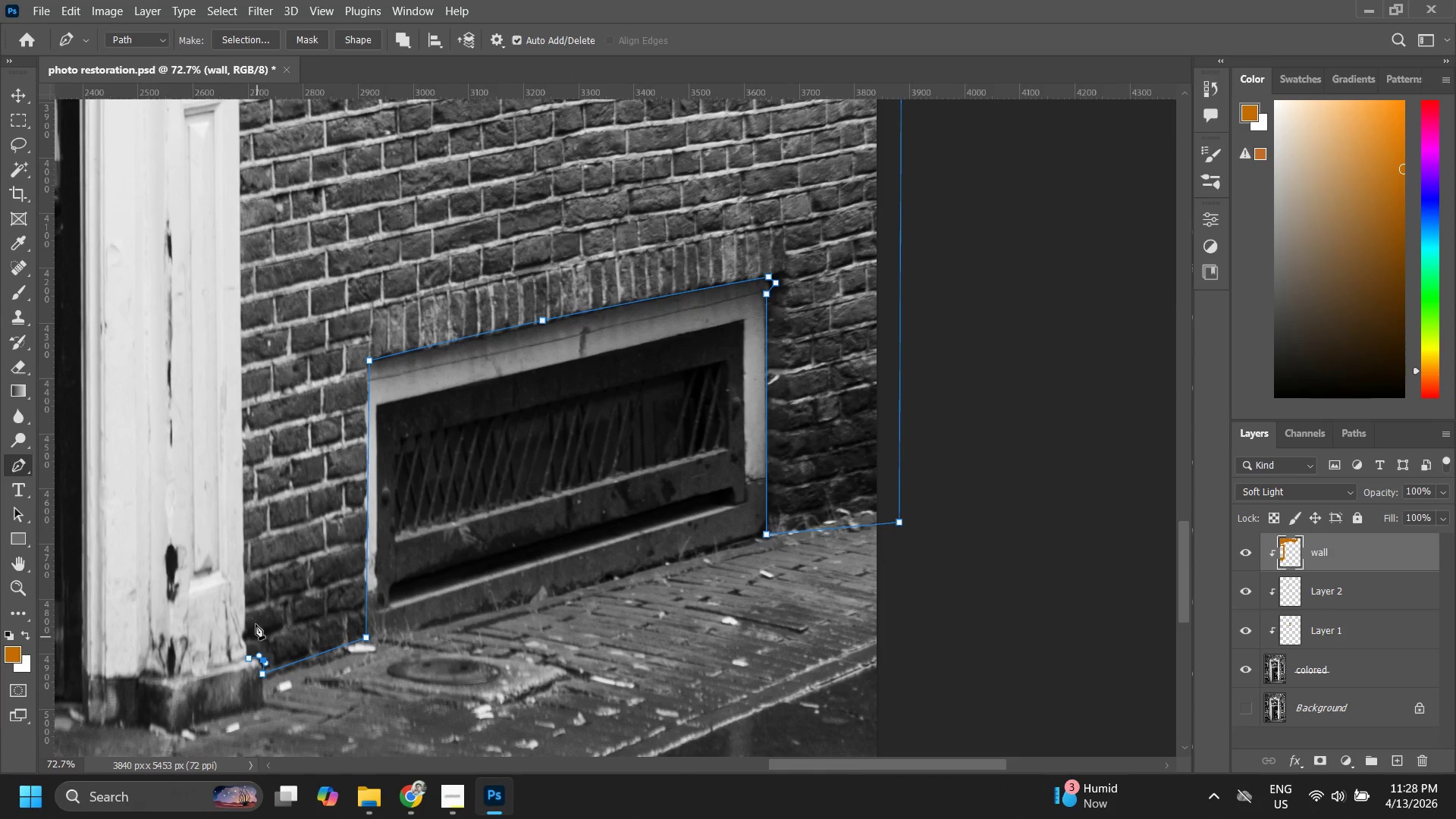 
hold_key(key=Space, duration=1.5)
 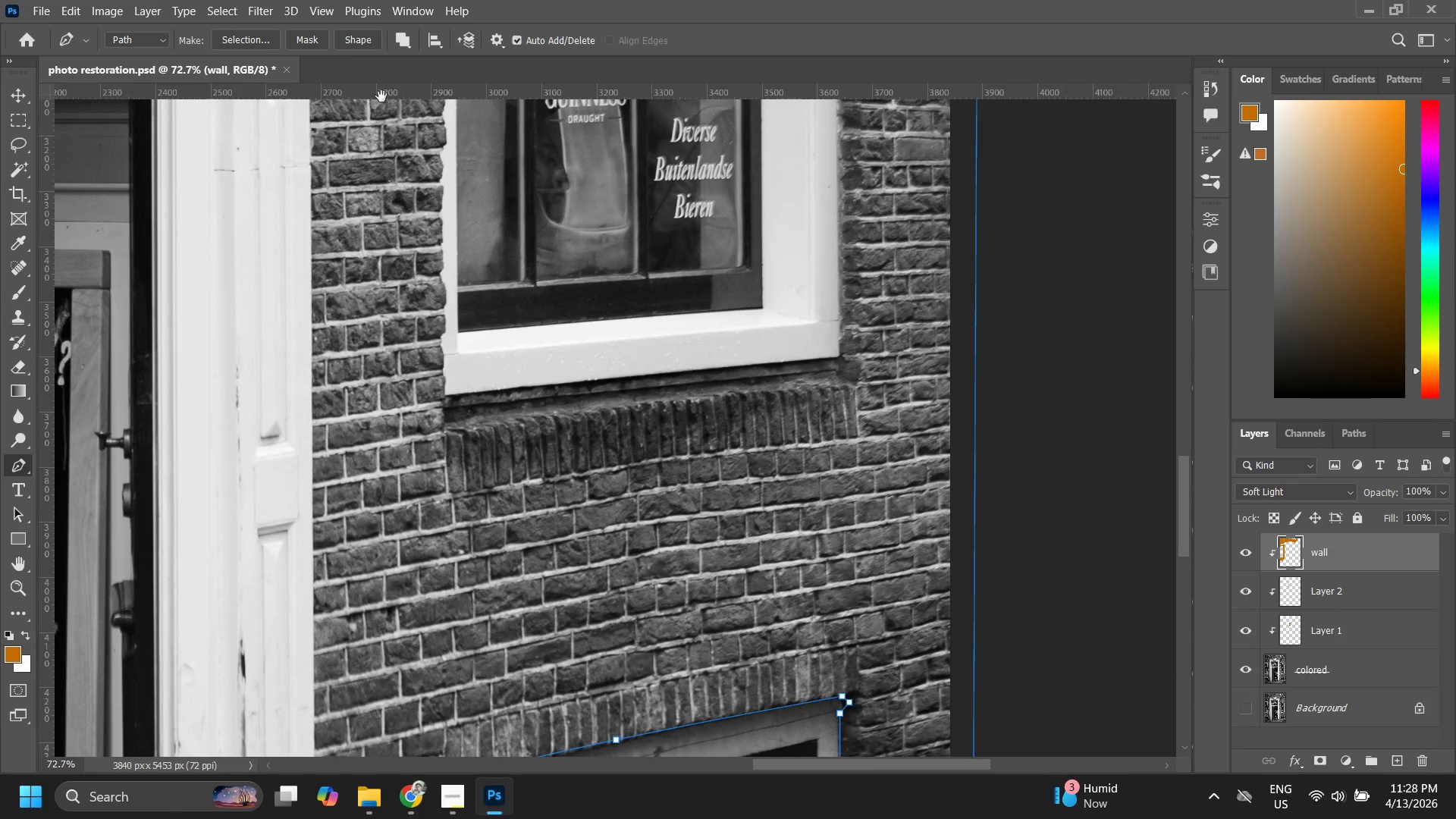 
left_click_drag(start_coordinate=[256, 427], to_coordinate=[245, 645])
 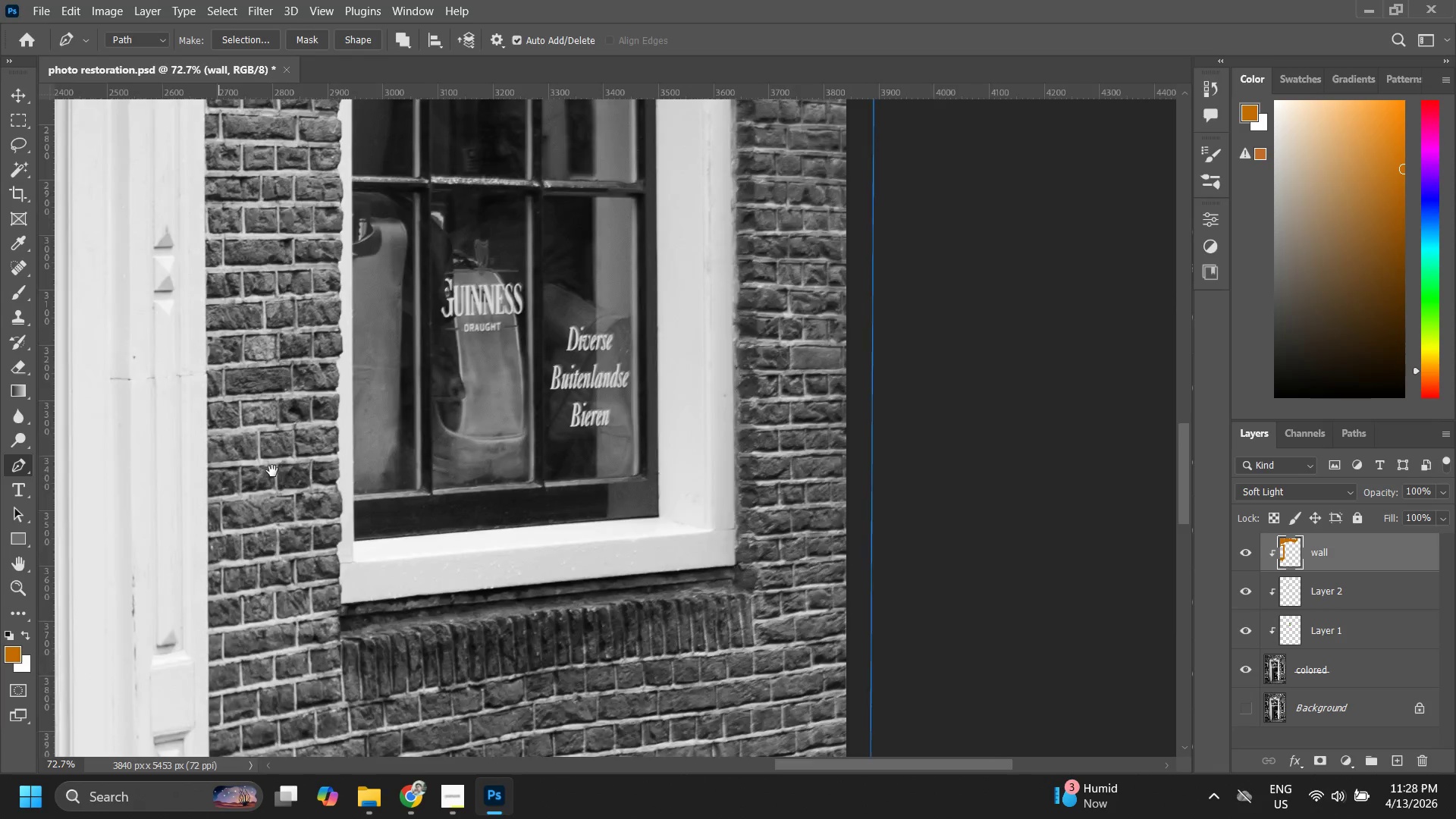 
left_click_drag(start_coordinate=[272, 469], to_coordinate=[353, 52])
 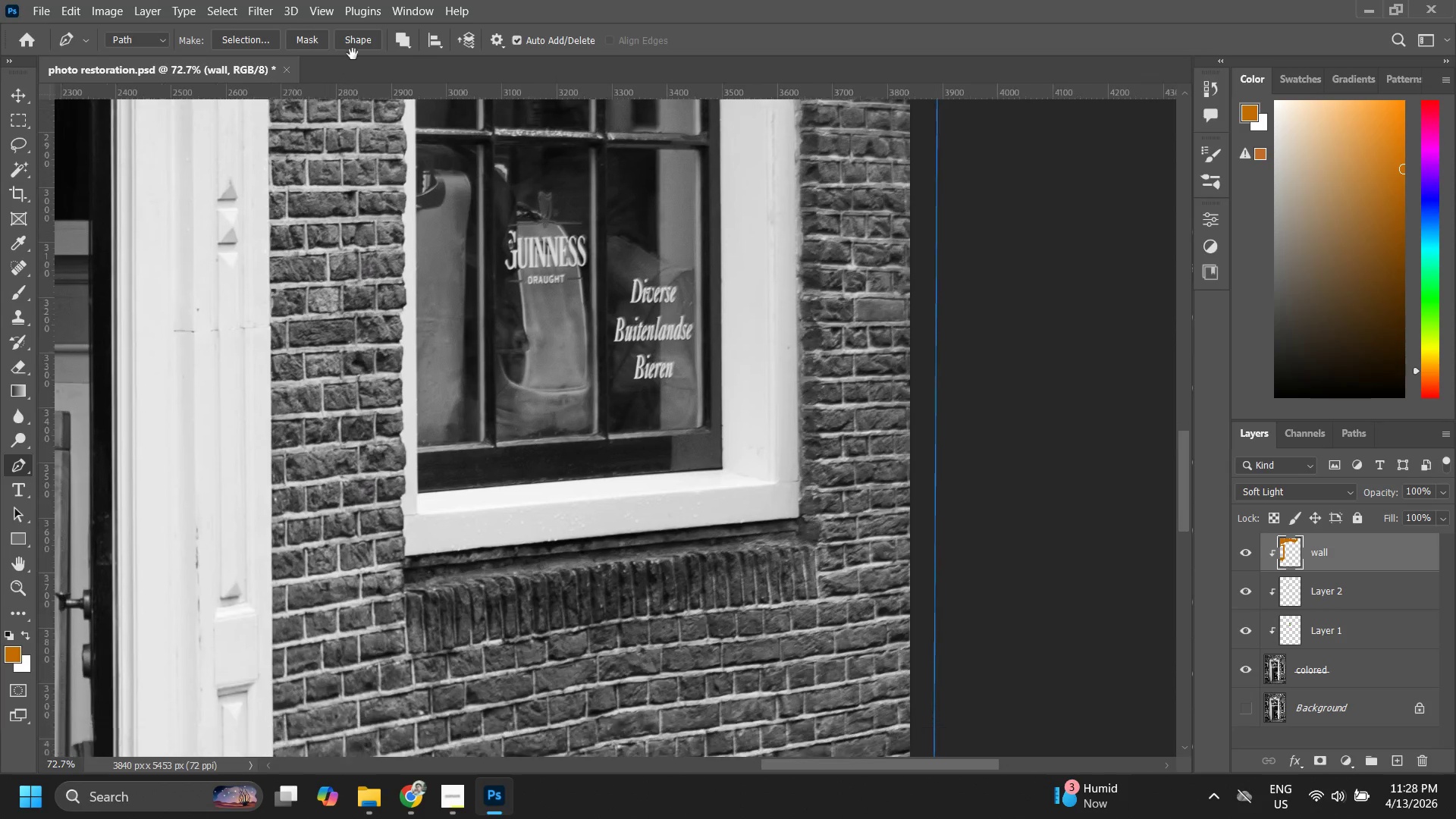 
hold_key(key=Space, duration=1.51)
 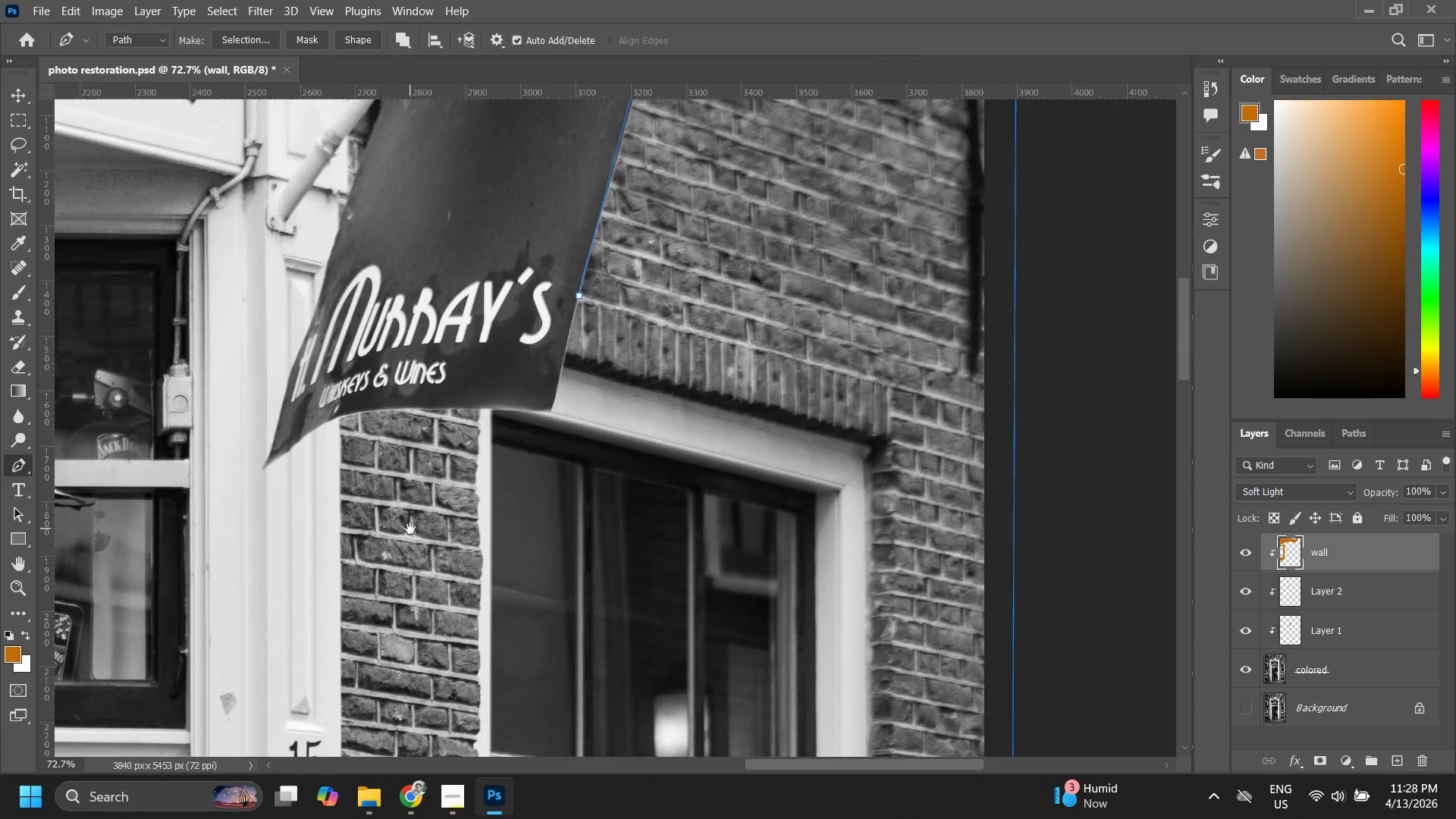 
left_click_drag(start_coordinate=[349, 209], to_coordinate=[396, 469])
 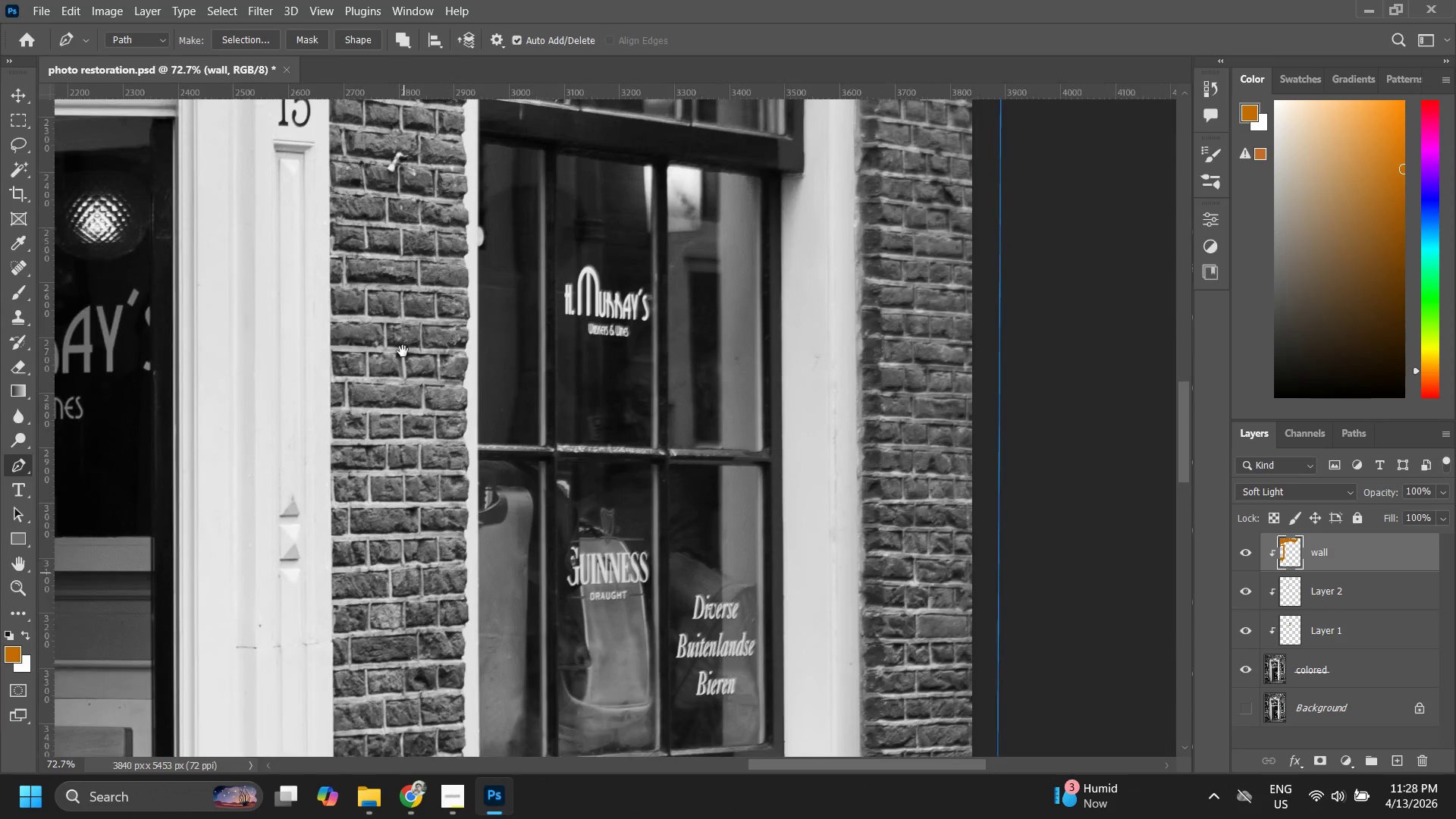 
left_click_drag(start_coordinate=[403, 351], to_coordinate=[405, 517])
 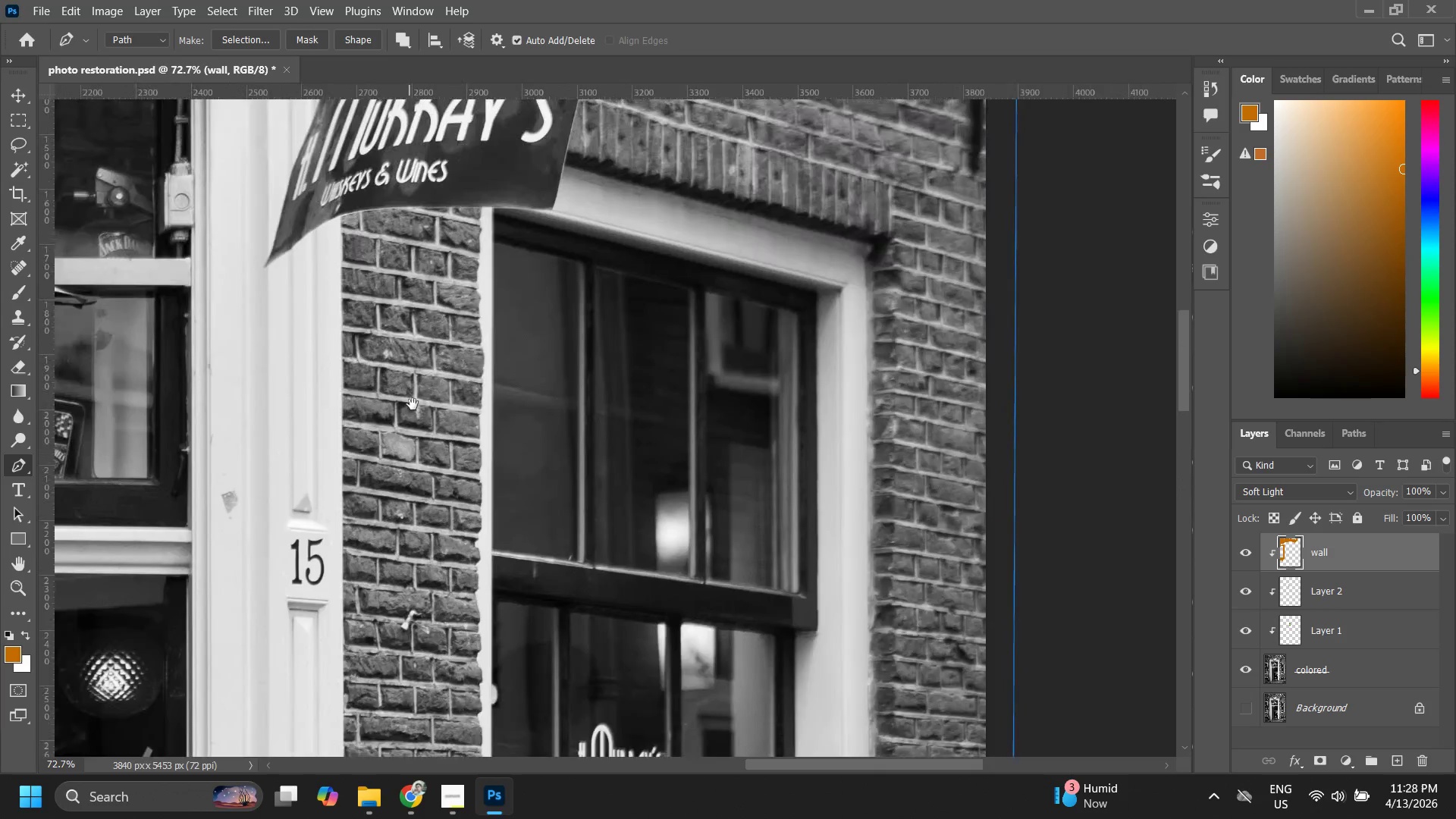 
left_click_drag(start_coordinate=[413, 404], to_coordinate=[441, 265])
 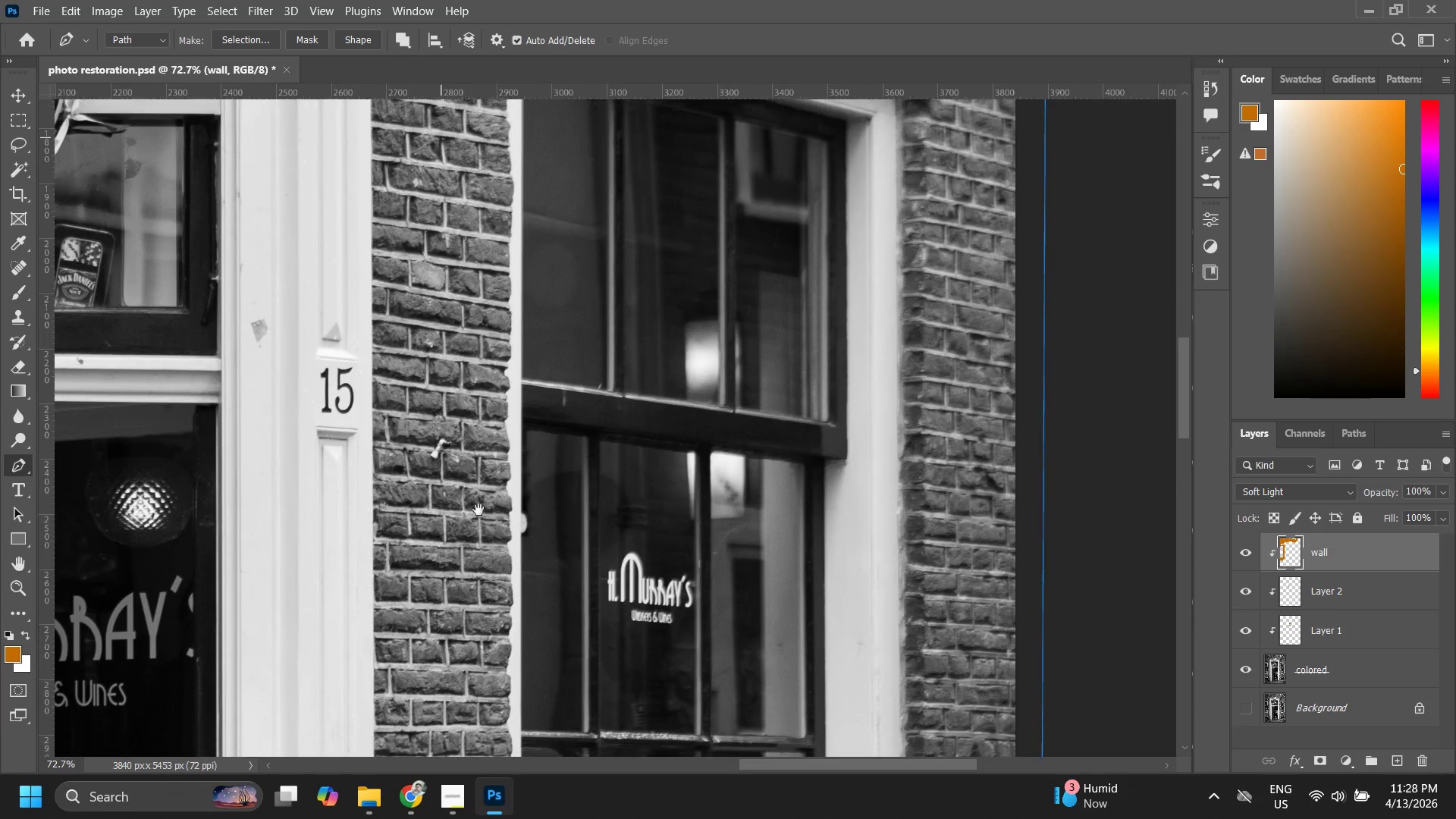 
hold_key(key=Space, duration=1.5)
 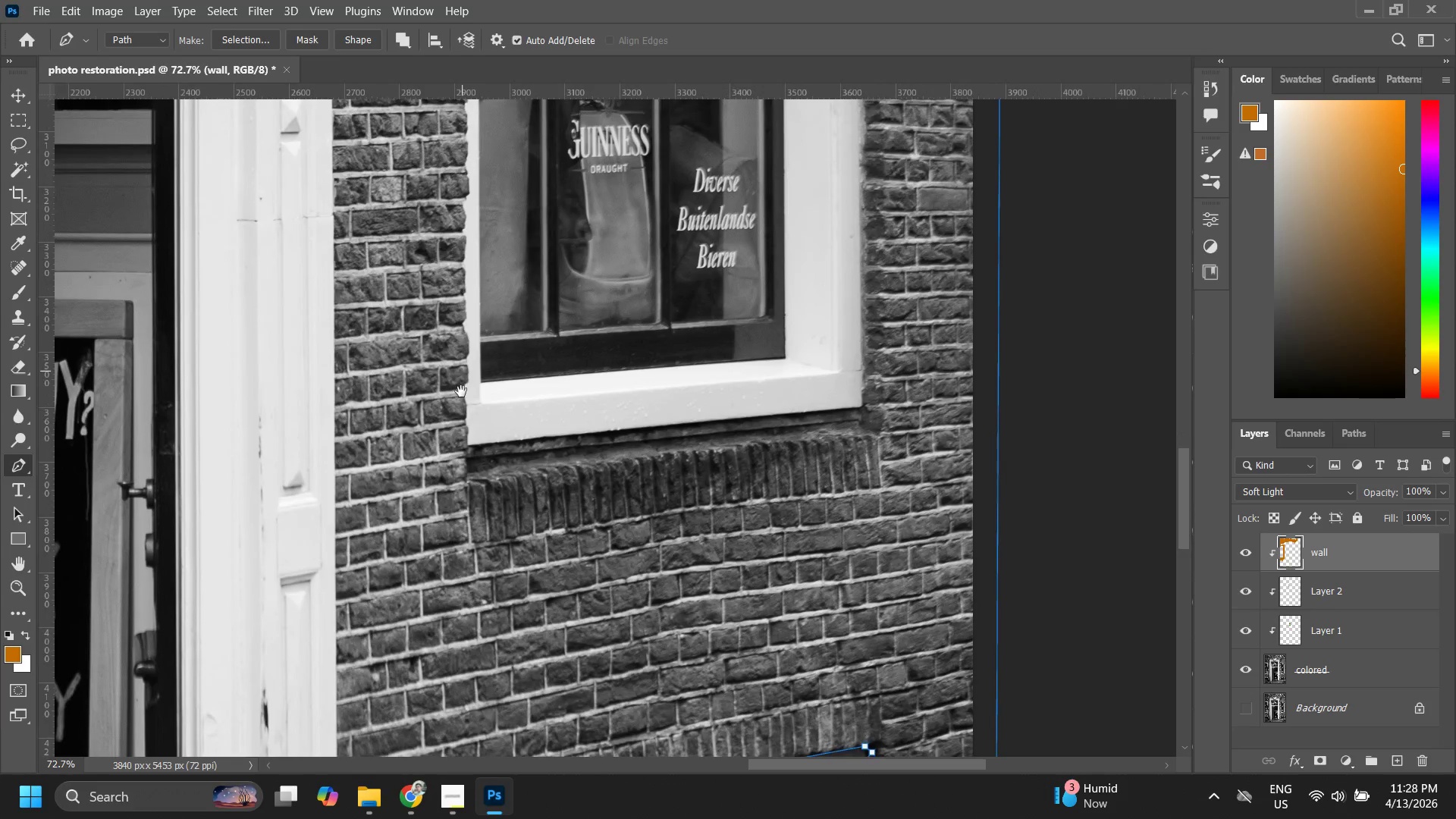 
left_click_drag(start_coordinate=[479, 551], to_coordinate=[459, 274])
 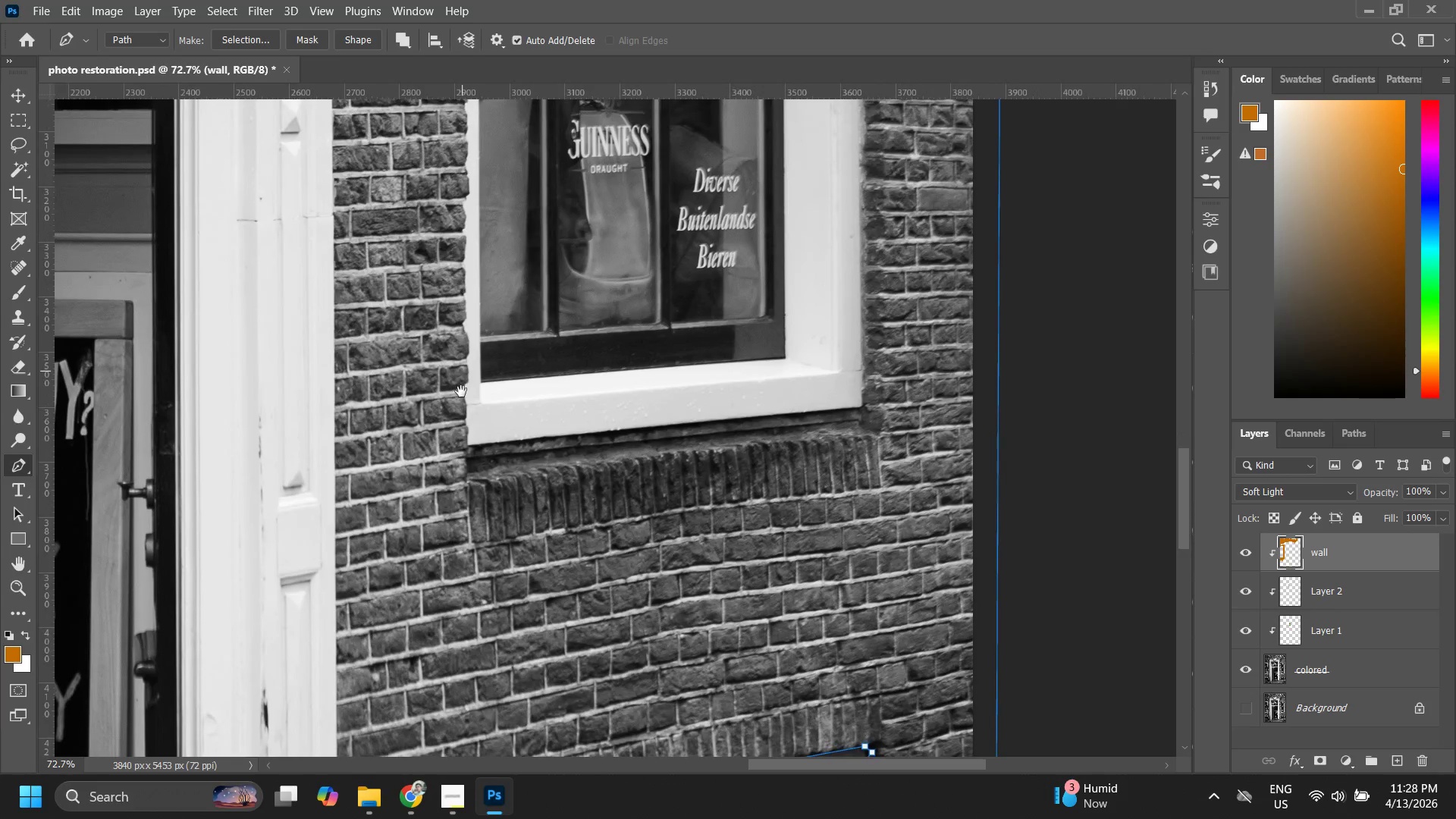 
hold_key(key=Space, duration=0.73)
 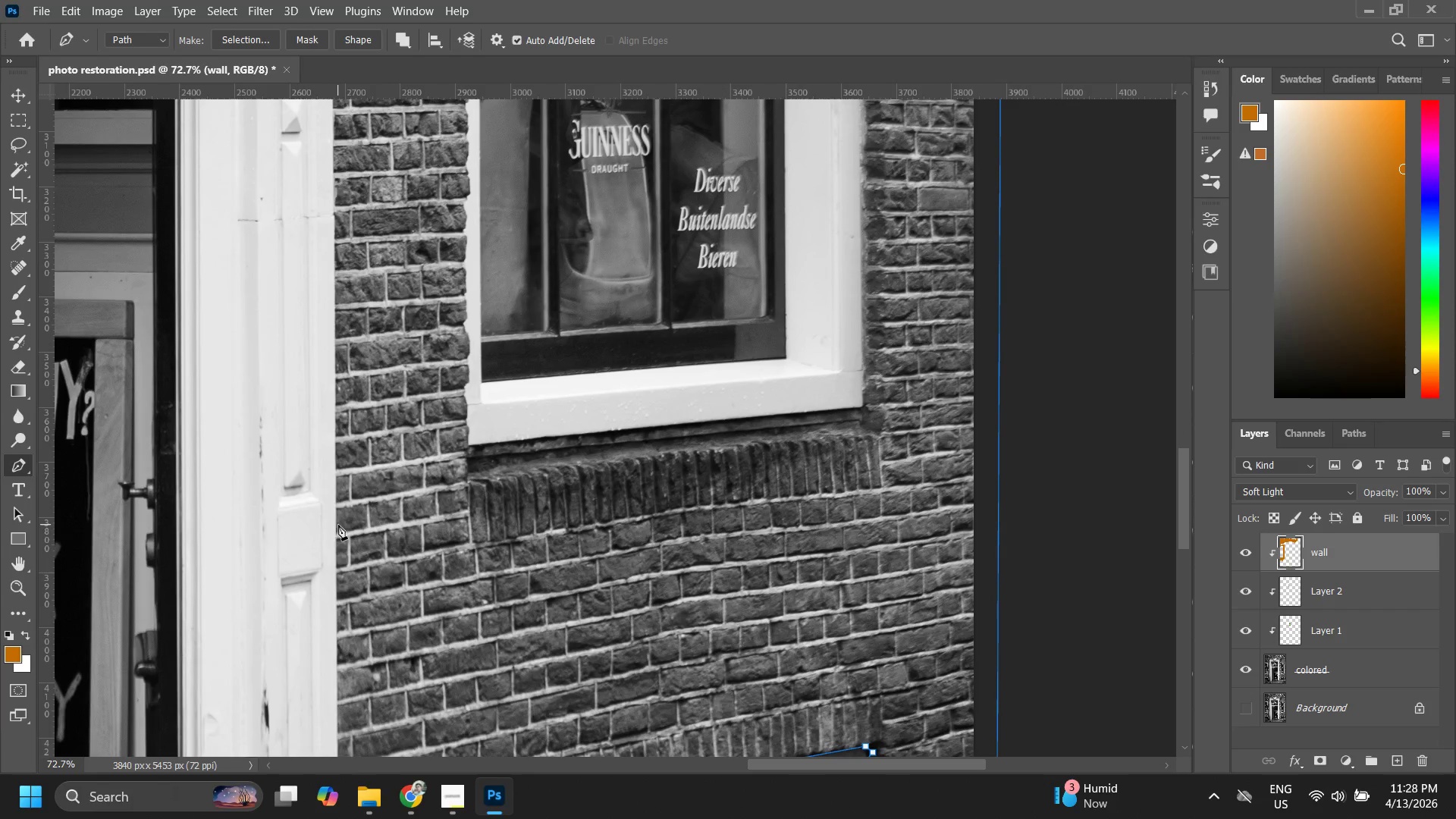 
left_click_drag(start_coordinate=[459, 459], to_coordinate=[462, 391])
 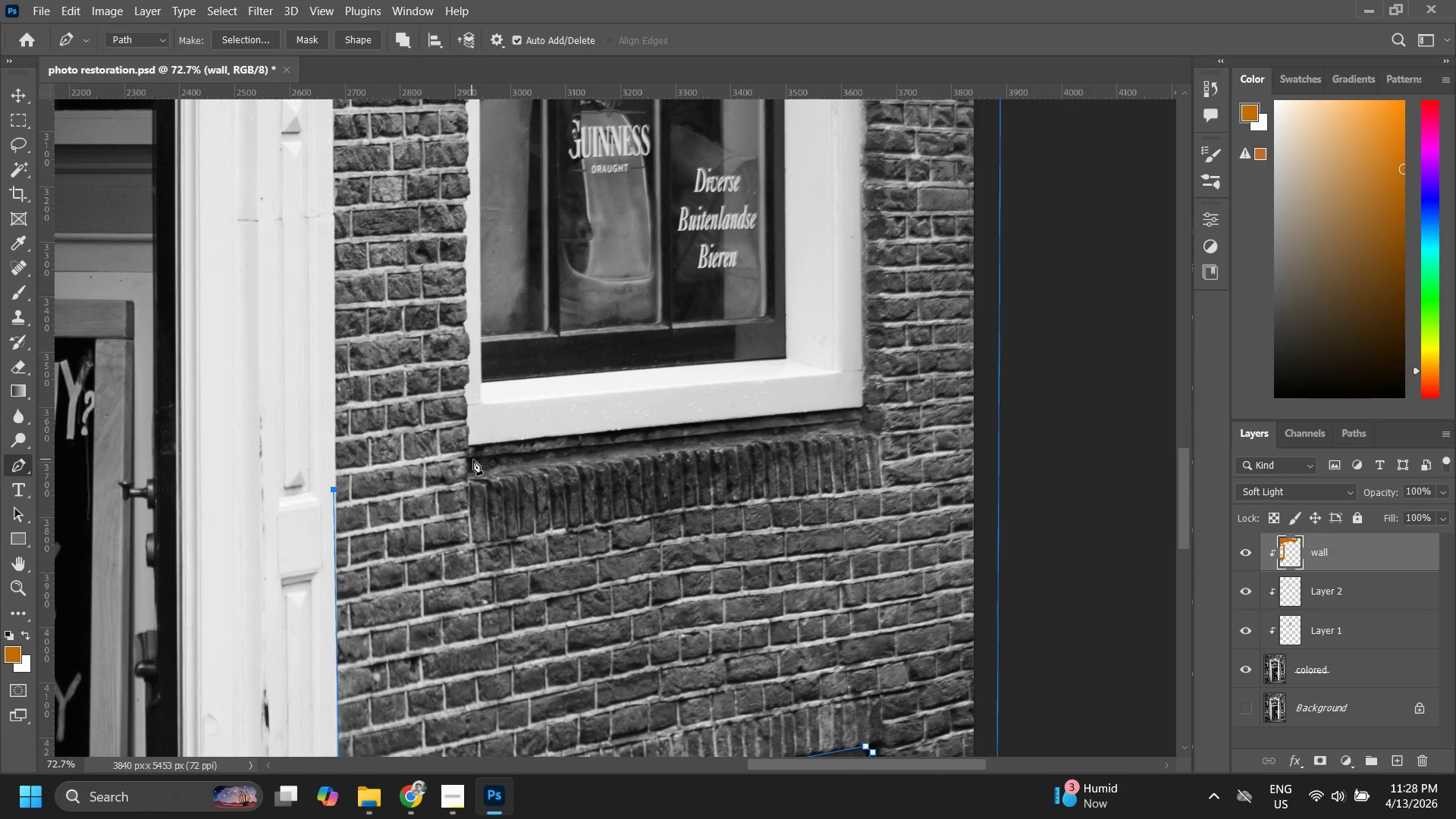 
left_click([469, 447])
 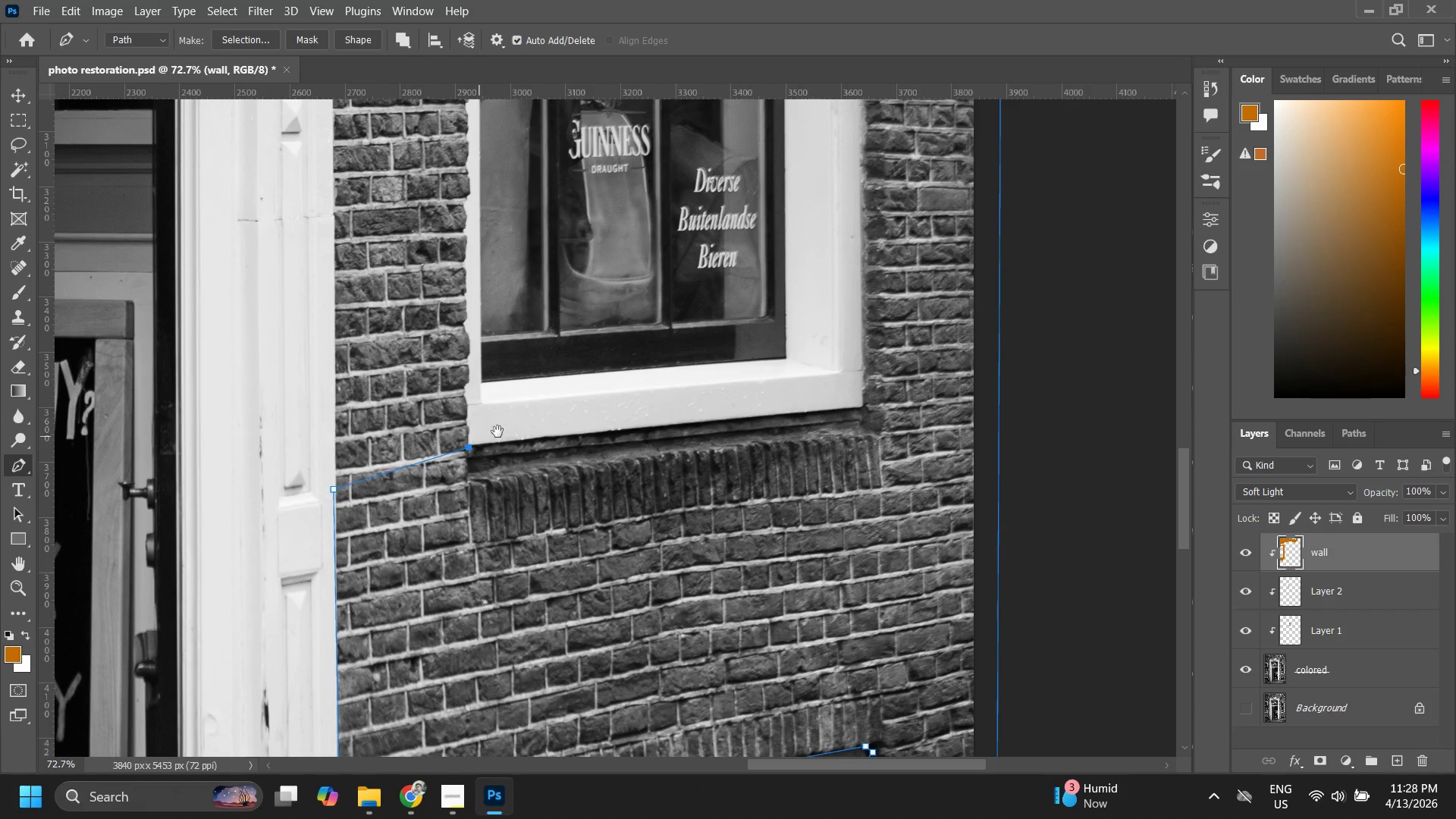 
hold_key(key=Space, duration=0.48)
 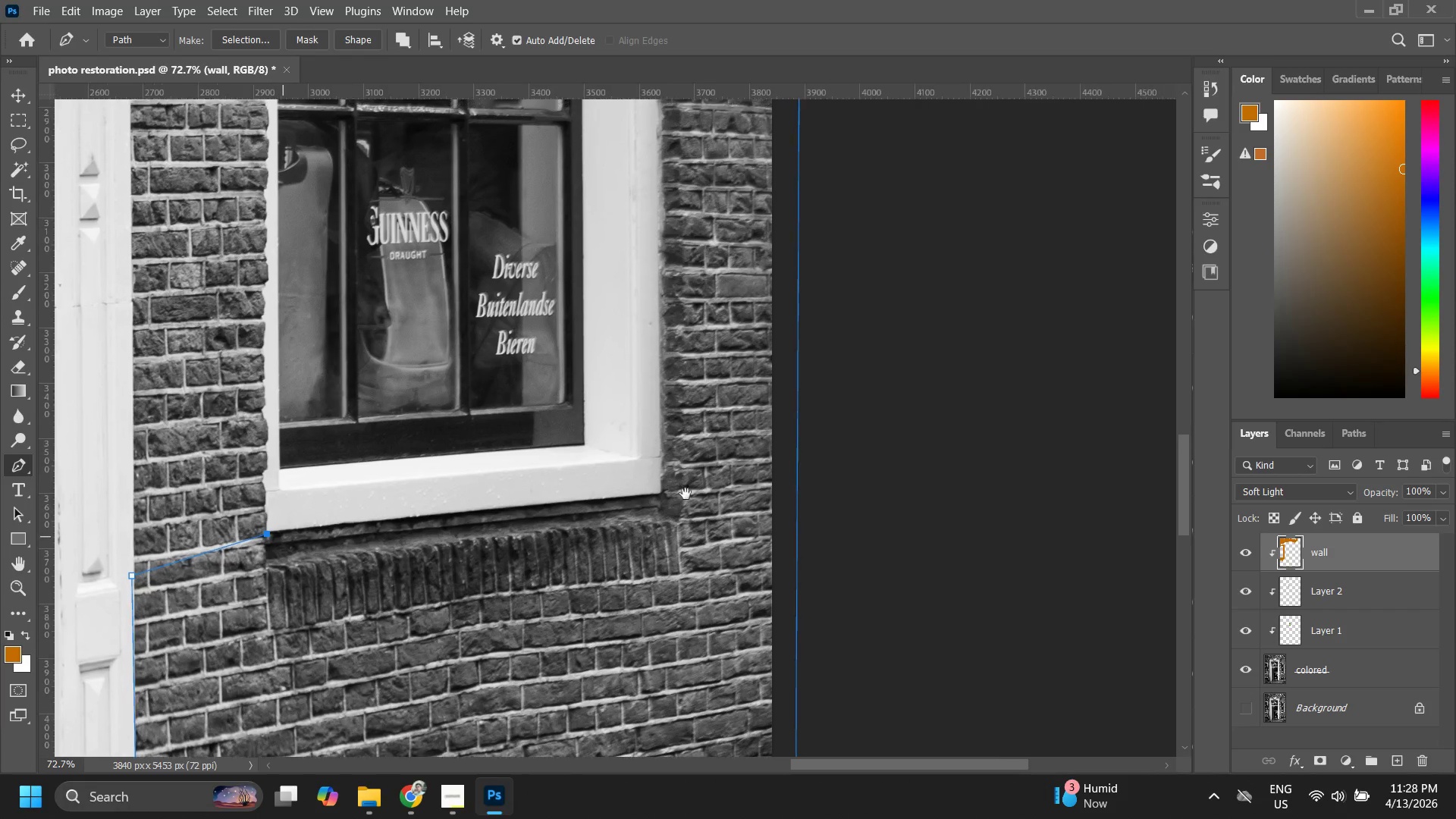 
left_click_drag(start_coordinate=[541, 422], to_coordinate=[438, 466])
 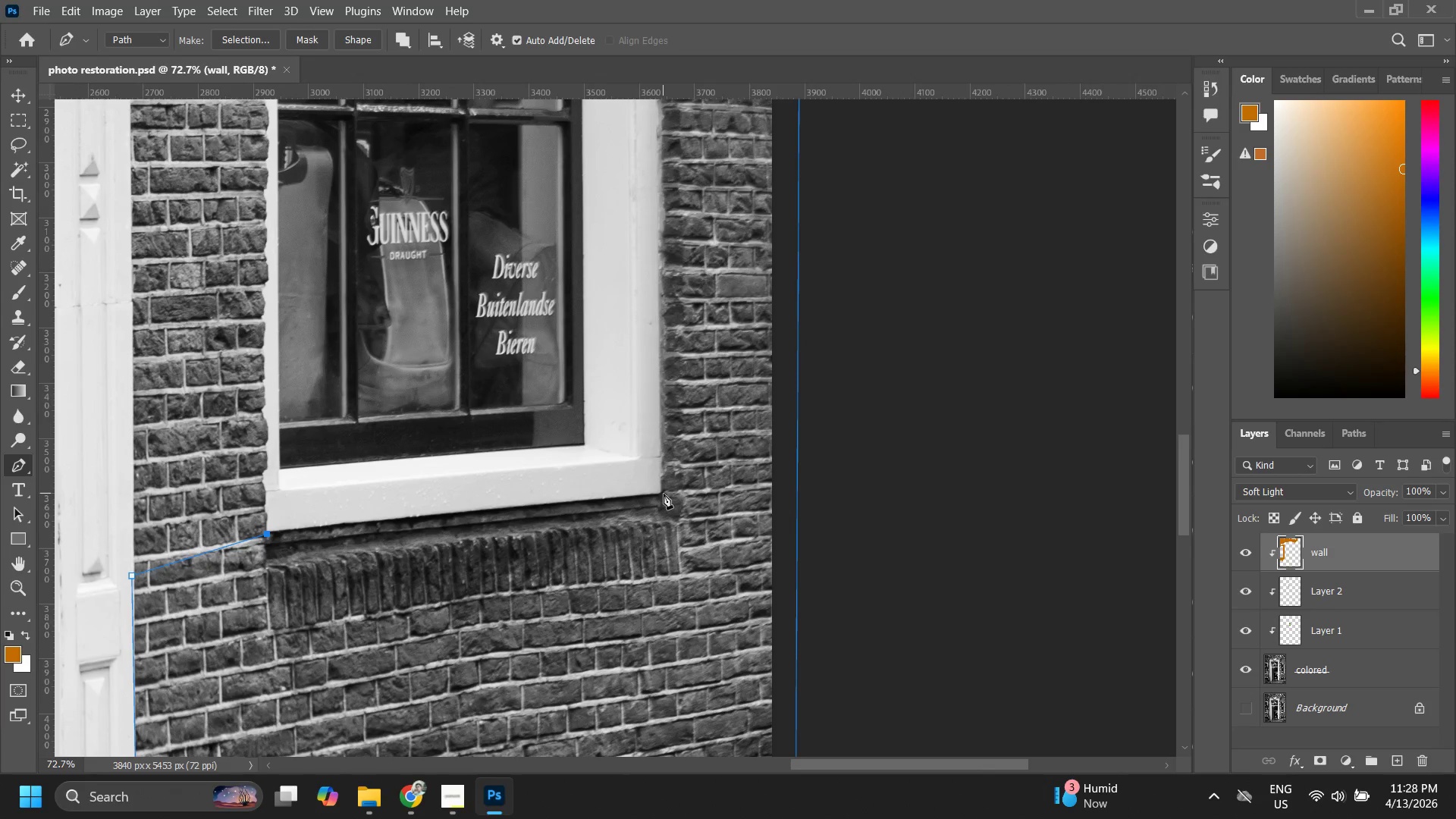 
left_click([661, 494])
 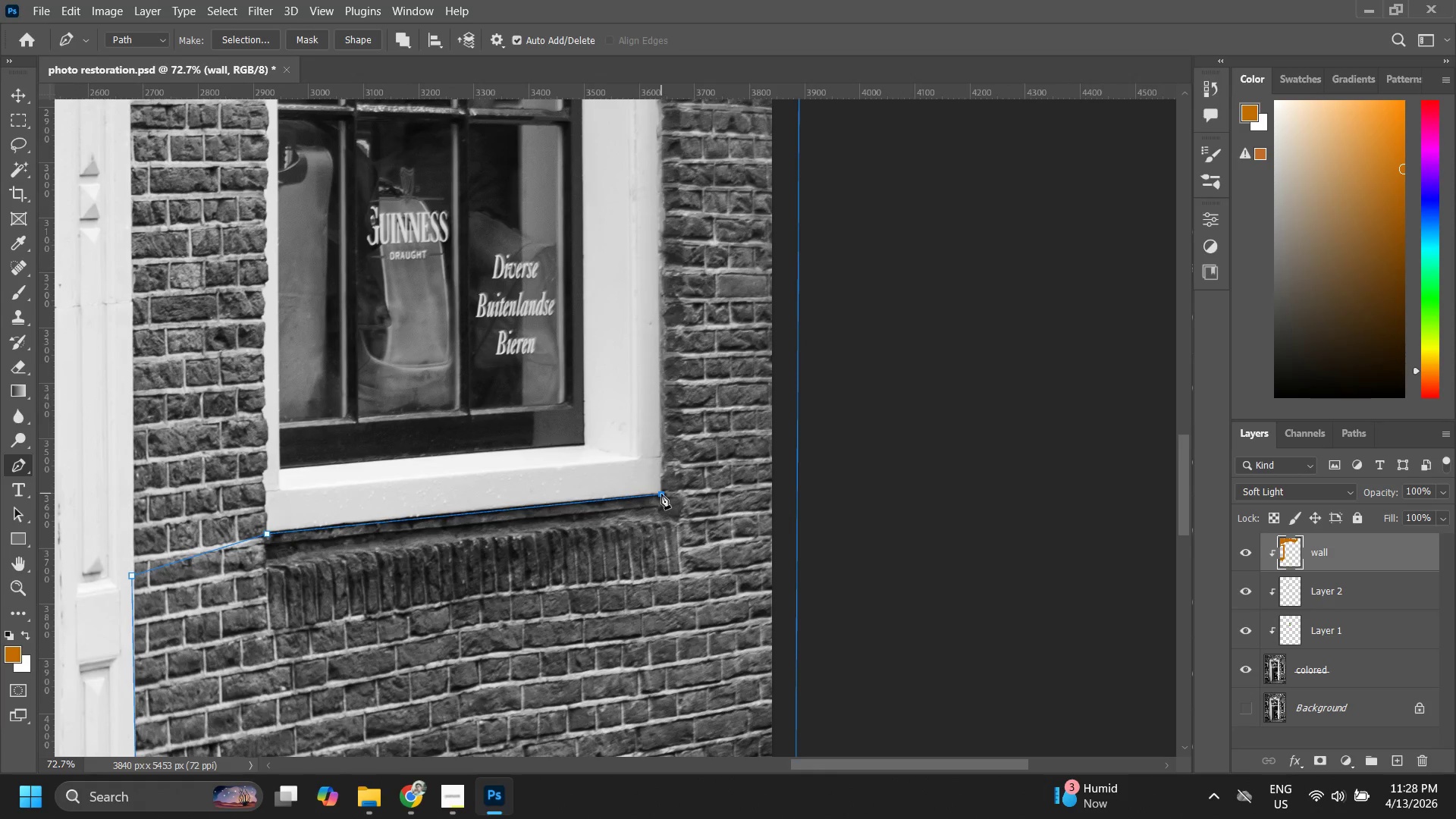 
hold_key(key=Space, duration=1.45)
 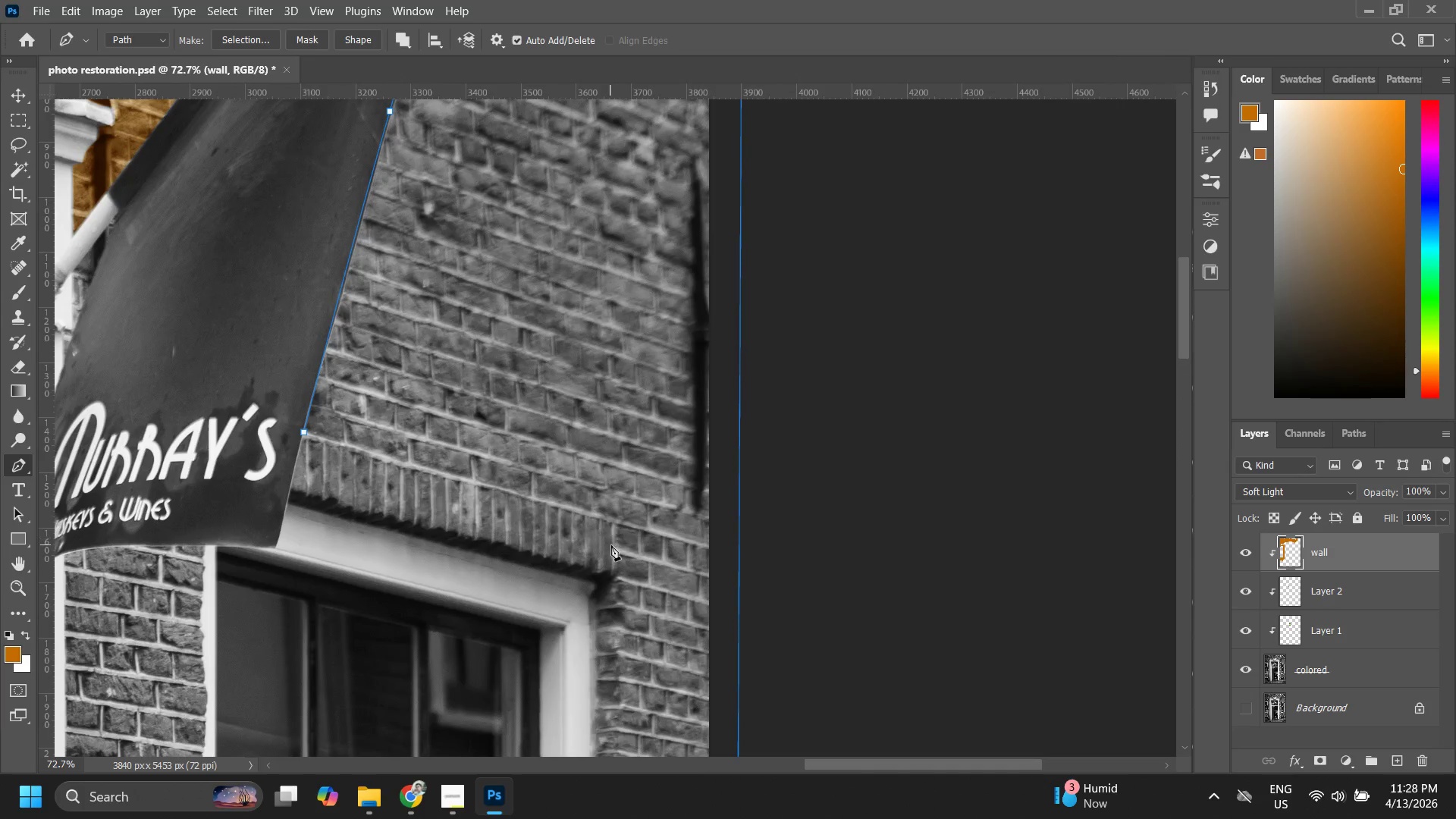 
left_click_drag(start_coordinate=[692, 410], to_coordinate=[635, 585])
 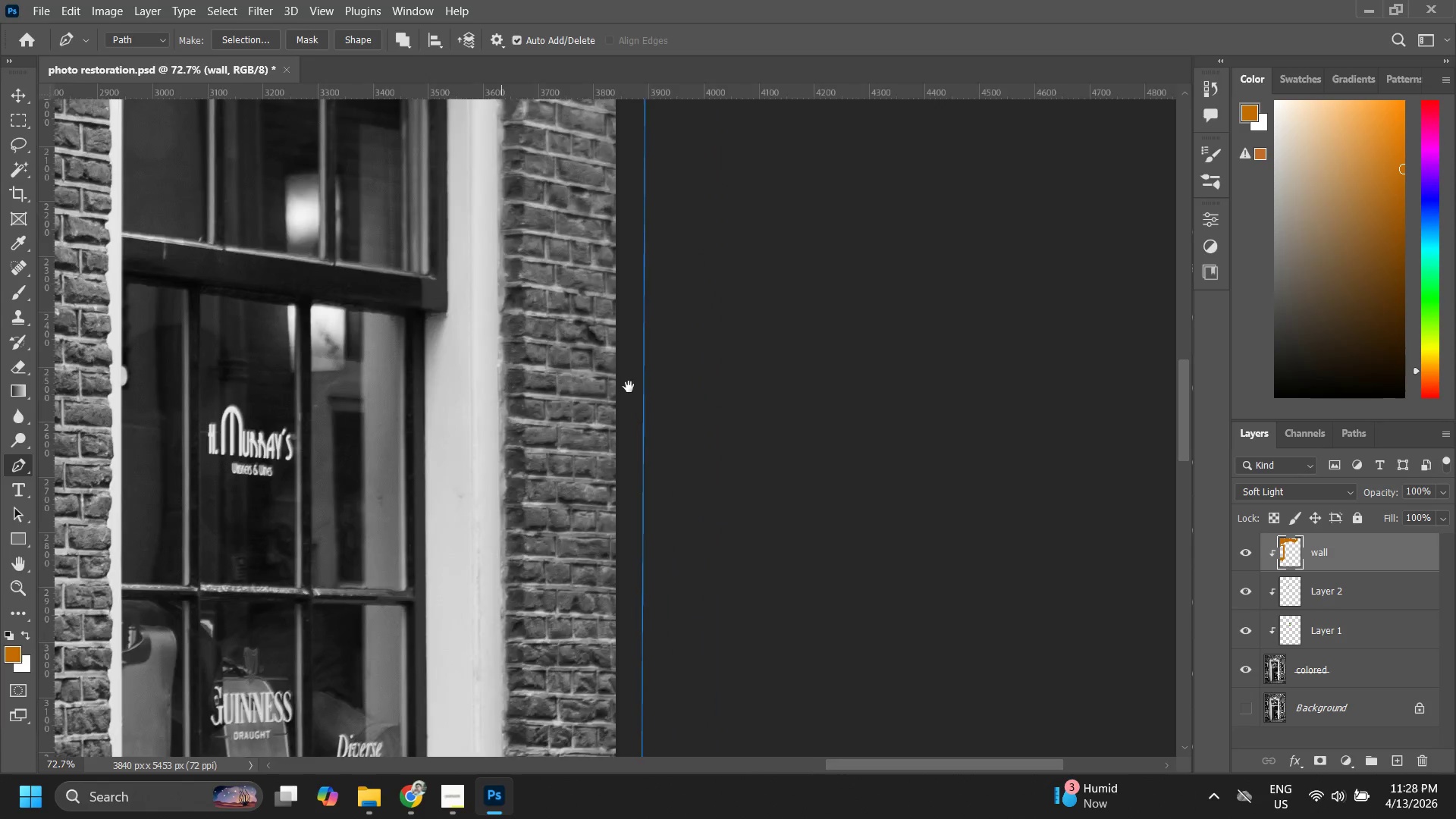 
left_click_drag(start_coordinate=[629, 391], to_coordinate=[677, 590])
 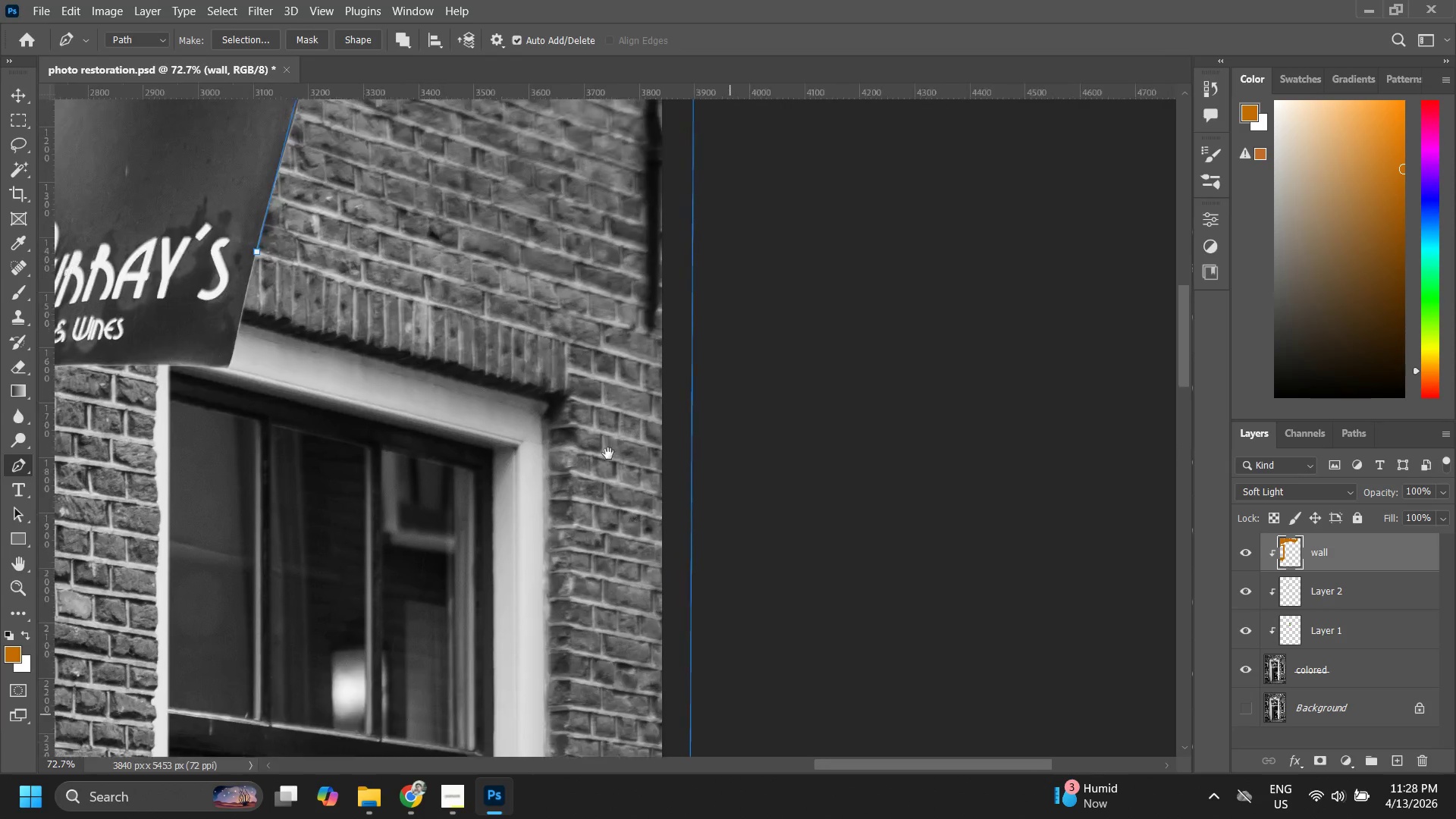 
left_click_drag(start_coordinate=[610, 455], to_coordinate=[617, 497])
 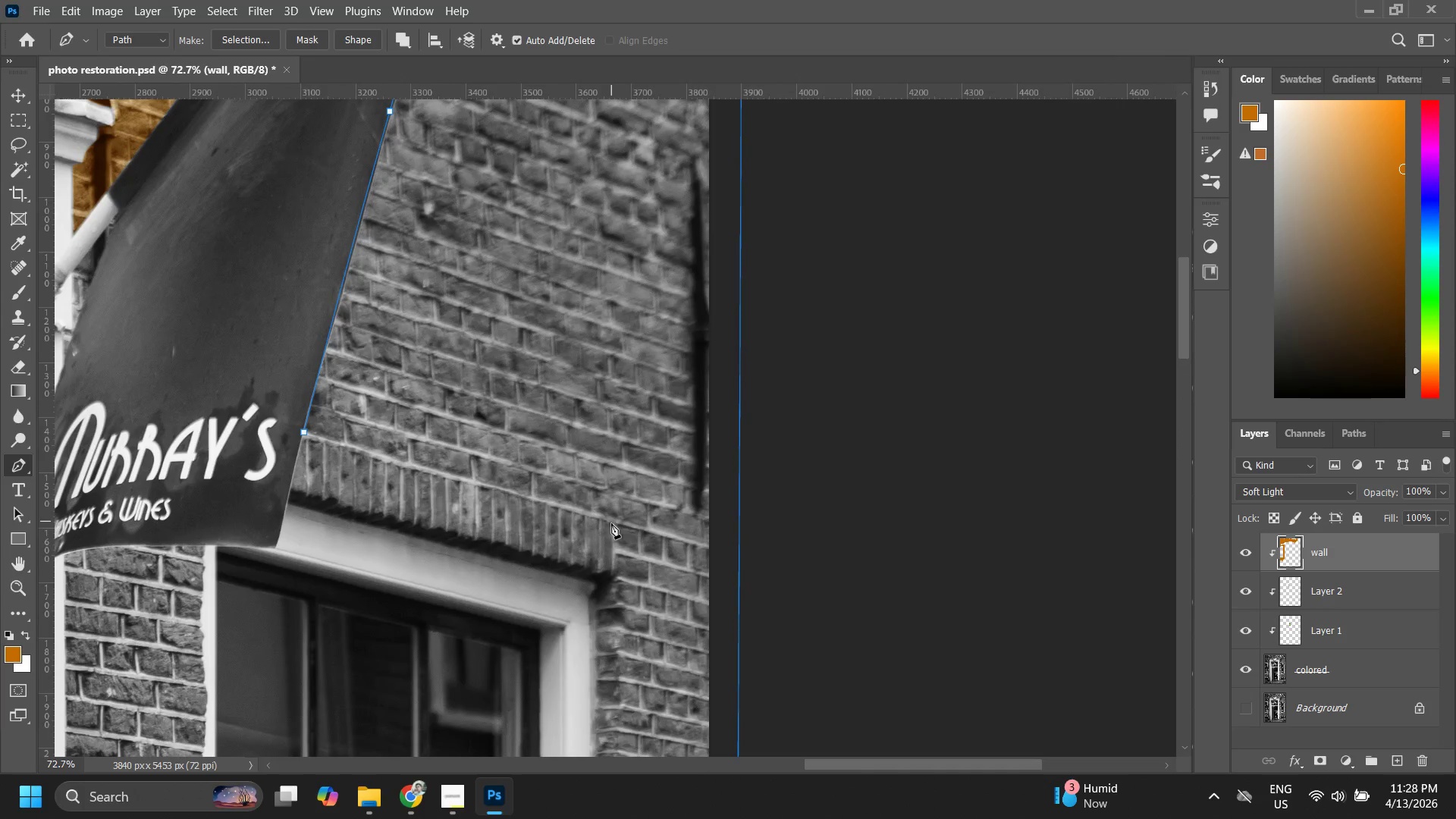 
hold_key(key=Space, duration=0.56)
 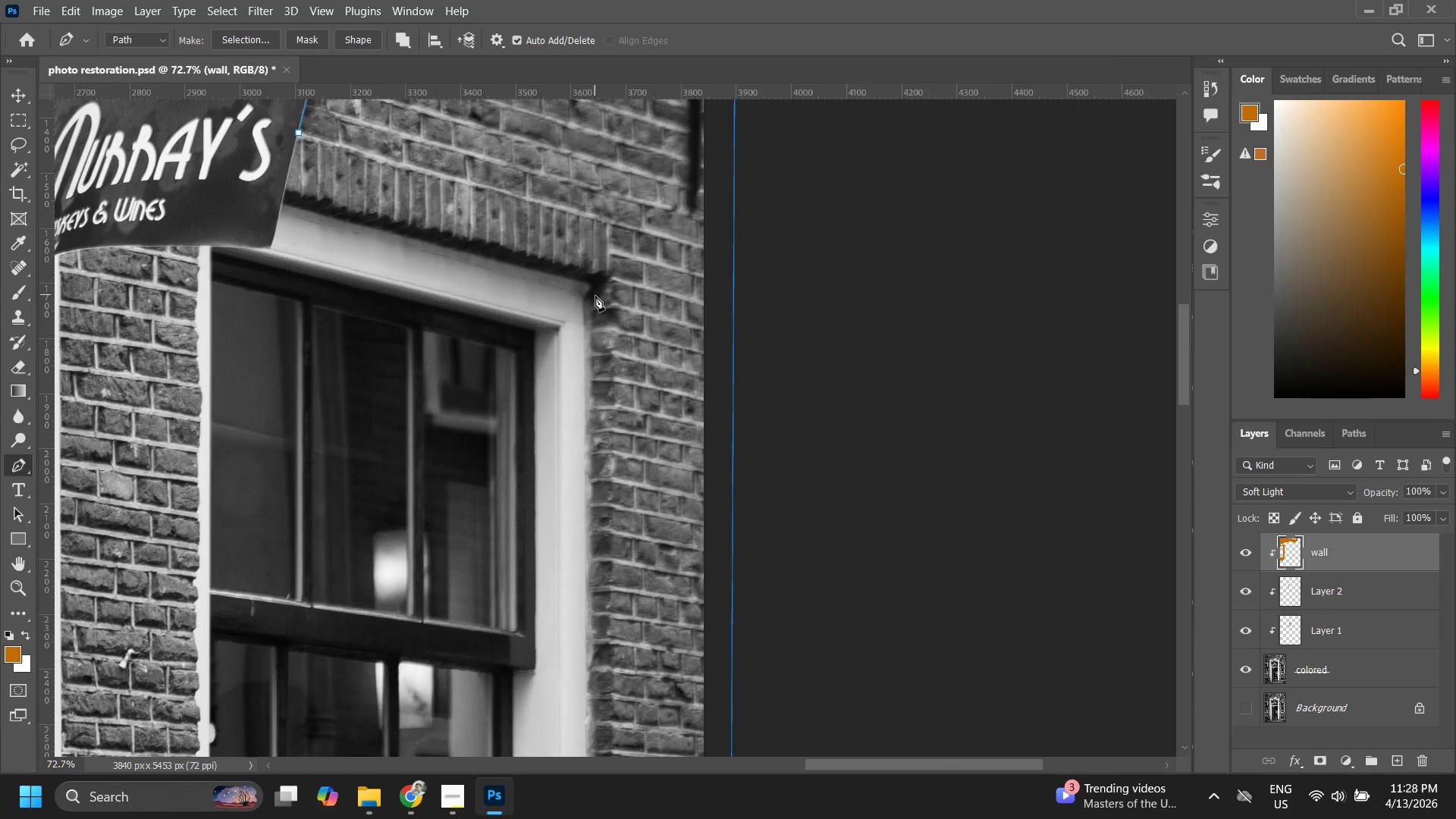 
left_click_drag(start_coordinate=[611, 545], to_coordinate=[606, 246])
 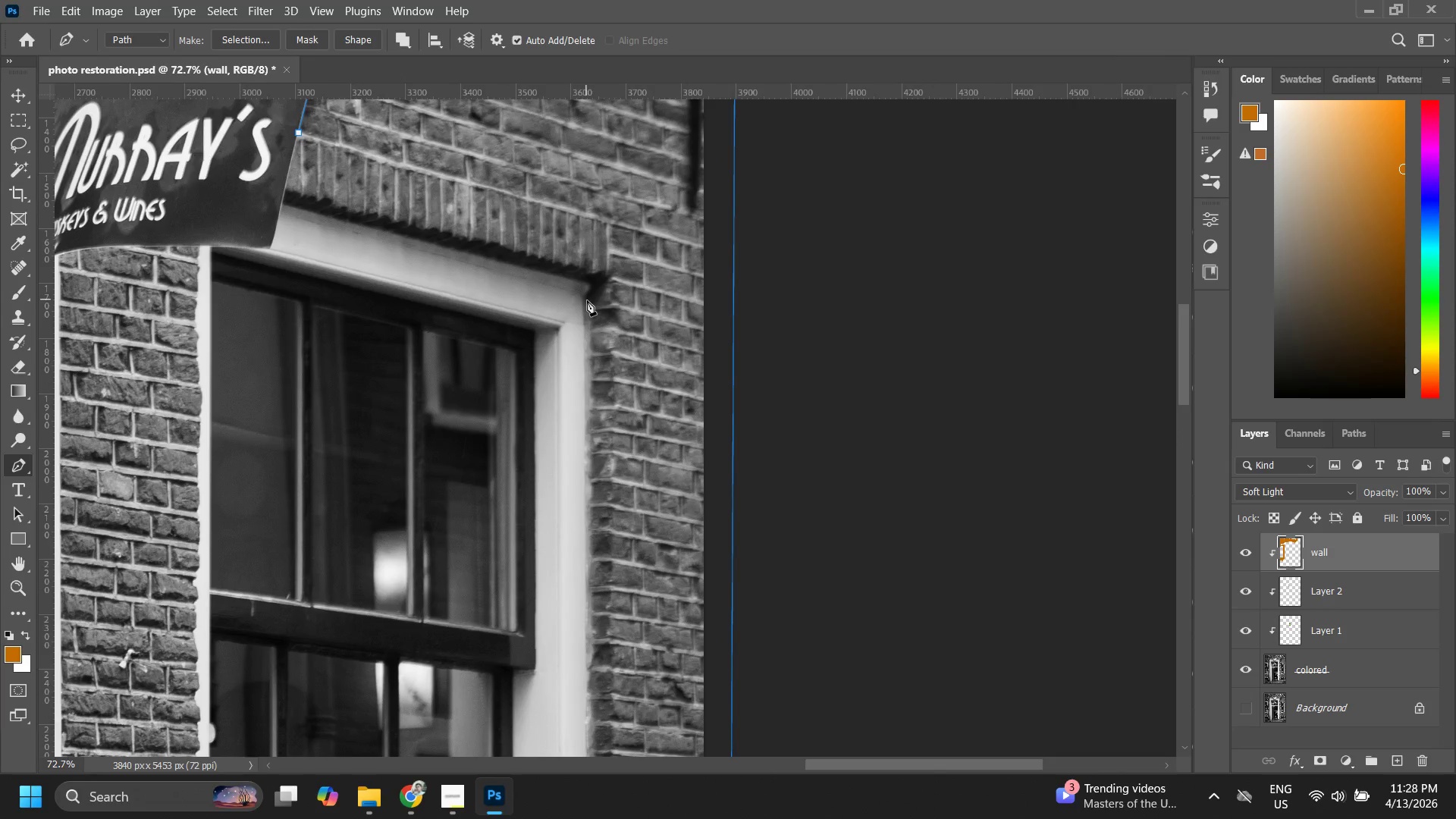 
left_click([584, 300])
 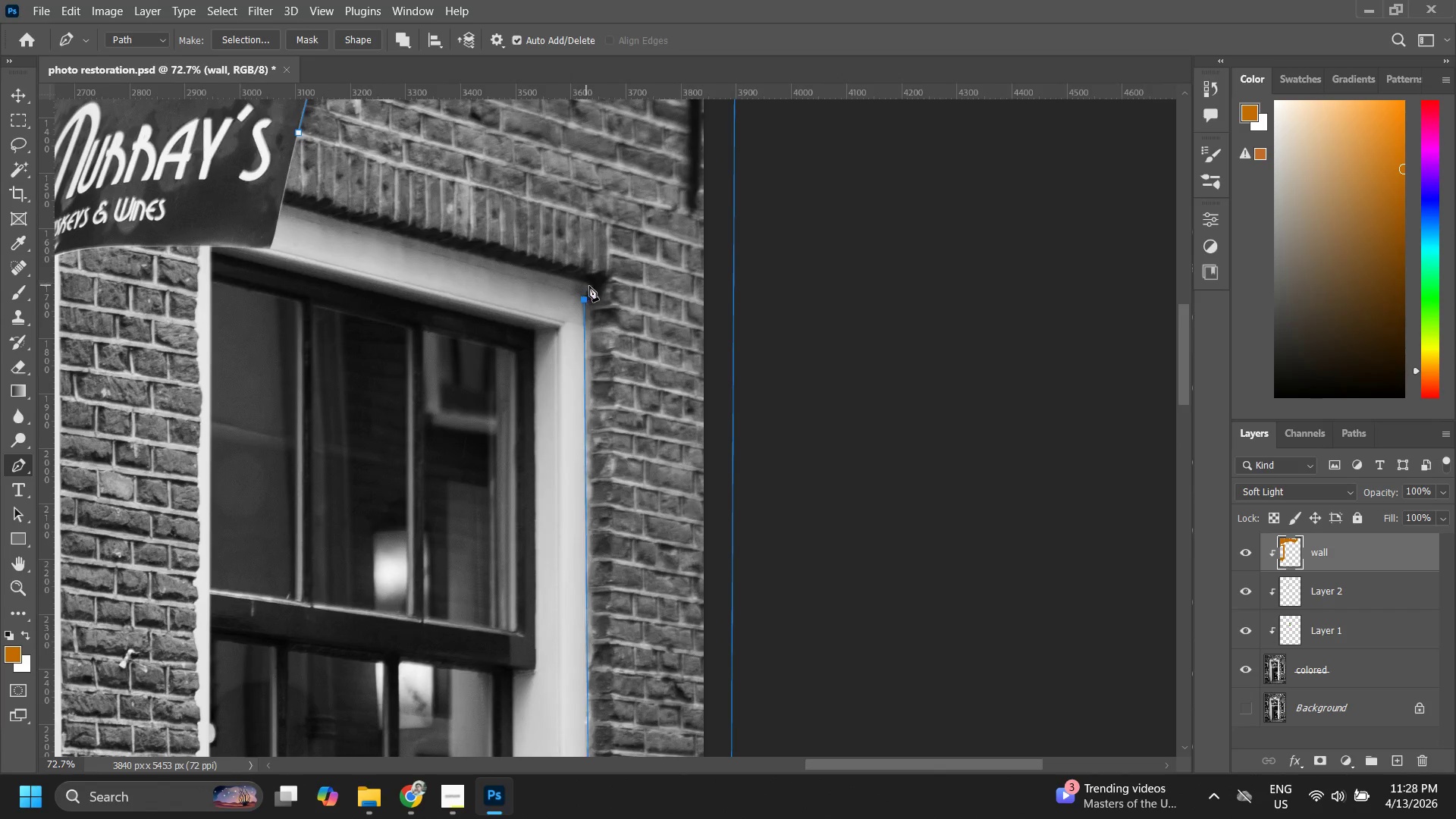 
left_click([589, 285])
 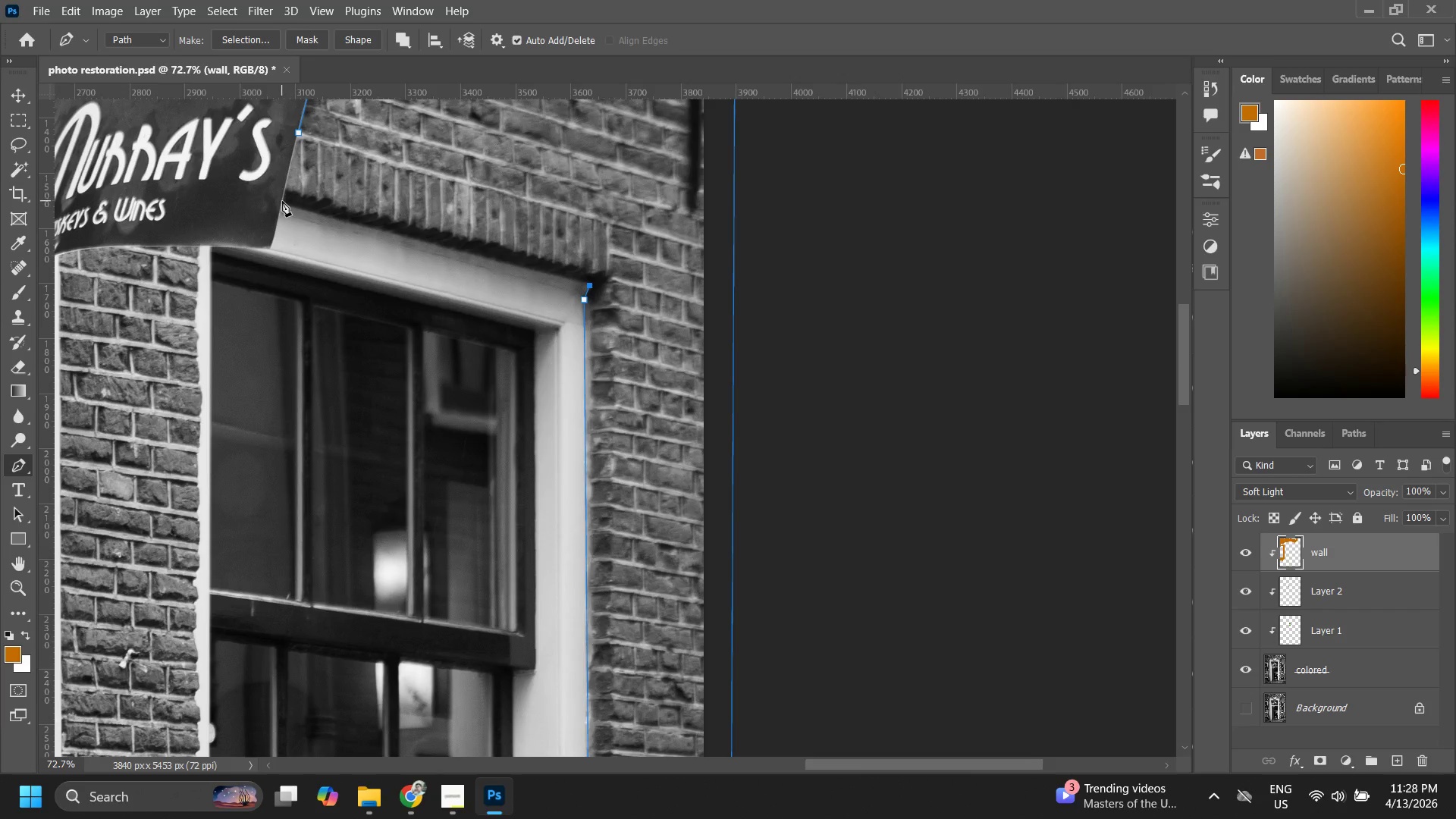 
left_click([282, 202])
 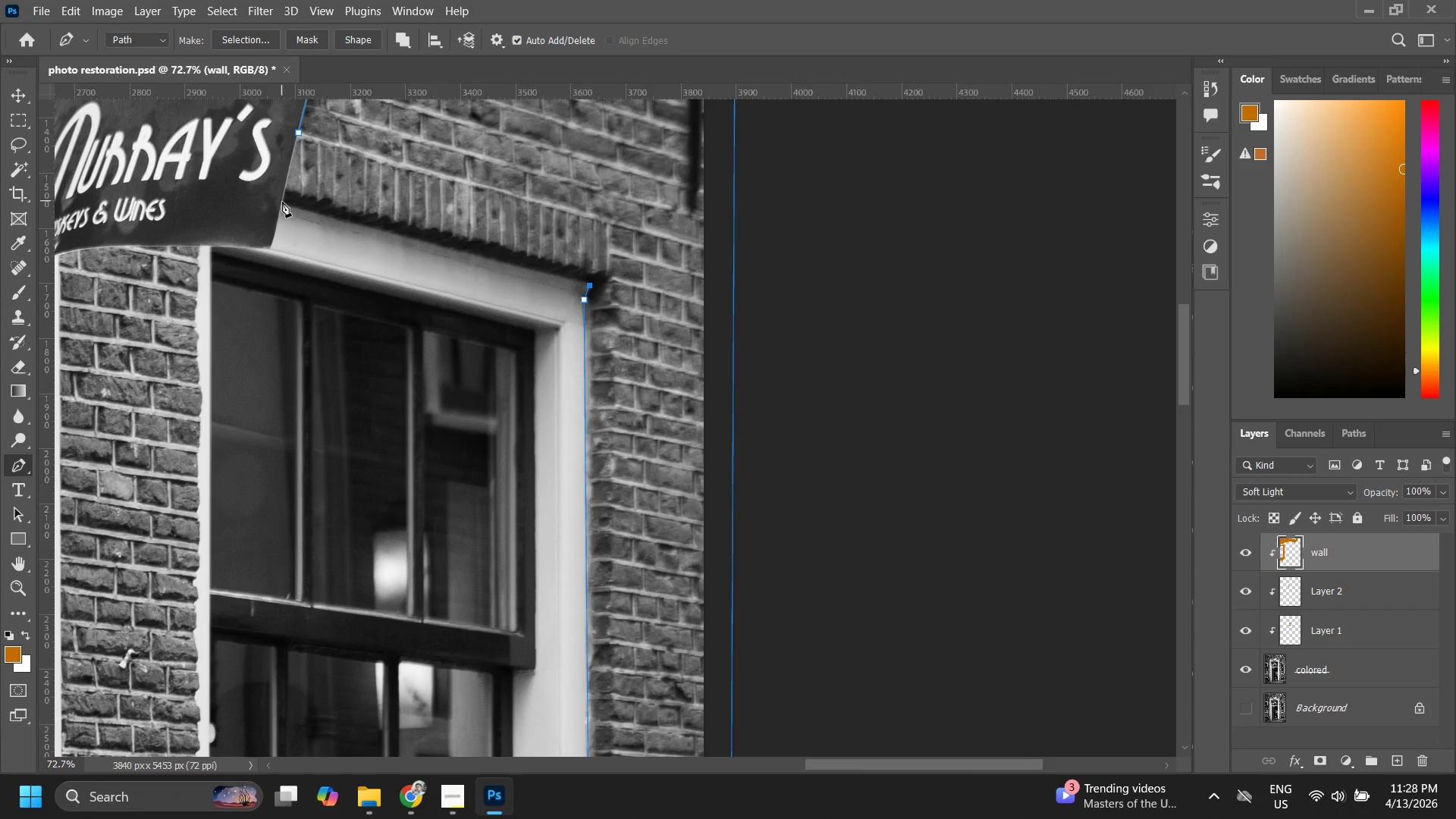 
key(Space)
 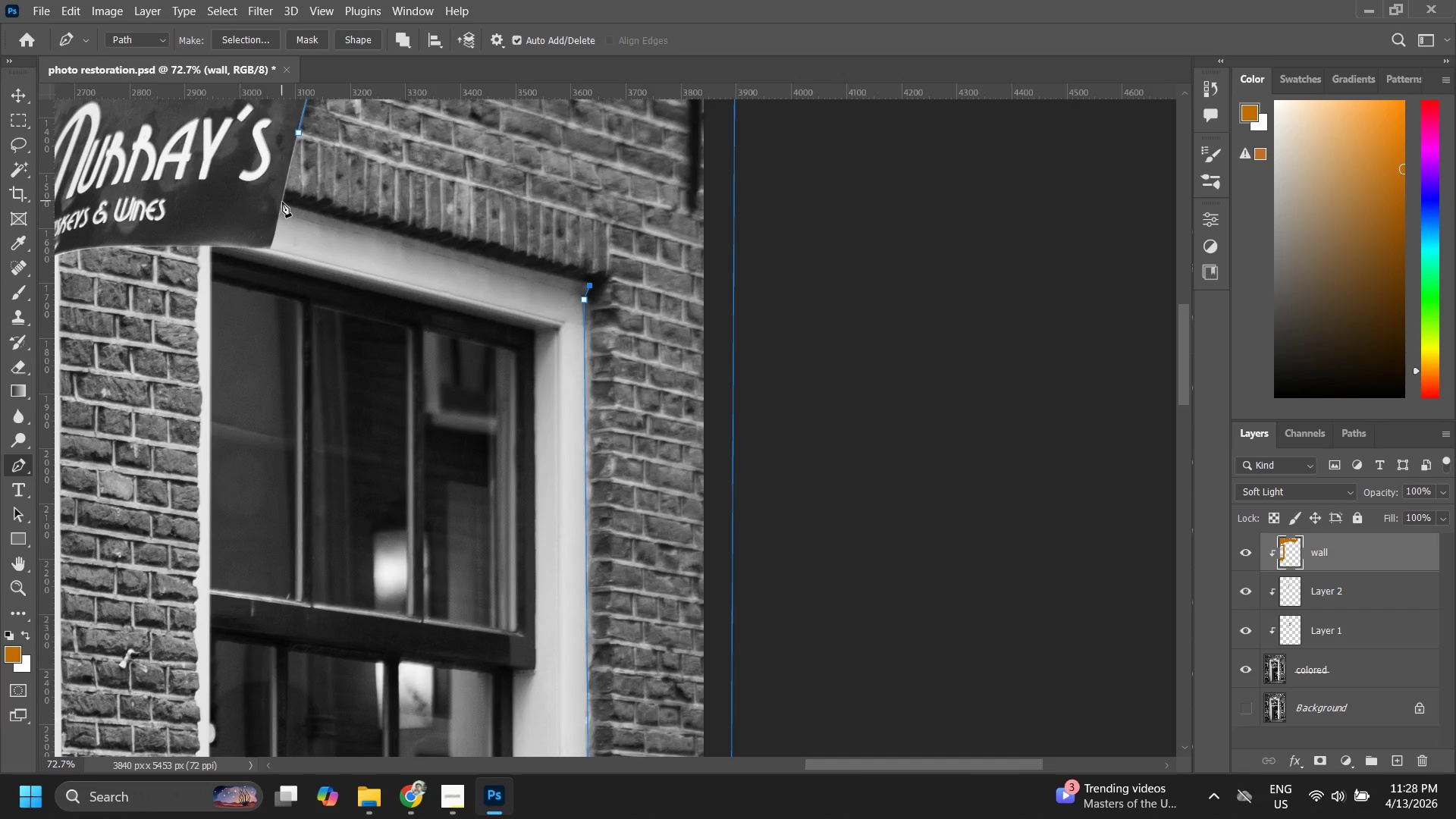 
hold_key(key=Space, duration=0.59)
 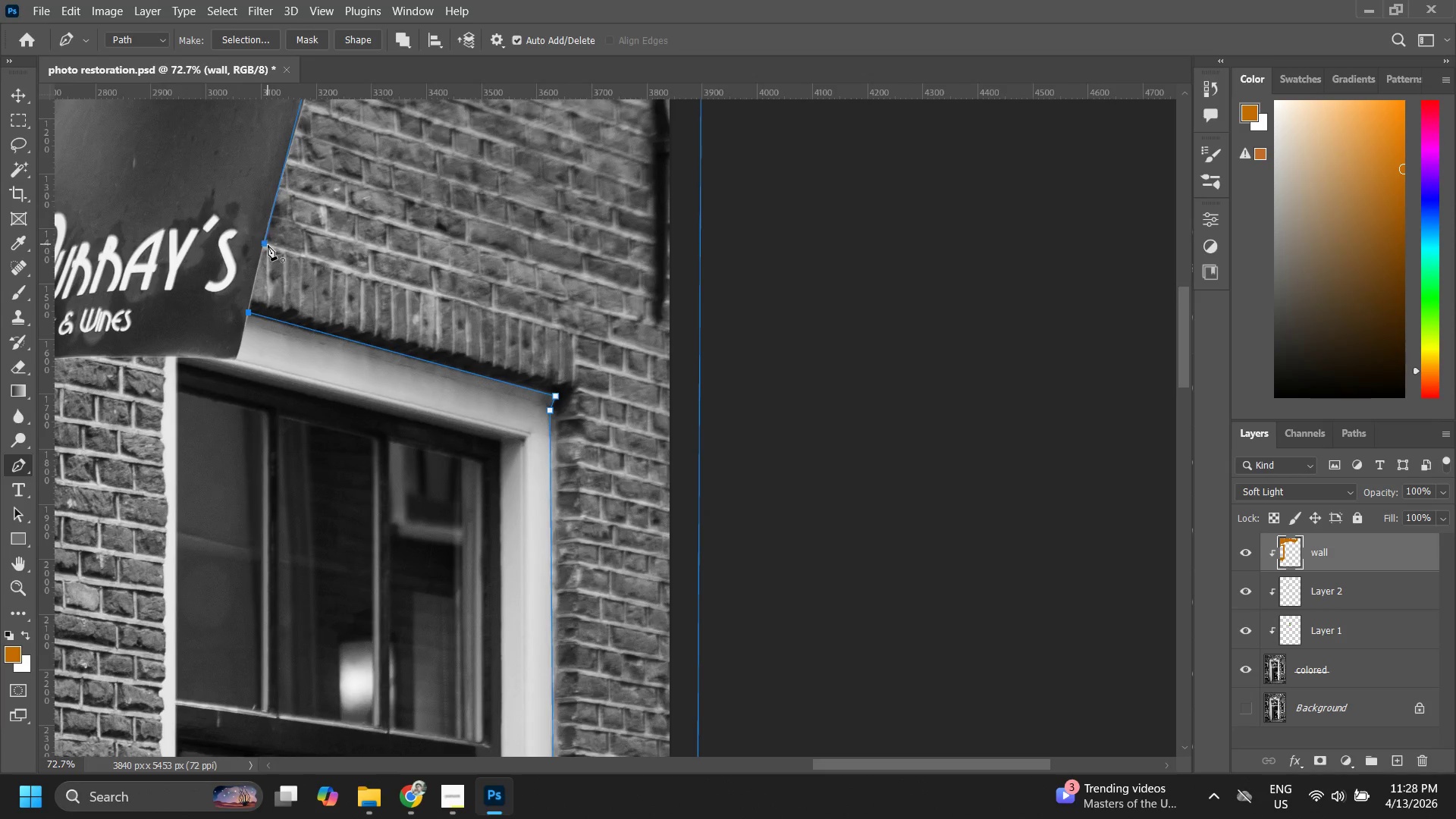 
left_click_drag(start_coordinate=[317, 171], to_coordinate=[283, 281])
 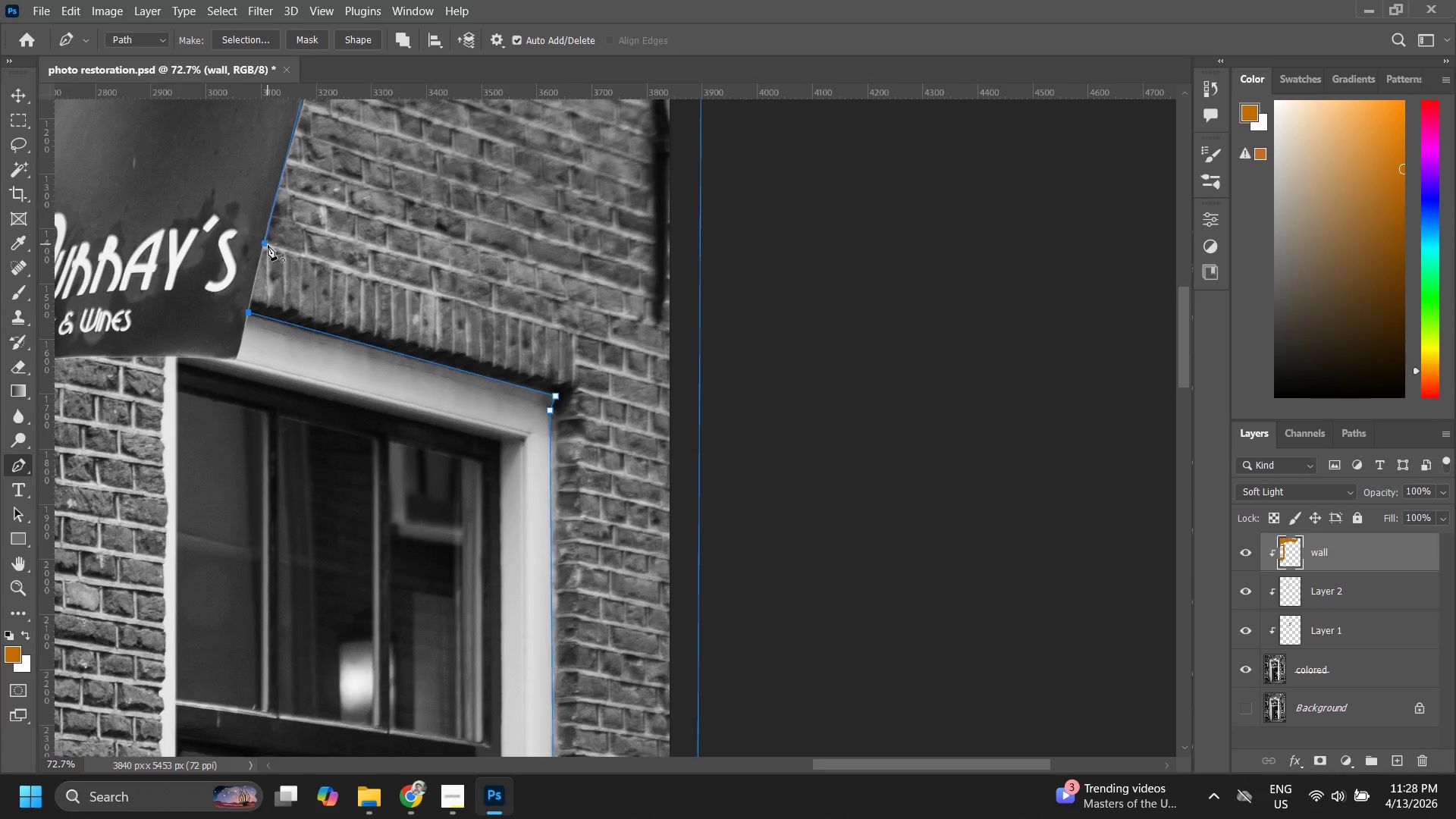 
left_click([268, 243])
 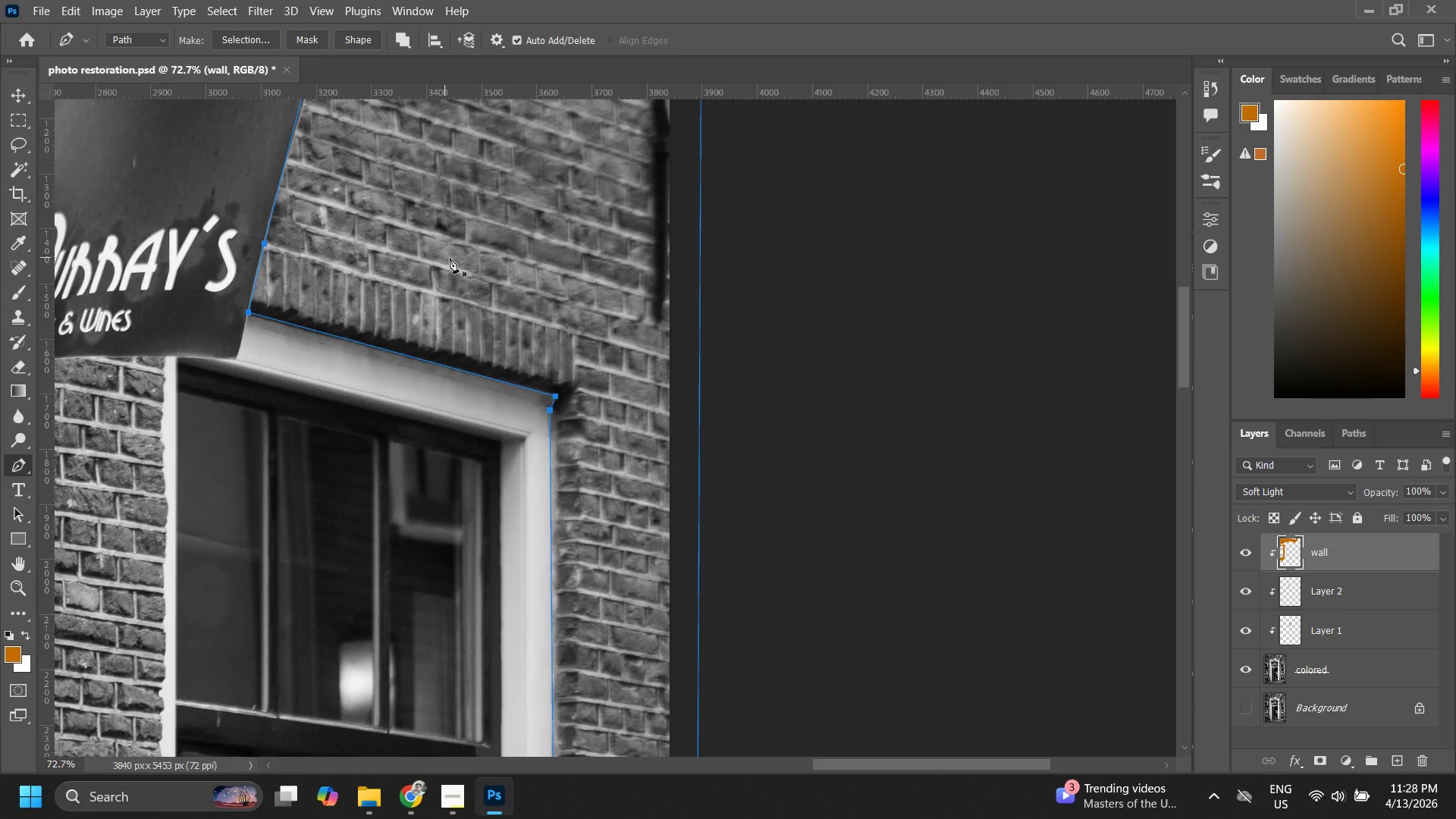 
type(zzp)
 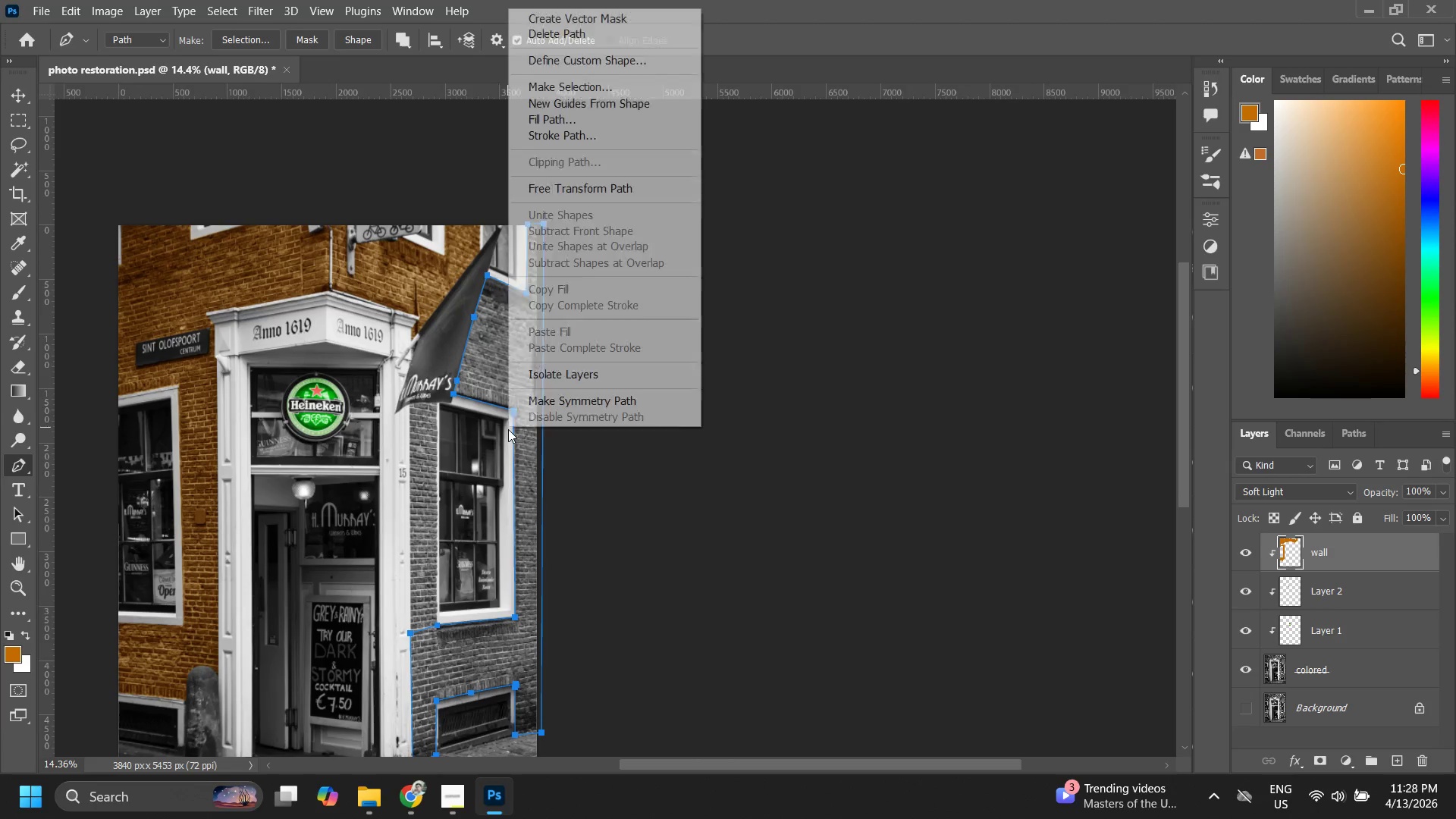 
left_click_drag(start_coordinate=[485, 274], to_coordinate=[381, 424])
 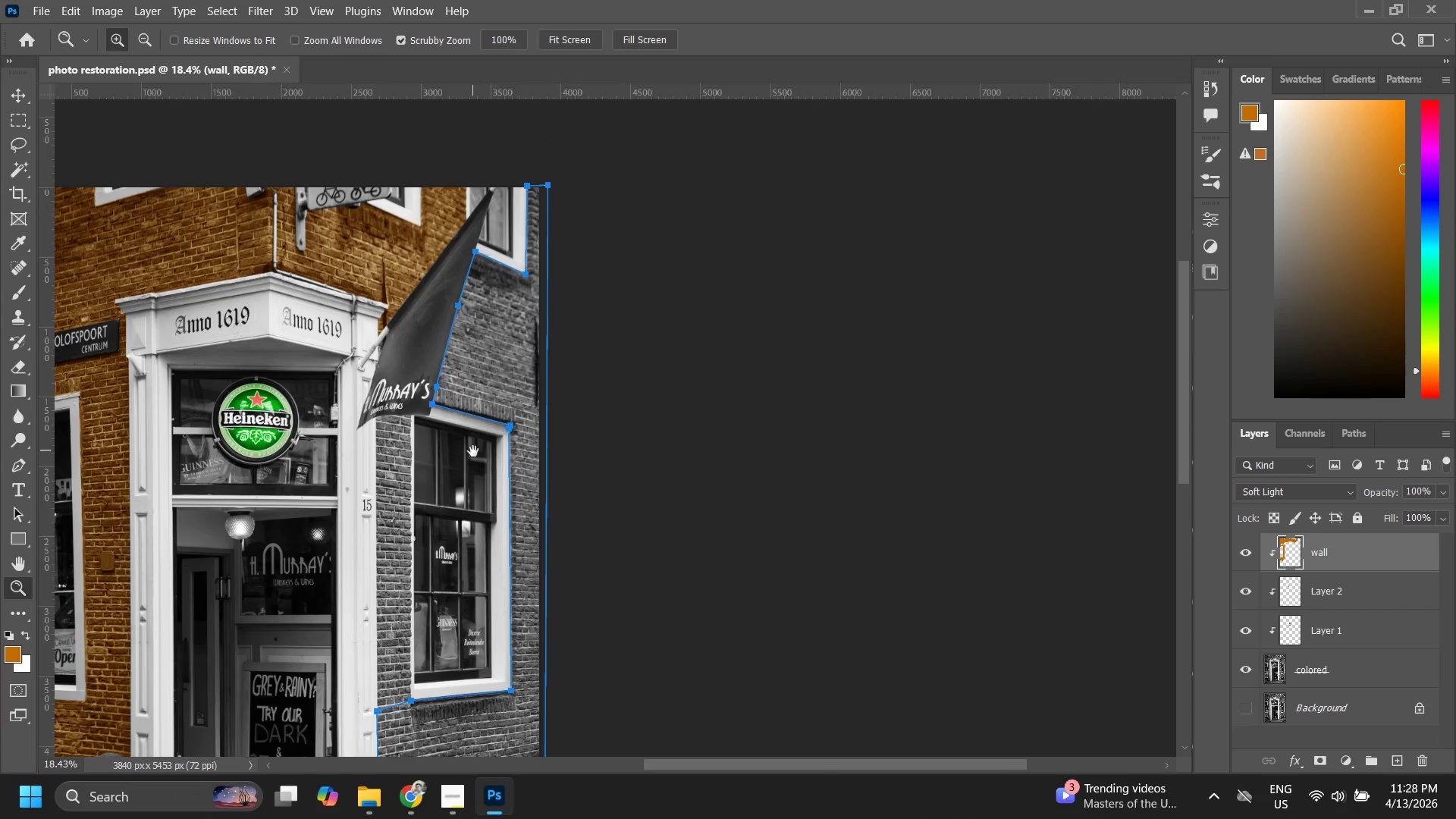 
hold_key(key=Space, duration=0.81)
 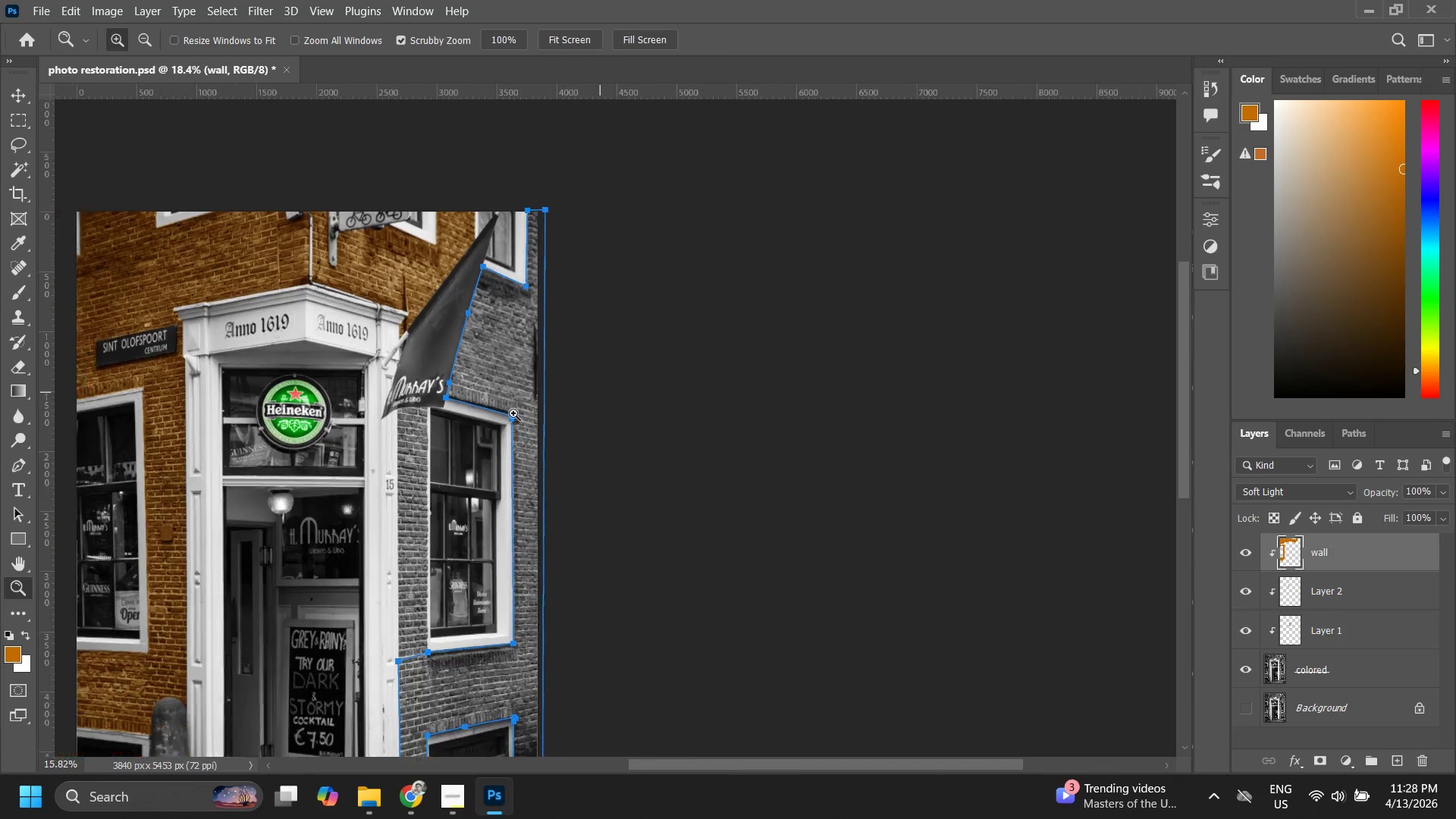 
left_click_drag(start_coordinate=[466, 331], to_coordinate=[474, 452])
 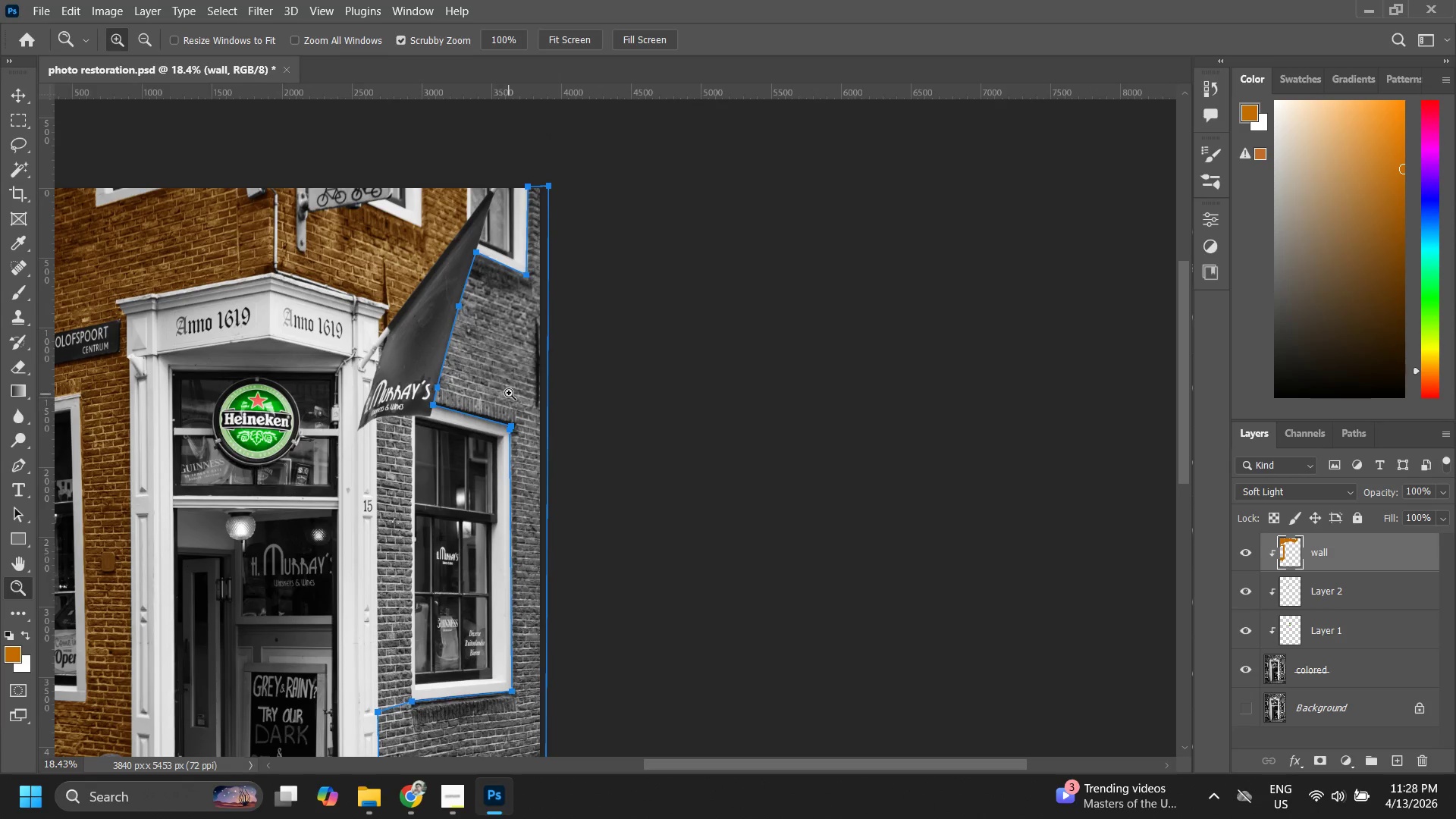 
left_click_drag(start_coordinate=[529, 356], to_coordinate=[510, 419])
 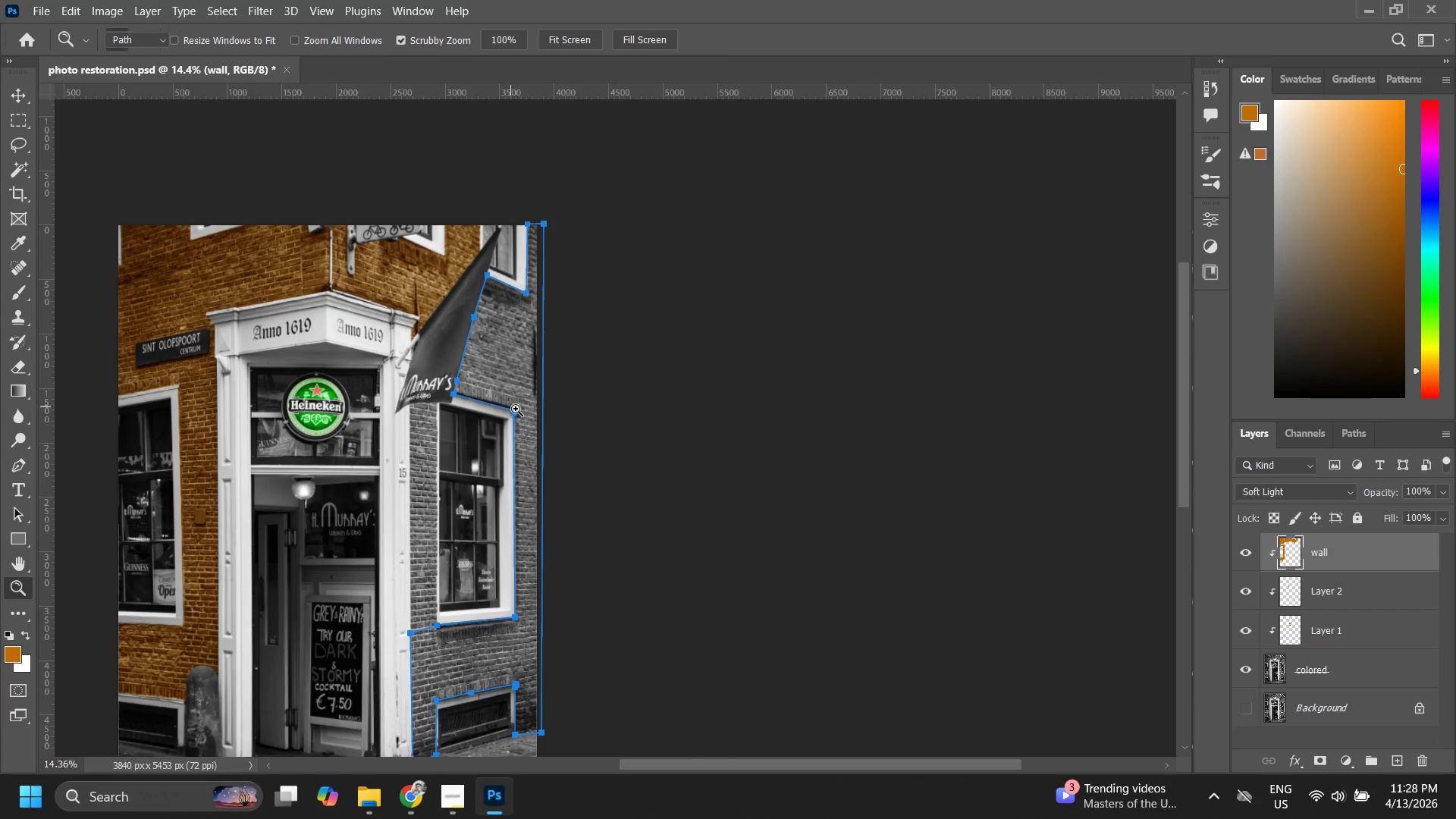 
right_click([508, 428])
 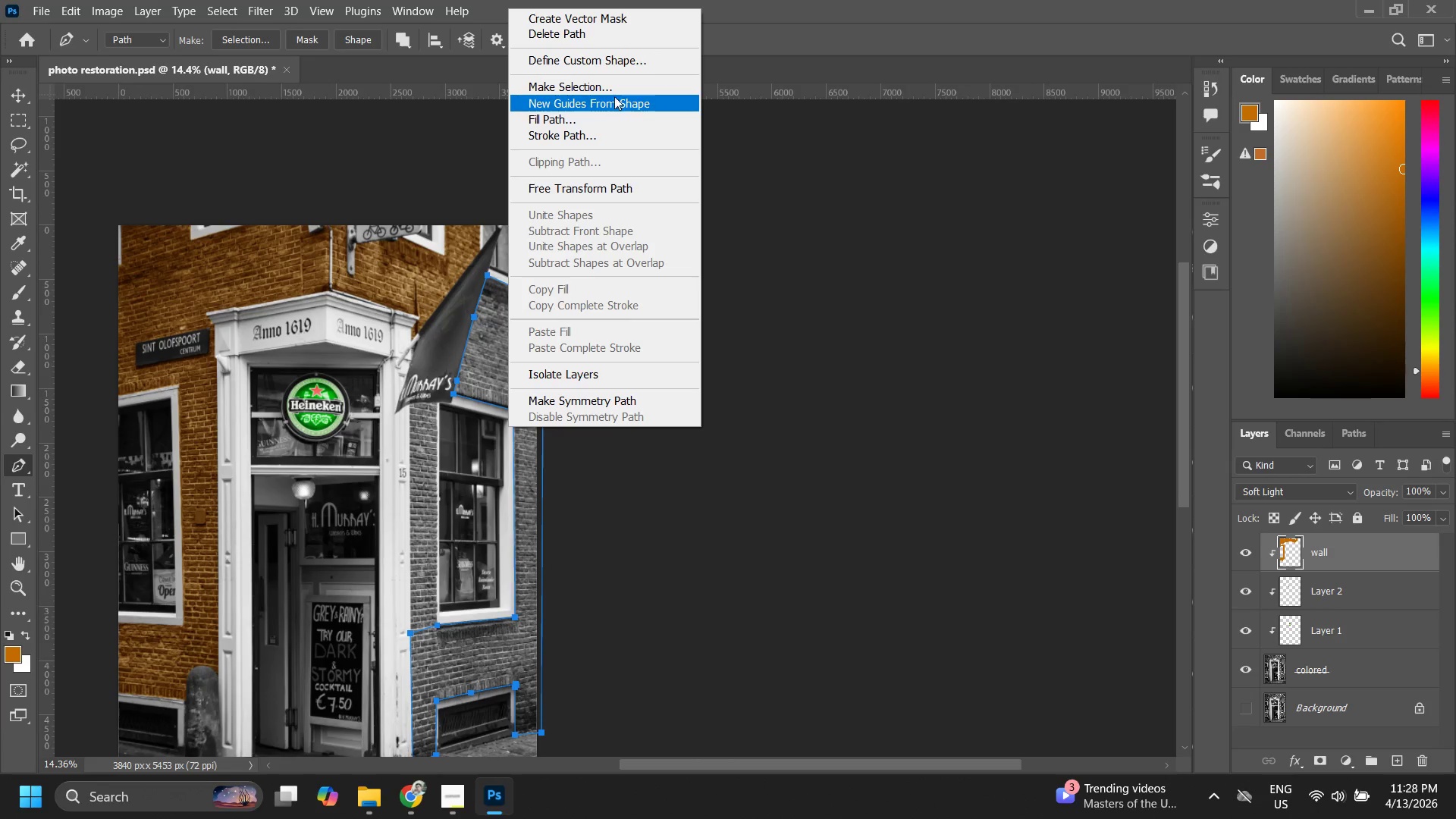 
left_click([610, 89])
 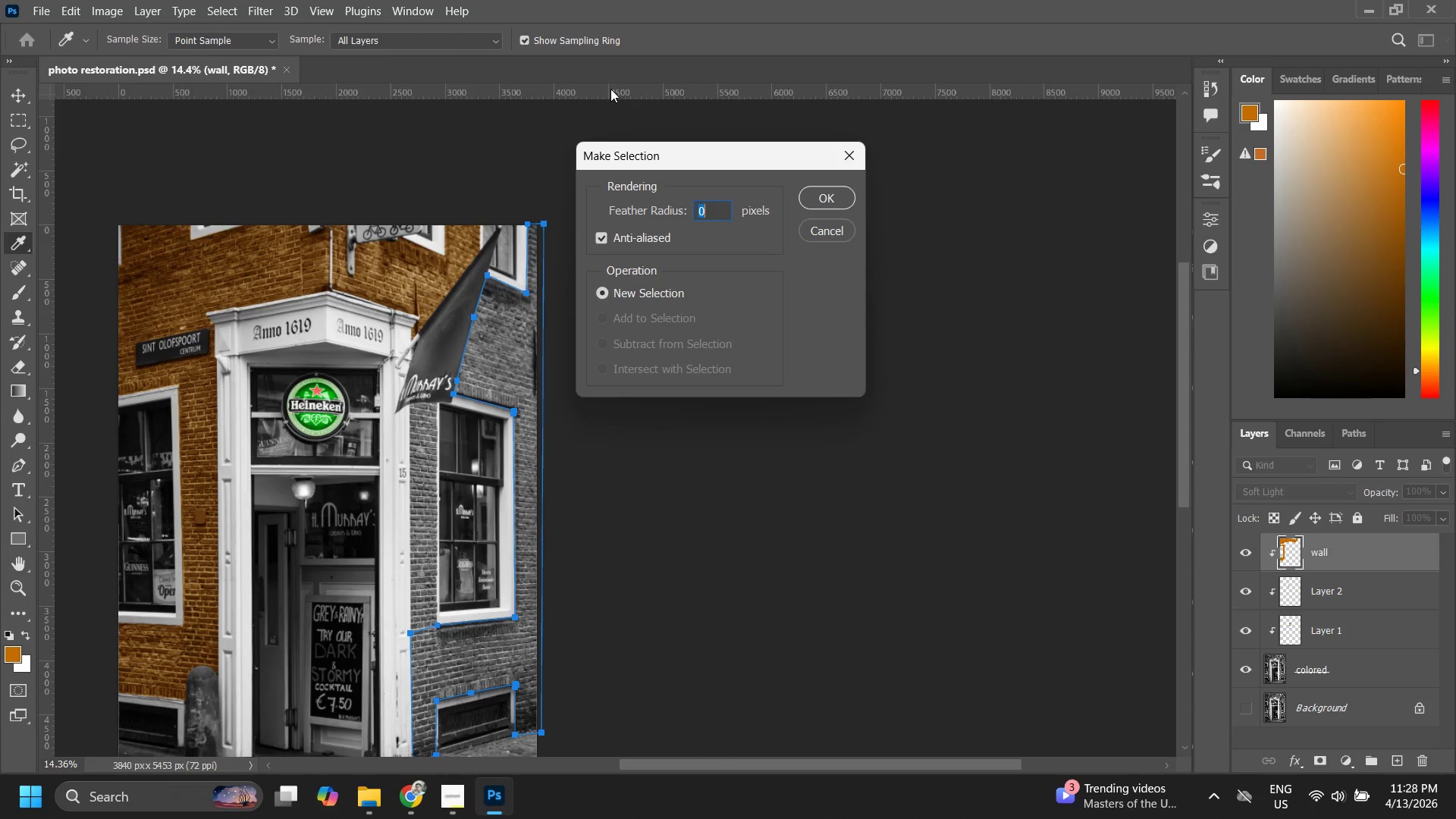 
key(Enter)
 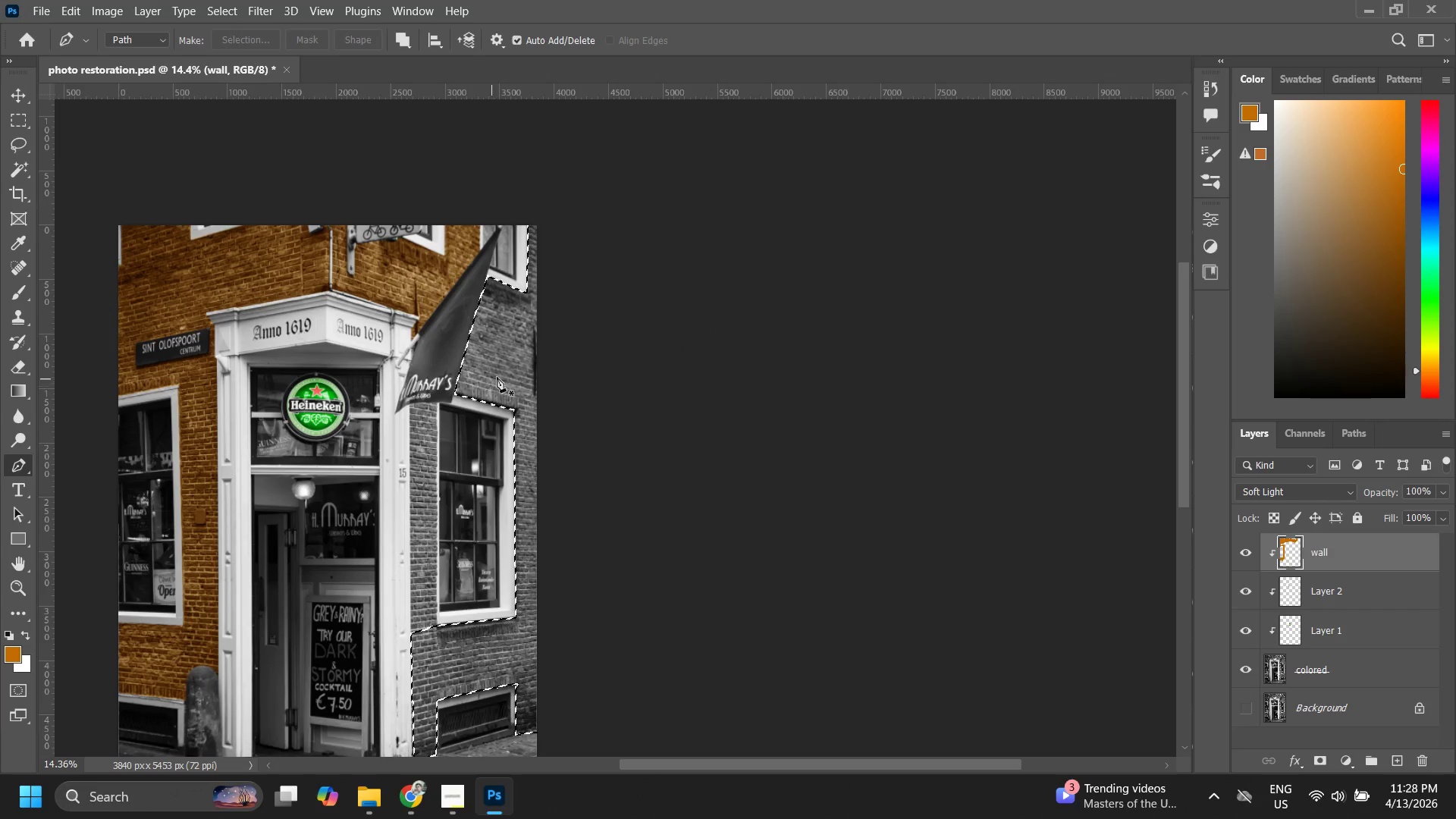 
key(B)
 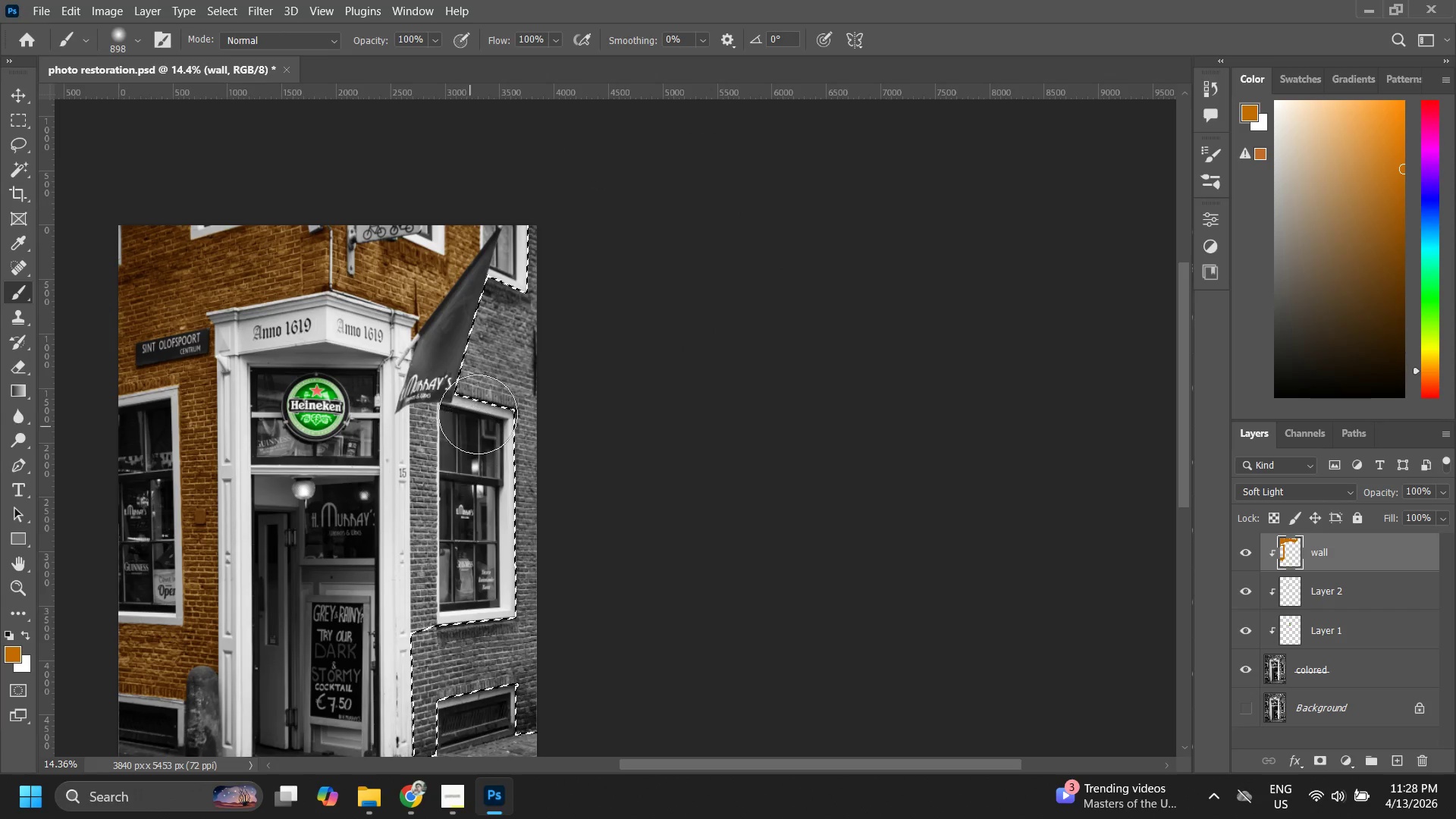 
left_click_drag(start_coordinate=[490, 393], to_coordinate=[527, 485])
 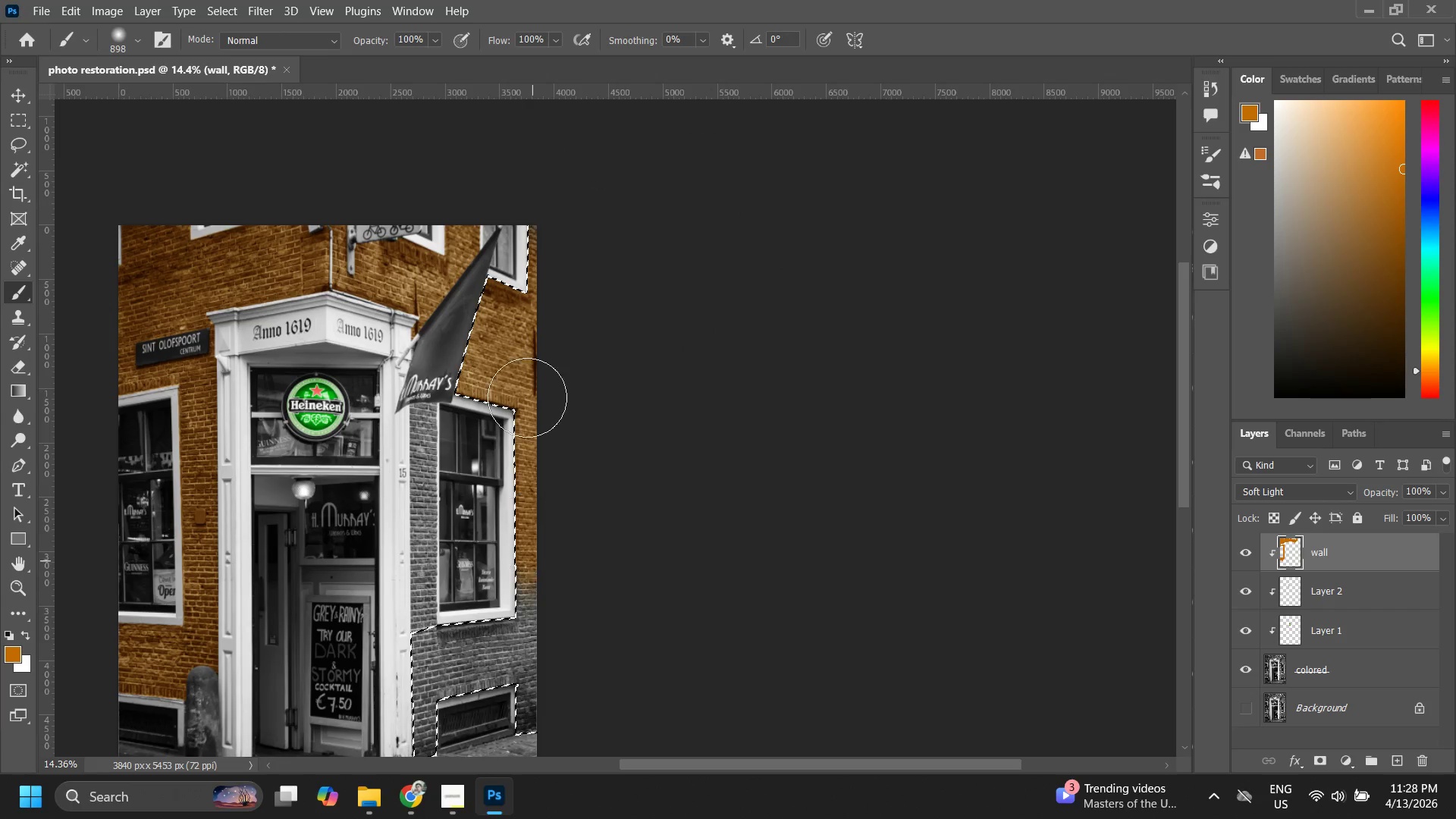 
left_click_drag(start_coordinate=[527, 397], to_coordinate=[497, 533])
 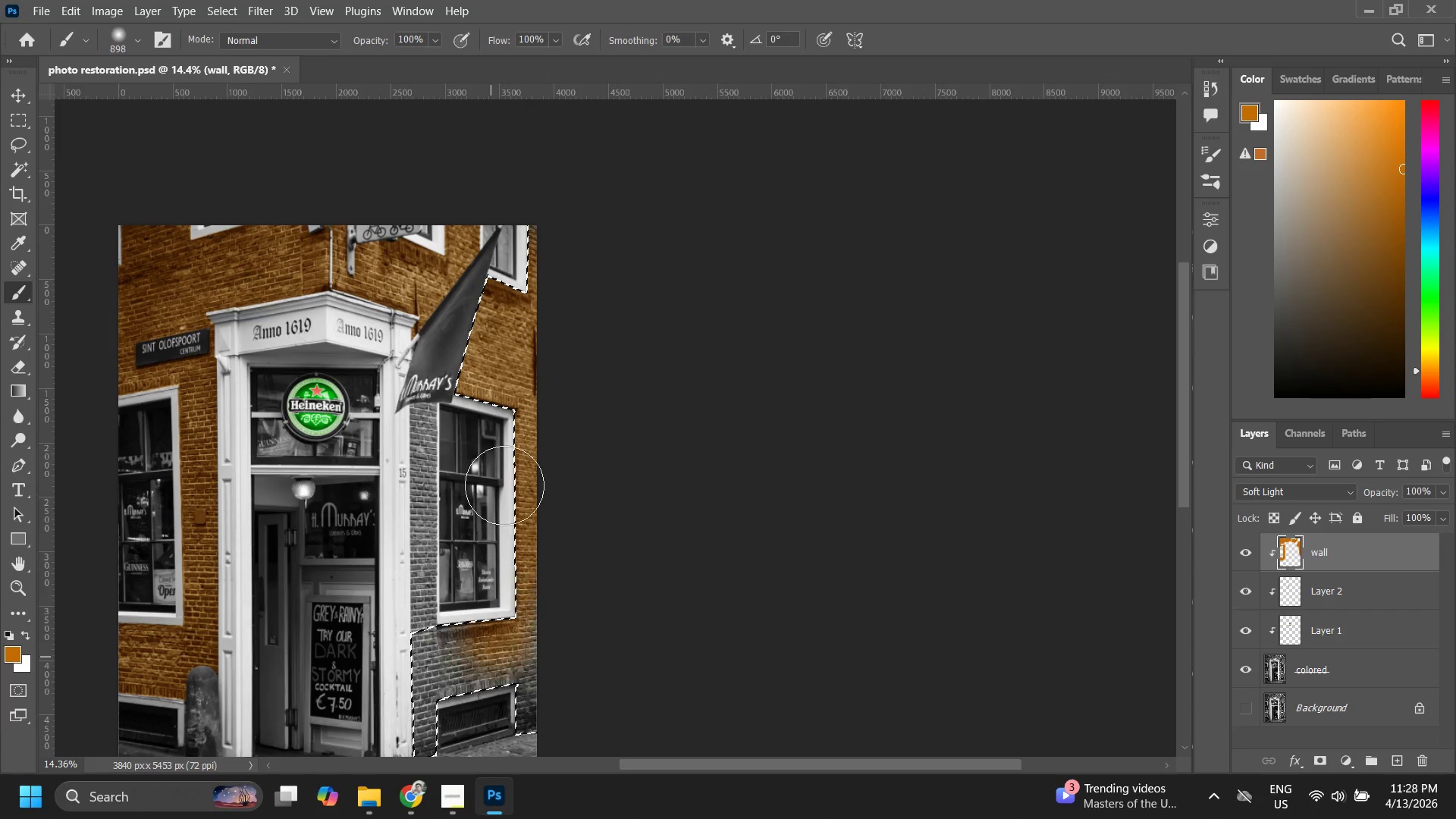 
left_click_drag(start_coordinate=[504, 485], to_coordinate=[496, 629])
 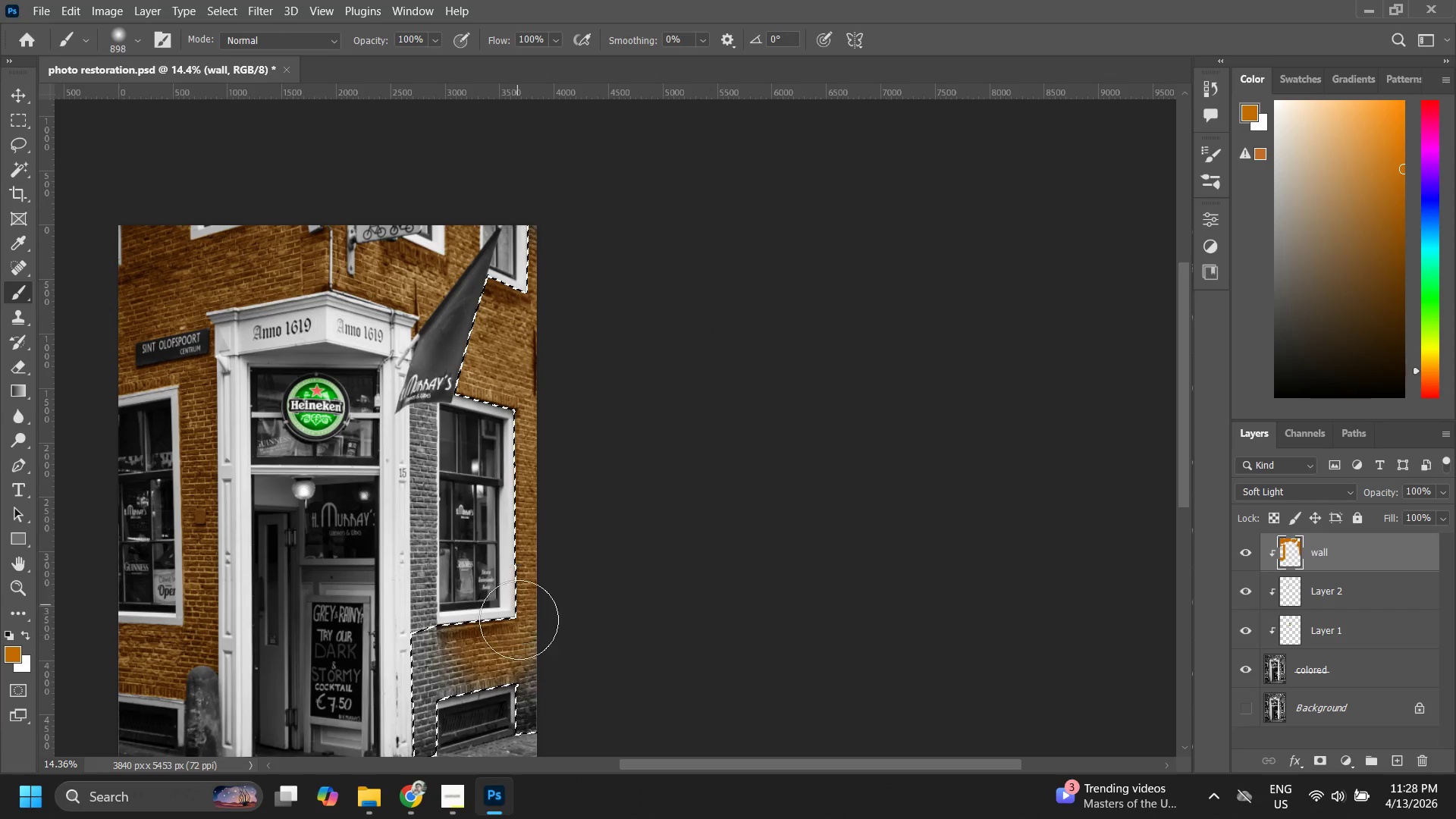 
left_click_drag(start_coordinate=[519, 620], to_coordinate=[515, 679])
 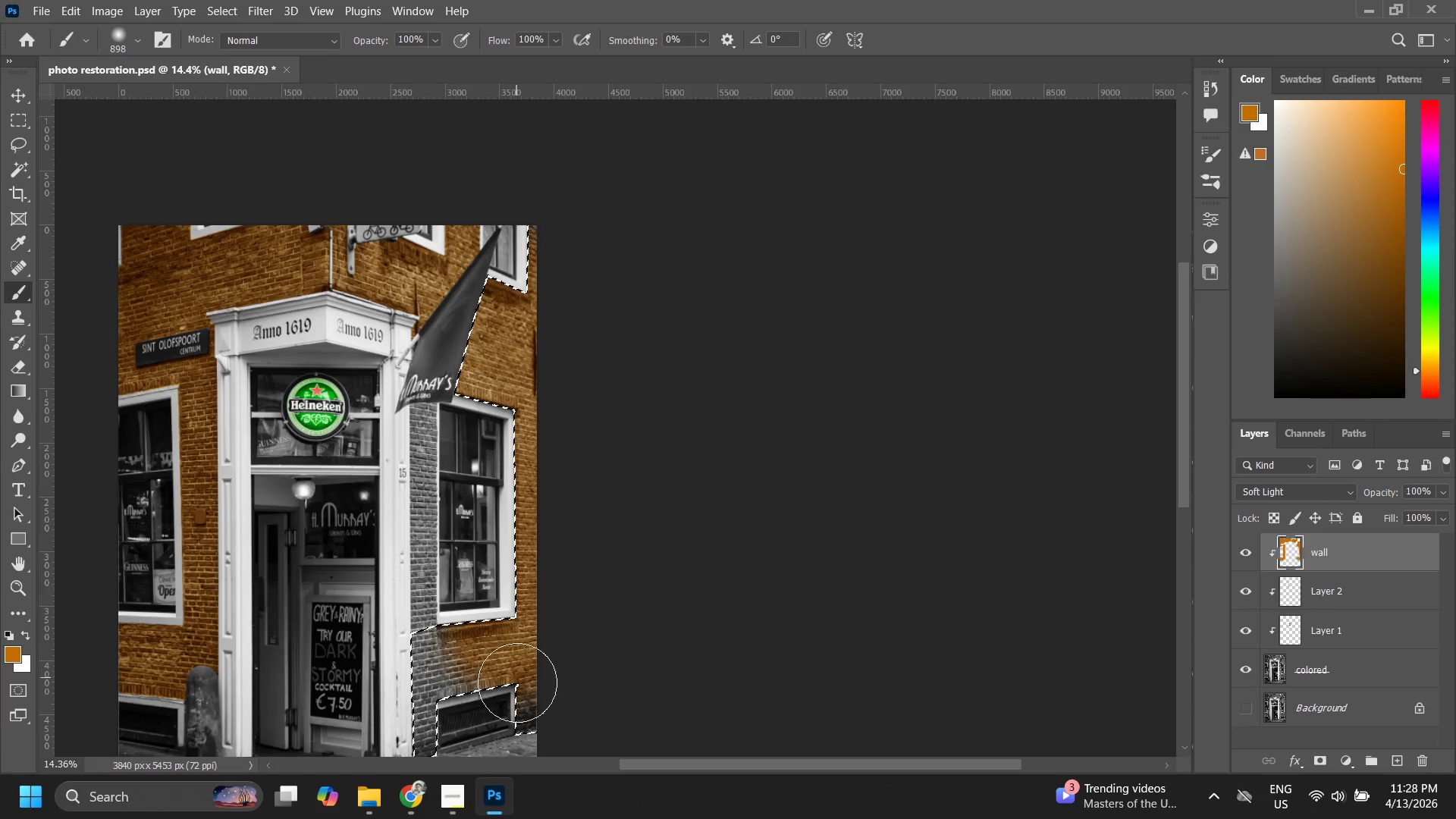 
left_click_drag(start_coordinate=[517, 689], to_coordinate=[516, 650])
 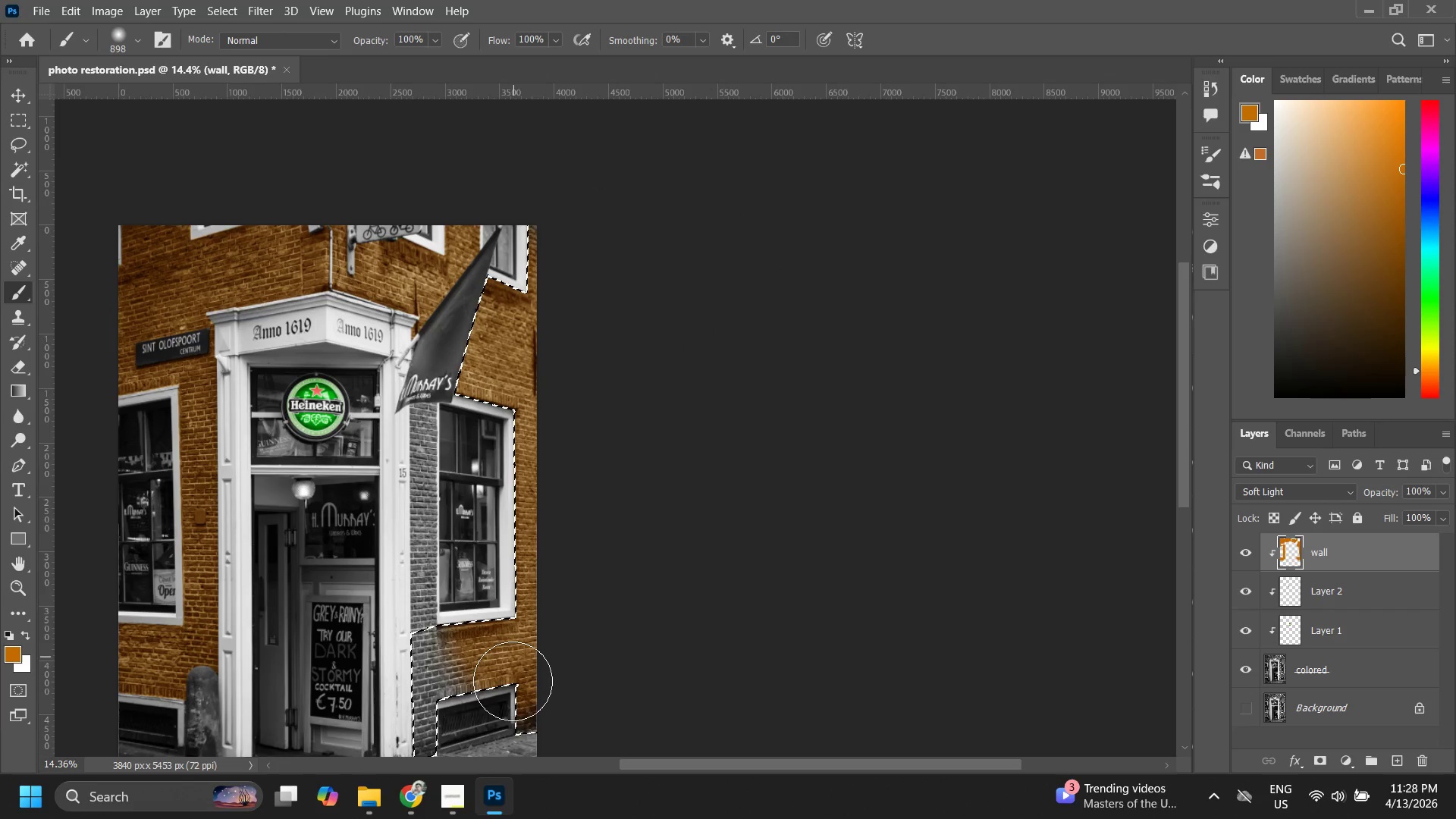 
left_click_drag(start_coordinate=[514, 653], to_coordinate=[512, 668])
 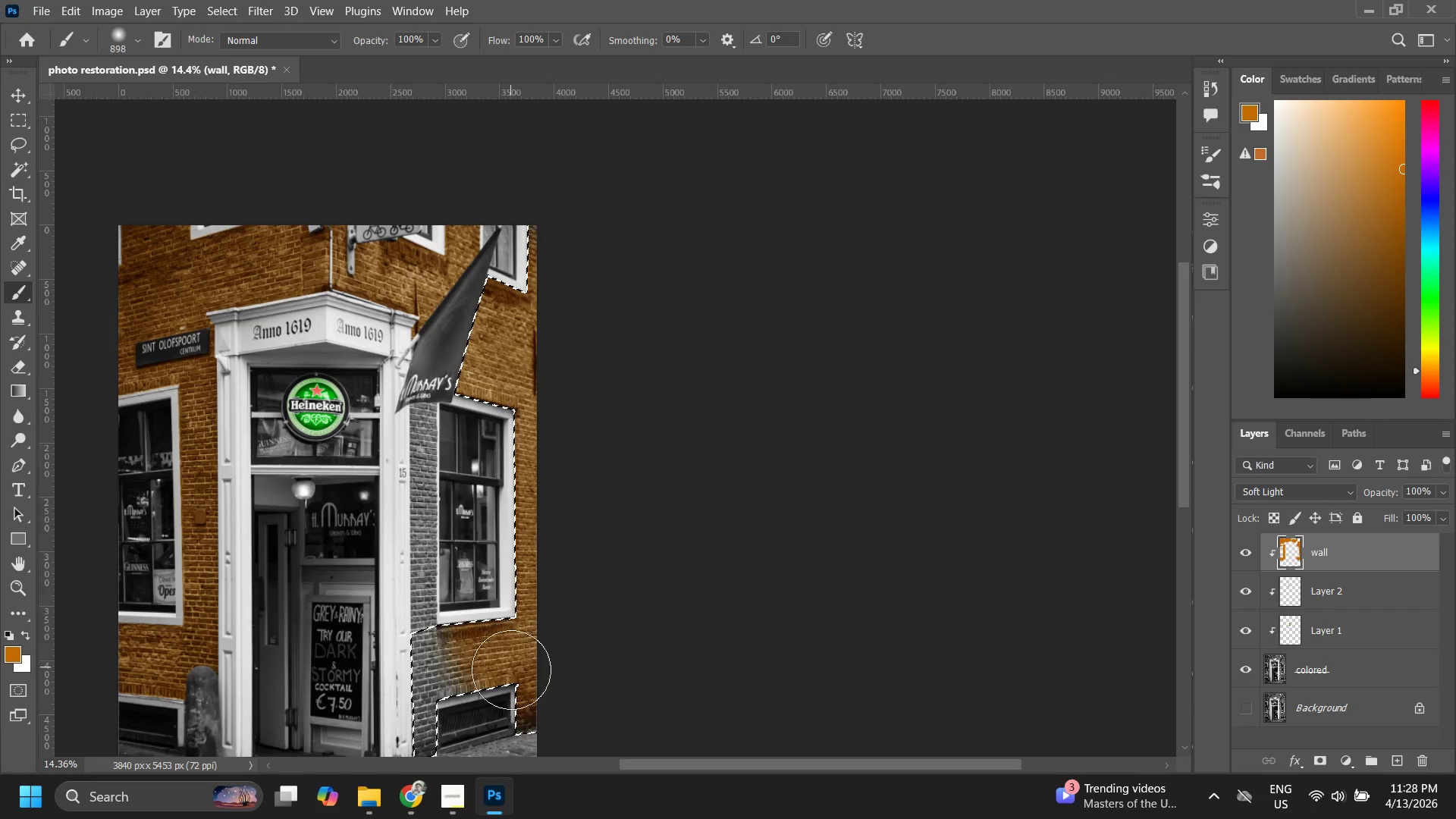 
hold_key(key=Space, duration=0.58)
 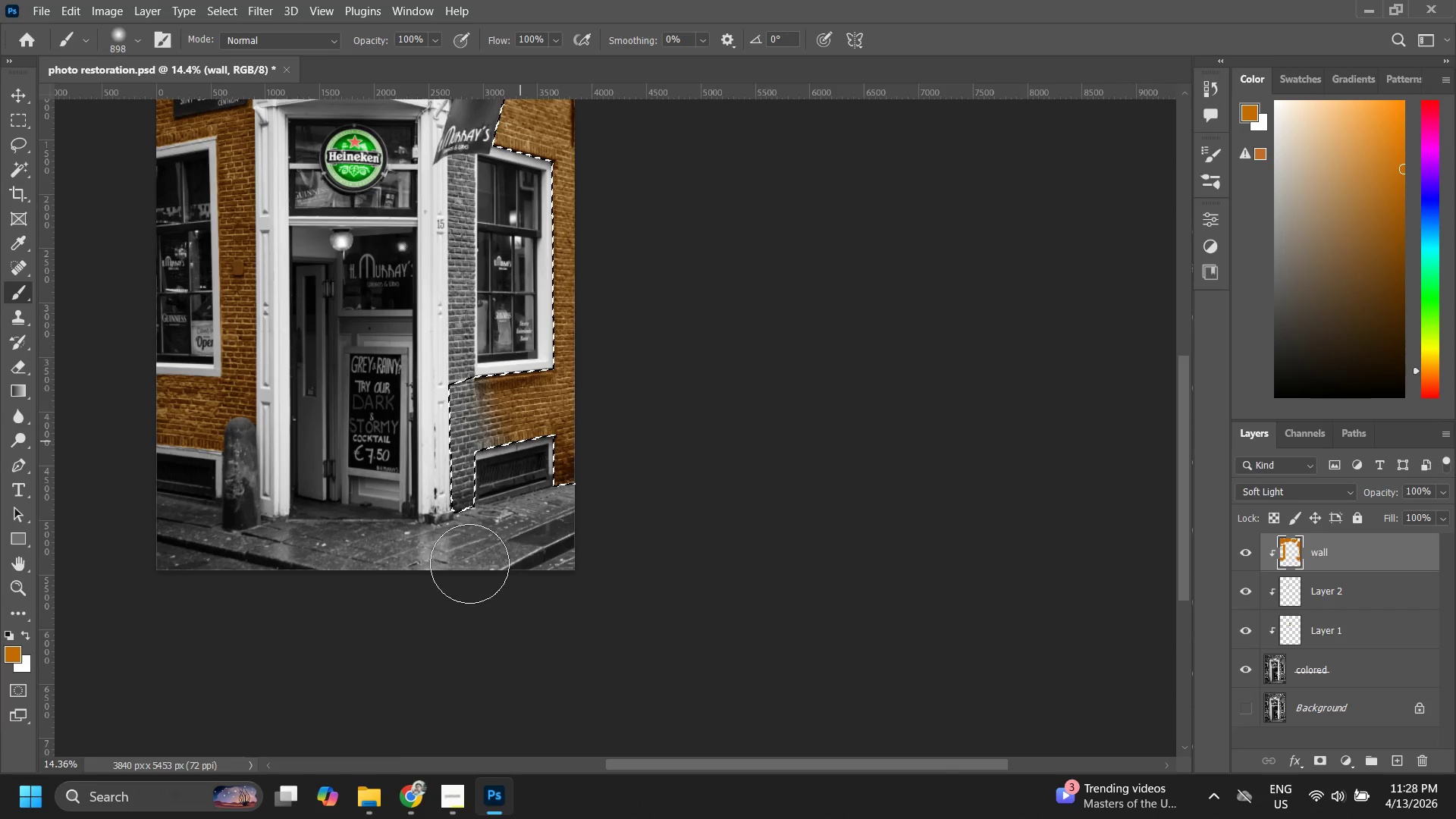 
left_click_drag(start_coordinate=[504, 637], to_coordinate=[542, 388])
 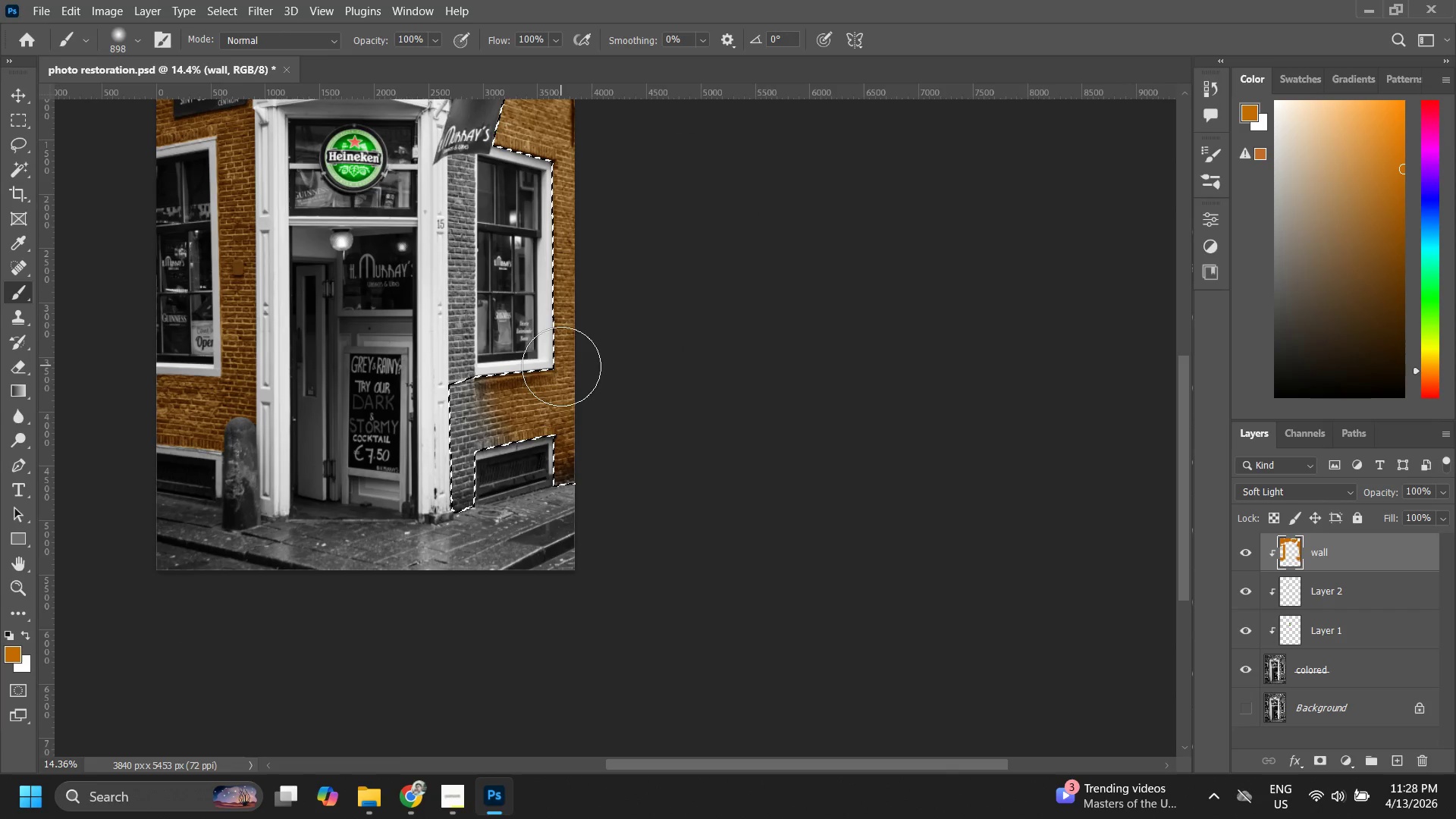 
left_click_drag(start_coordinate=[561, 372], to_coordinate=[522, 500])
 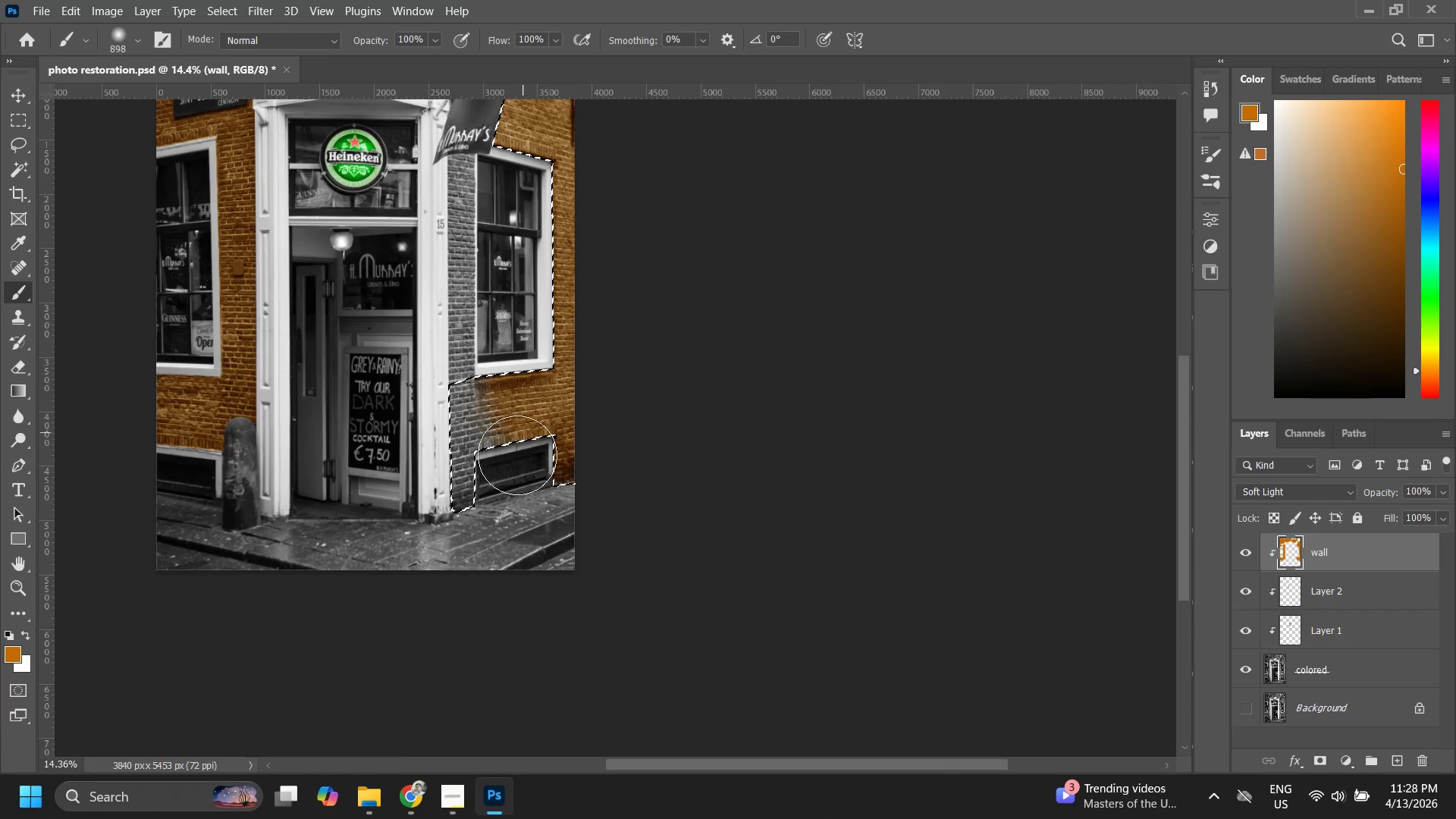 
left_click_drag(start_coordinate=[521, 442], to_coordinate=[472, 519])
 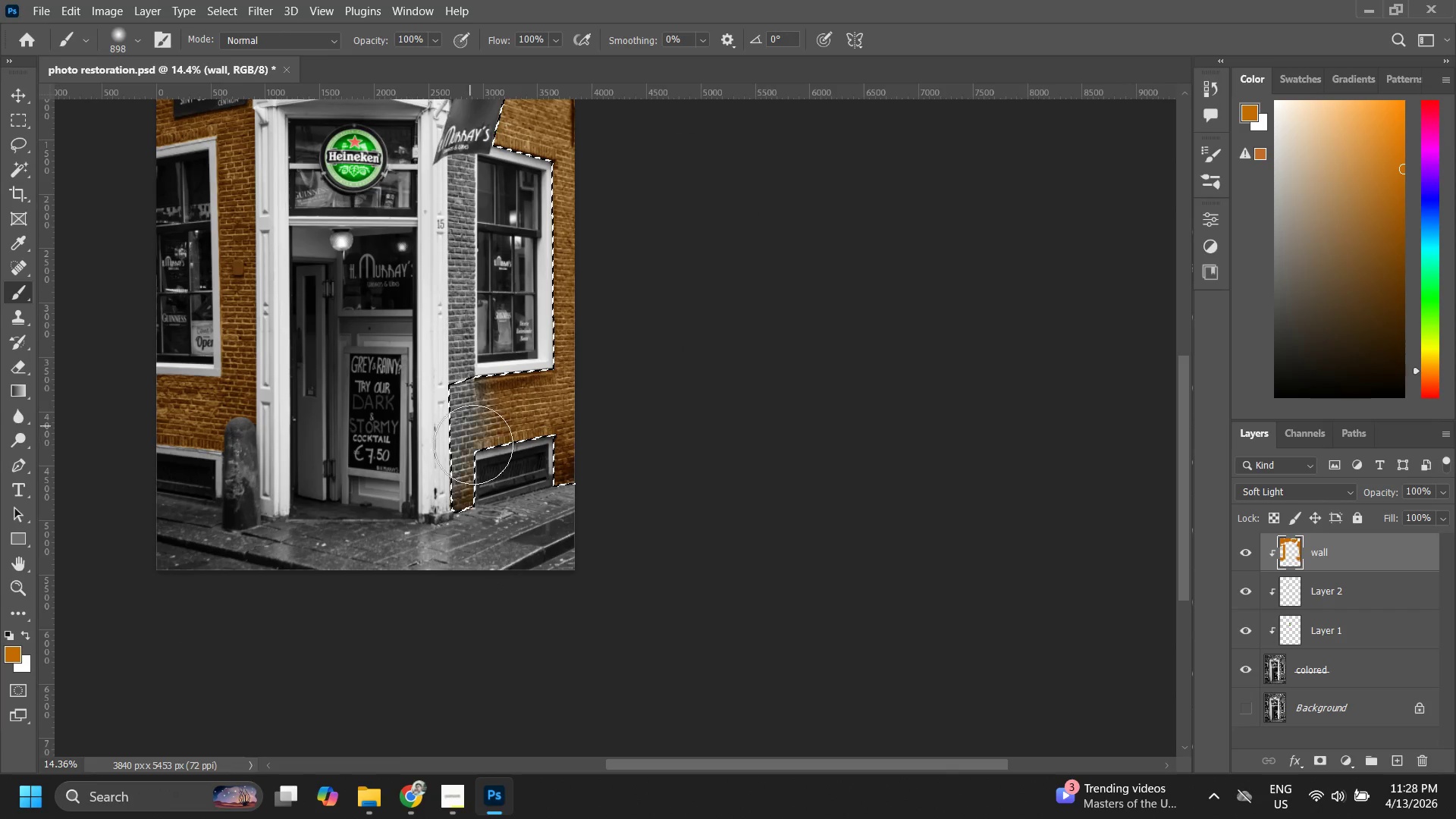 
left_click_drag(start_coordinate=[471, 432], to_coordinate=[485, 551])
 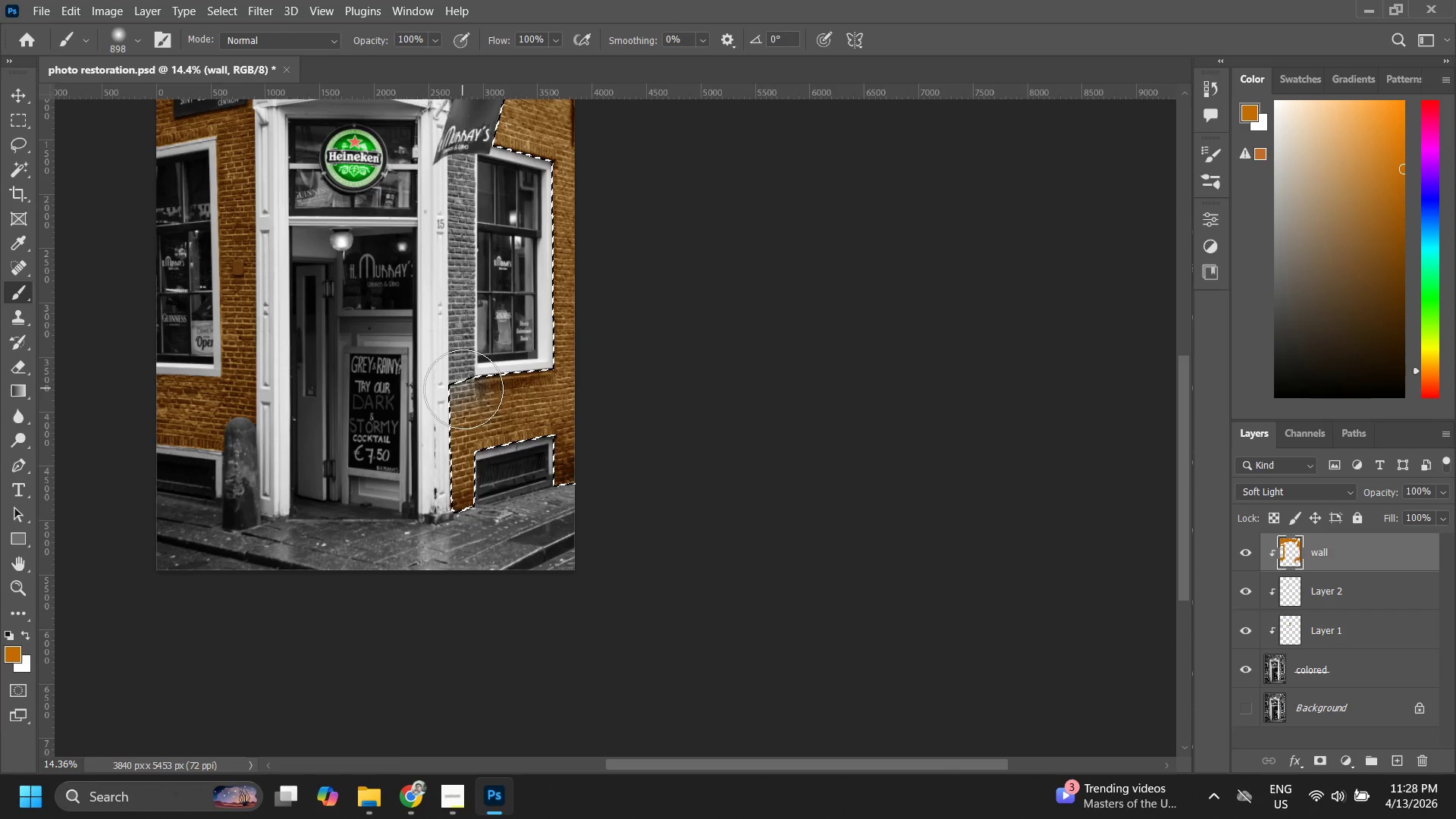 
left_click_drag(start_coordinate=[463, 389], to_coordinate=[459, 476])
 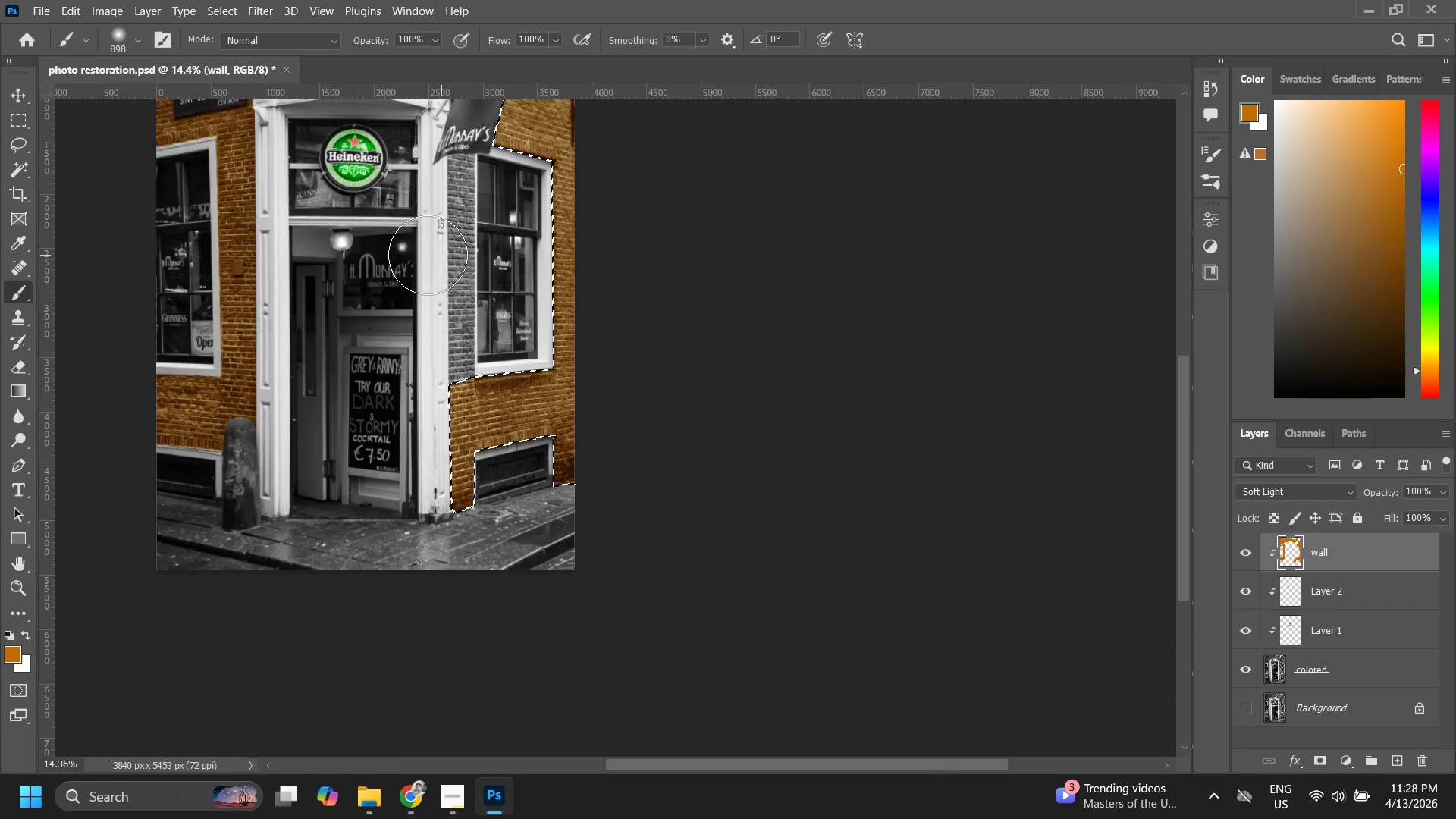 
left_click_drag(start_coordinate=[431, 264], to_coordinate=[455, 454])
 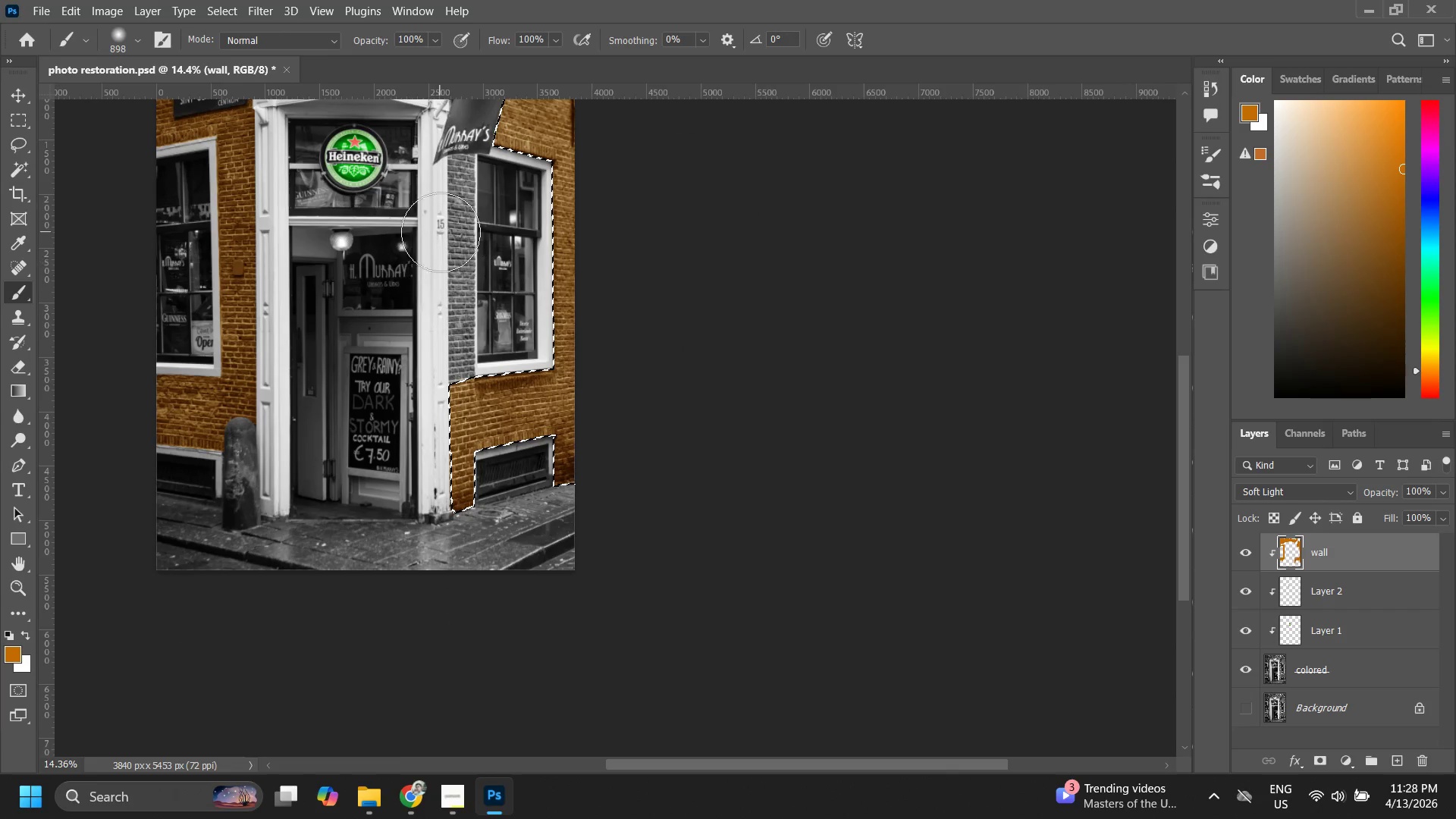 
hold_key(key=Space, duration=0.45)
 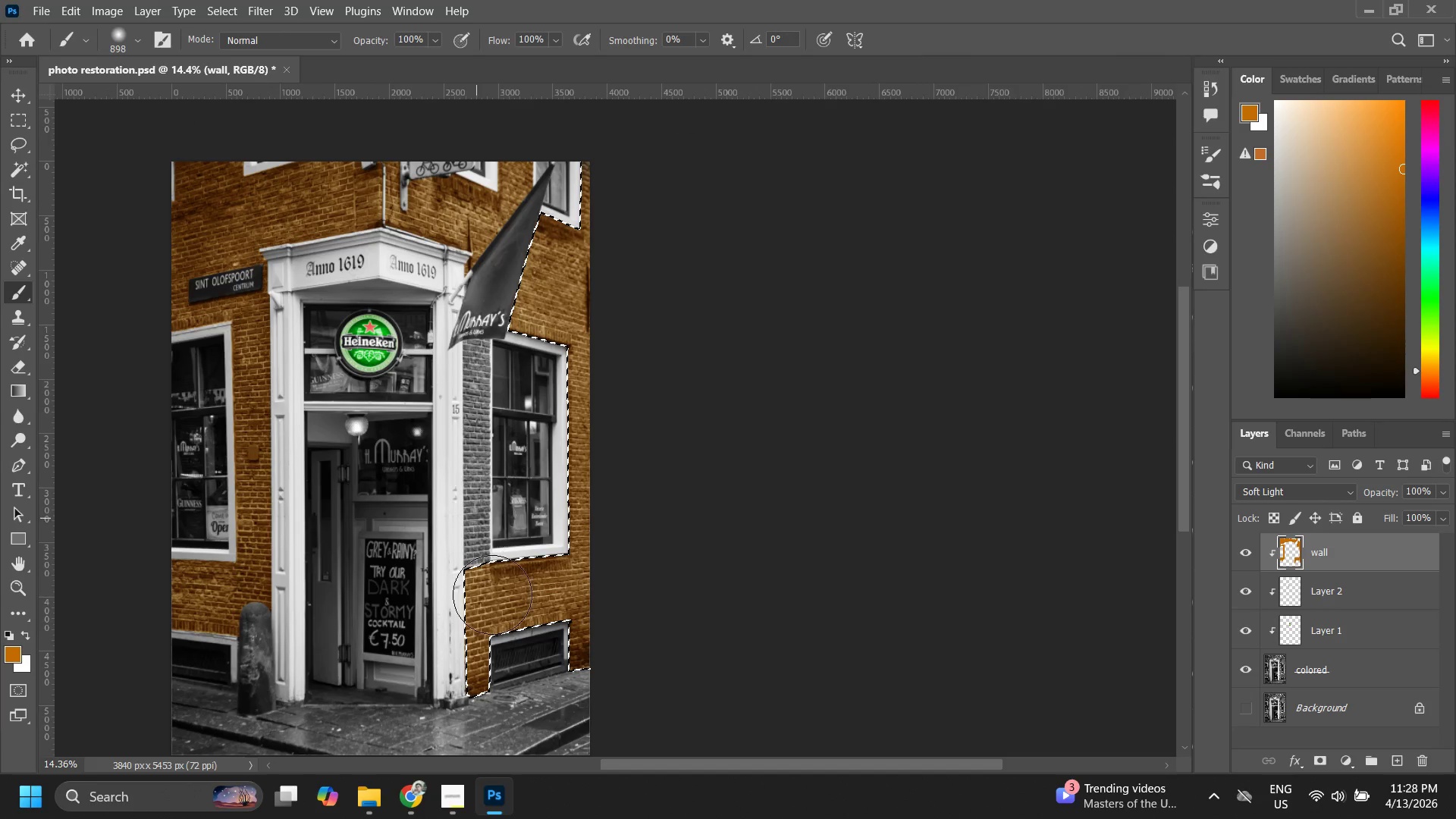 
left_click_drag(start_coordinate=[443, 229], to_coordinate=[458, 414])
 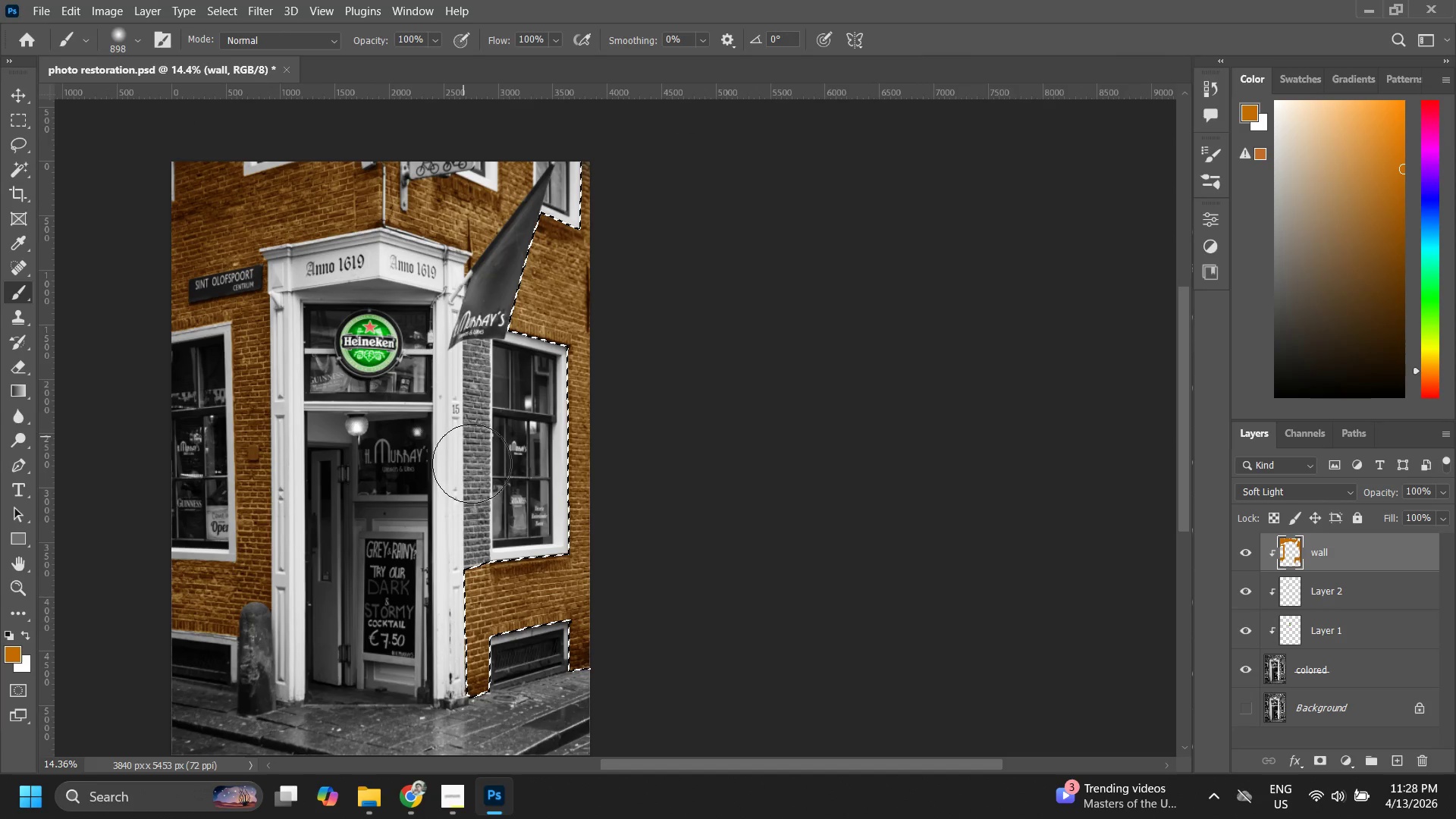 
left_click_drag(start_coordinate=[475, 506], to_coordinate=[475, 518])
 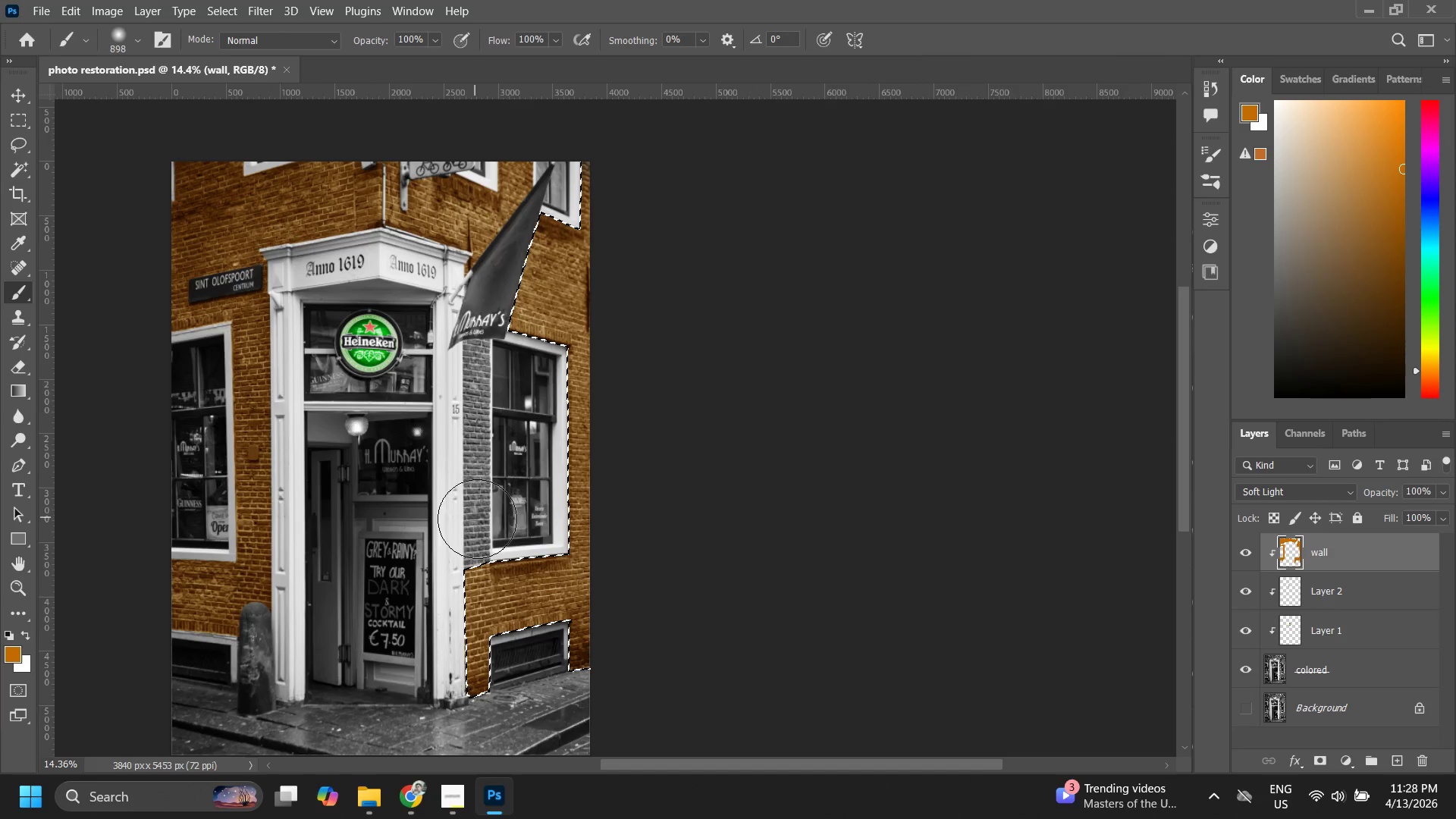 
left_click_drag(start_coordinate=[485, 542], to_coordinate=[582, 522])
 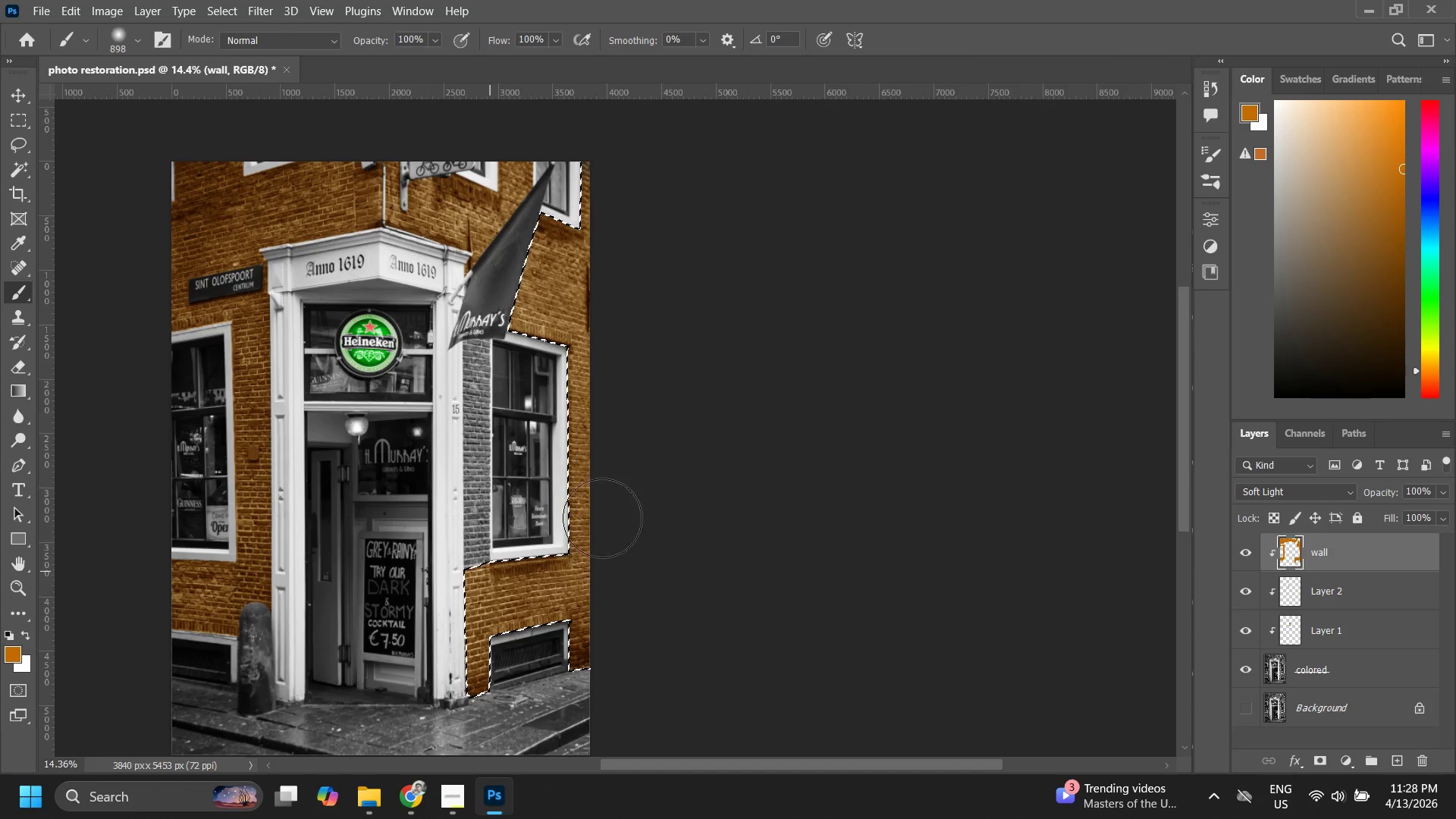 
left_click_drag(start_coordinate=[601, 487], to_coordinate=[602, 549])
 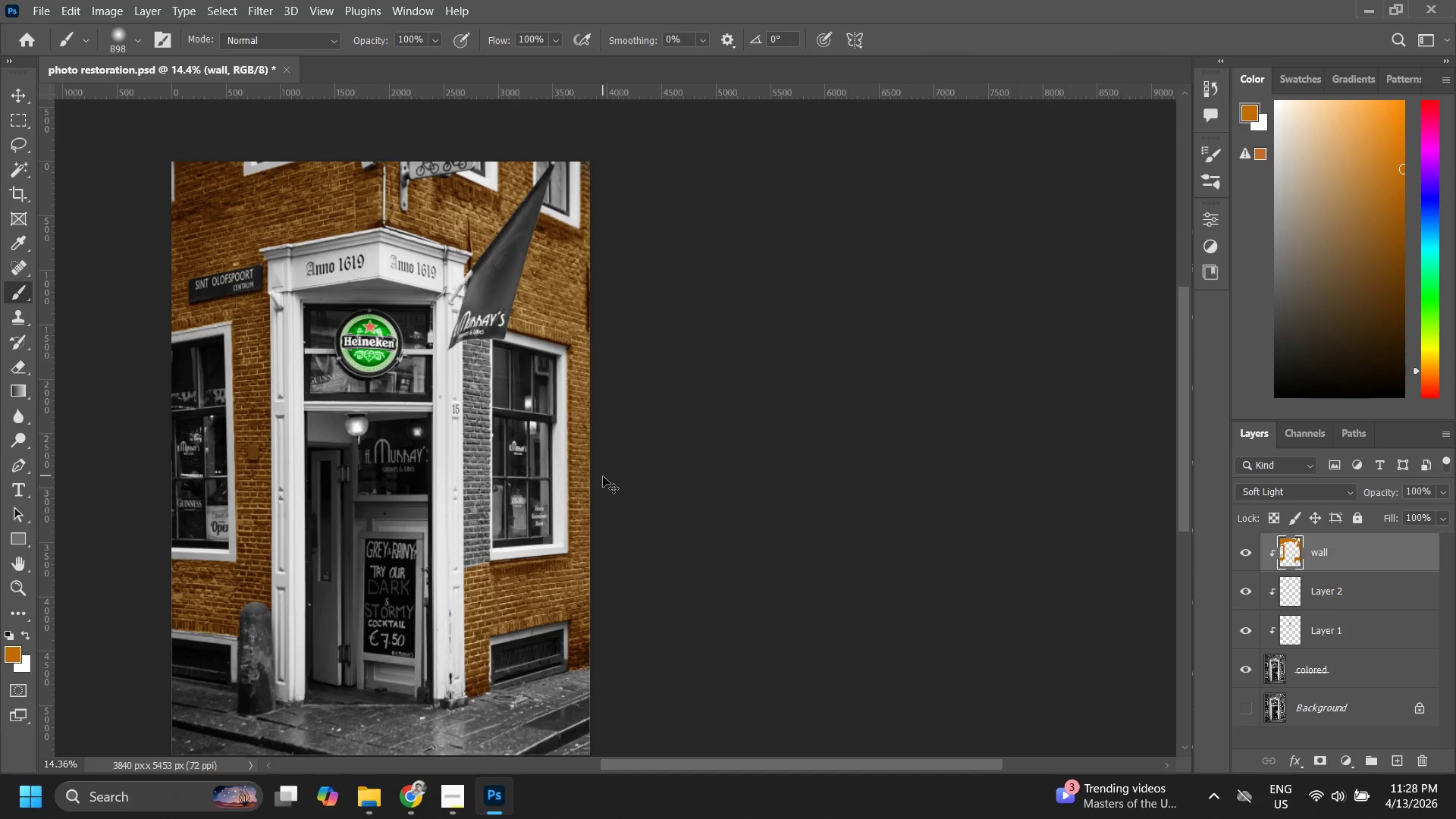 
key(Control+ControlLeft)
 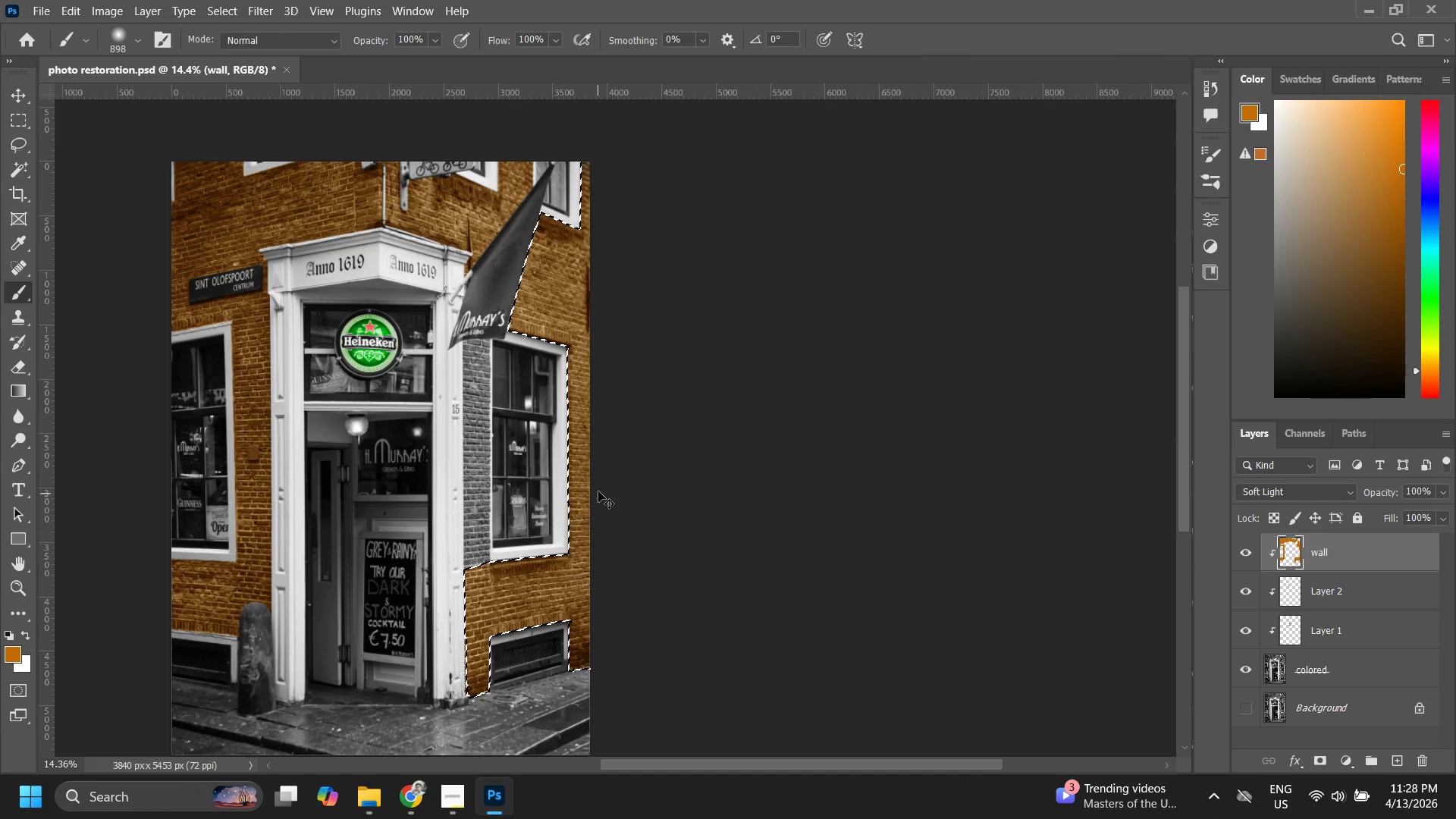 
key(Control+D)
 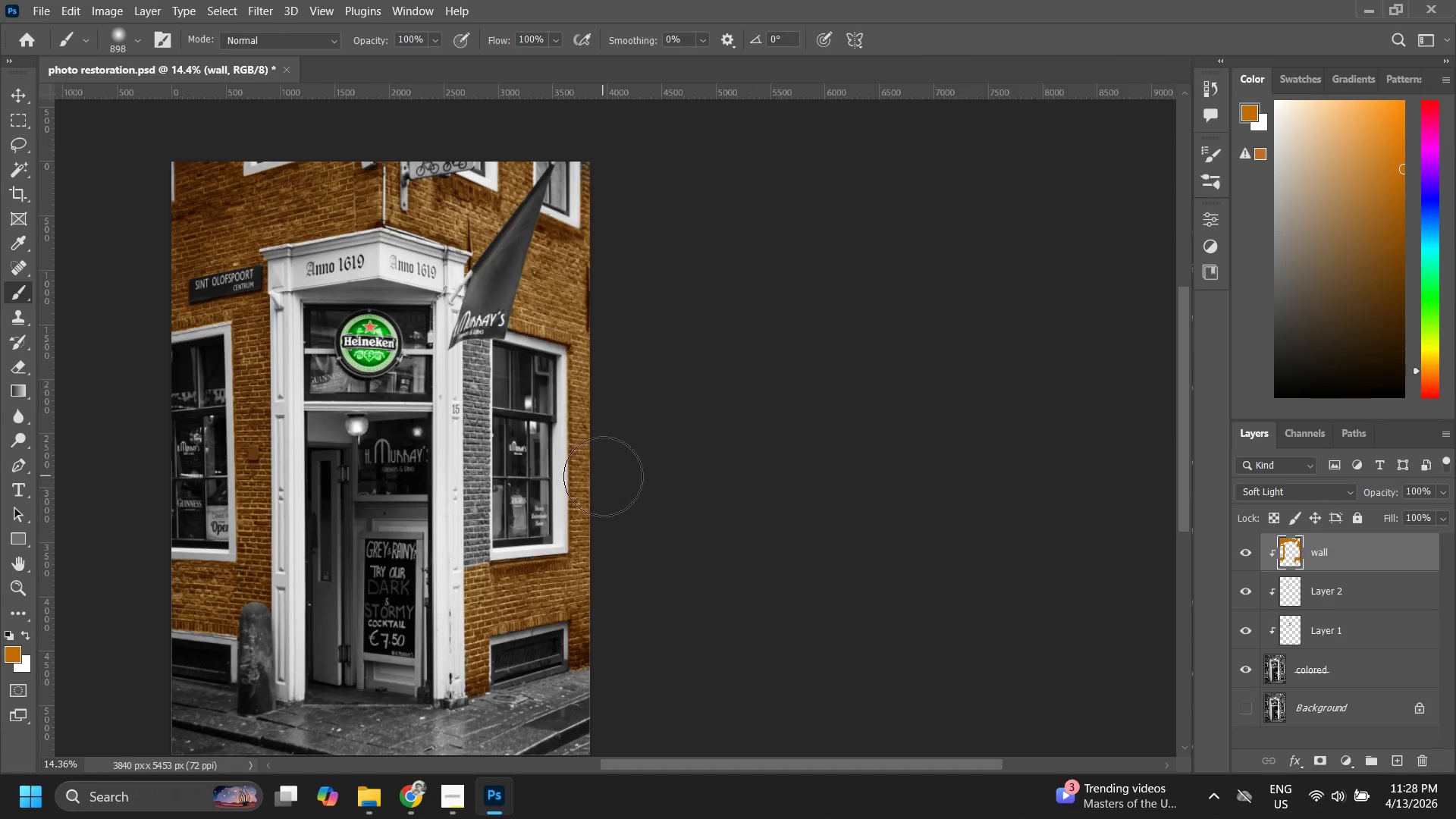 
key(Control+ControlLeft)
 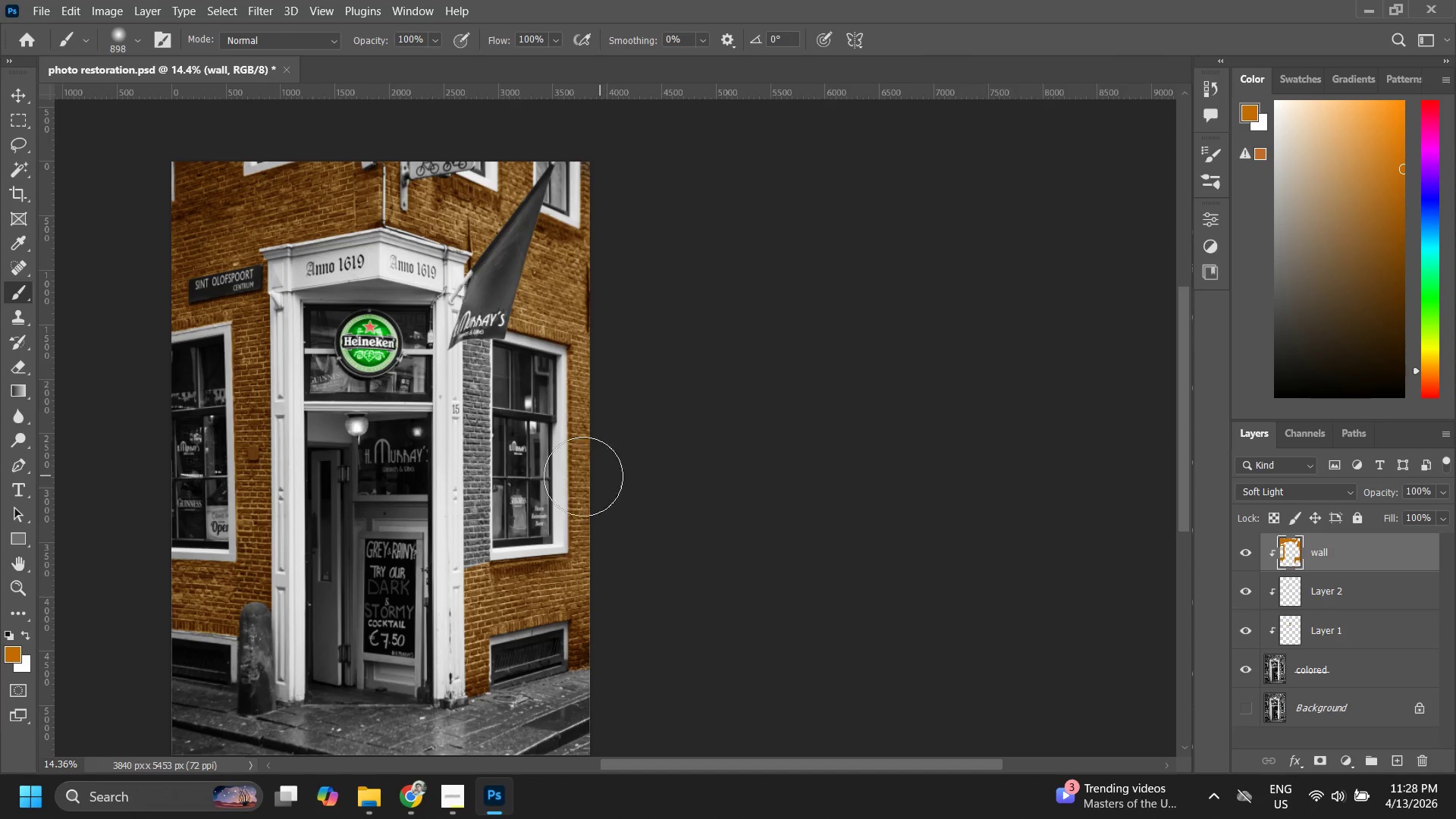 
key(Z)
 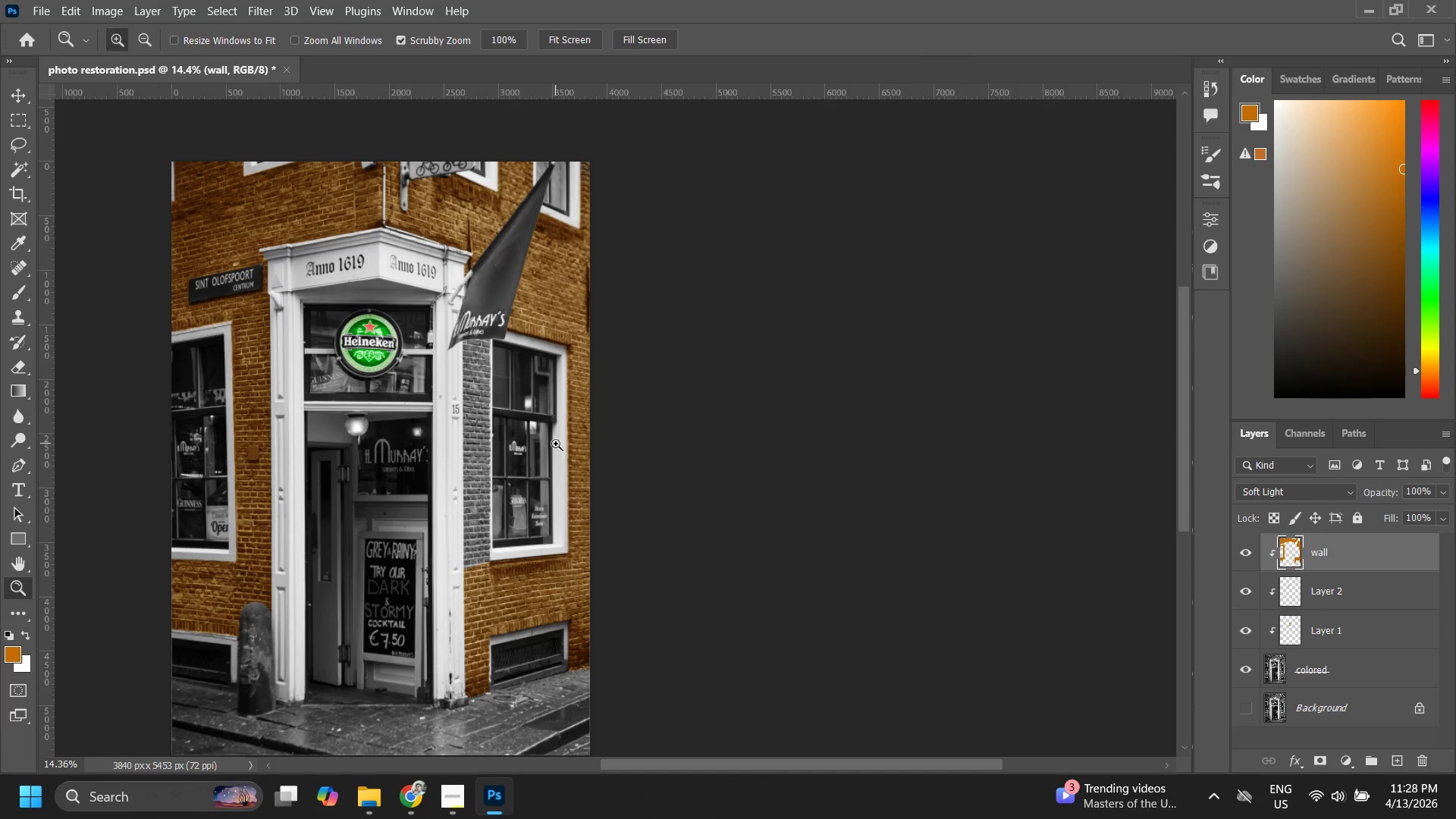 
left_click_drag(start_coordinate=[554, 441], to_coordinate=[560, 465])
 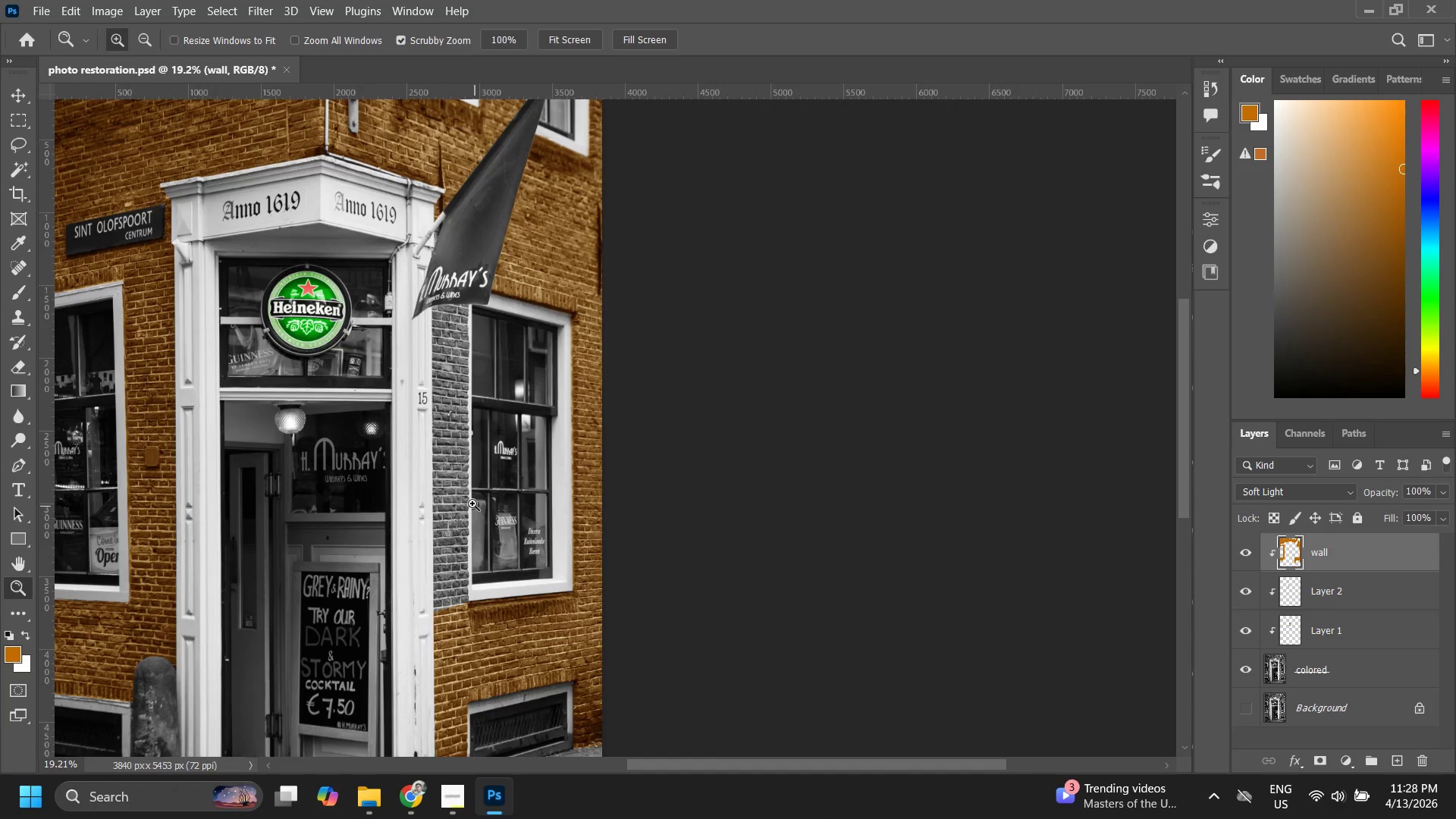 
left_click_drag(start_coordinate=[488, 485], to_coordinate=[521, 463])
 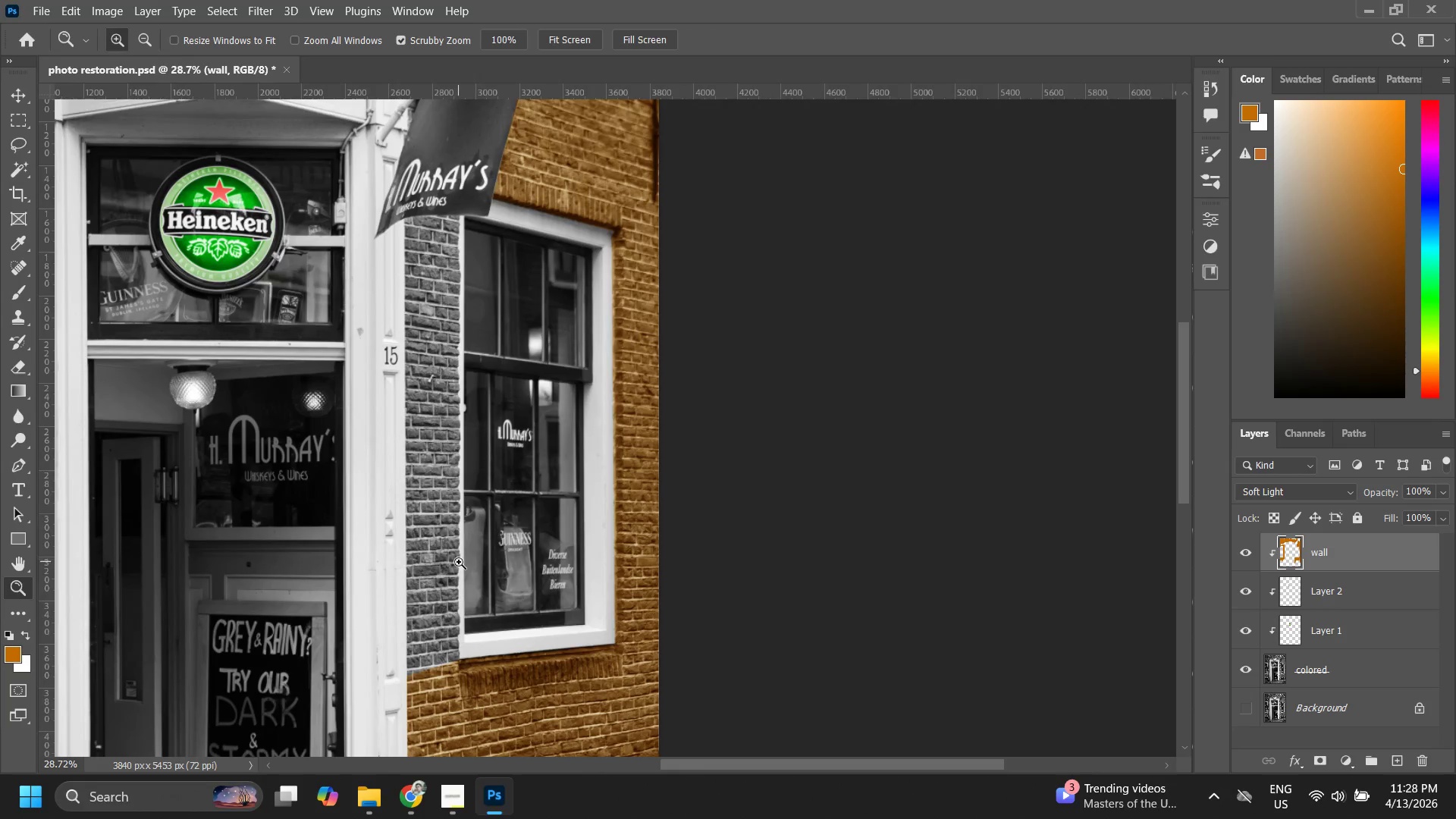 
left_click_drag(start_coordinate=[459, 562], to_coordinate=[494, 510])
 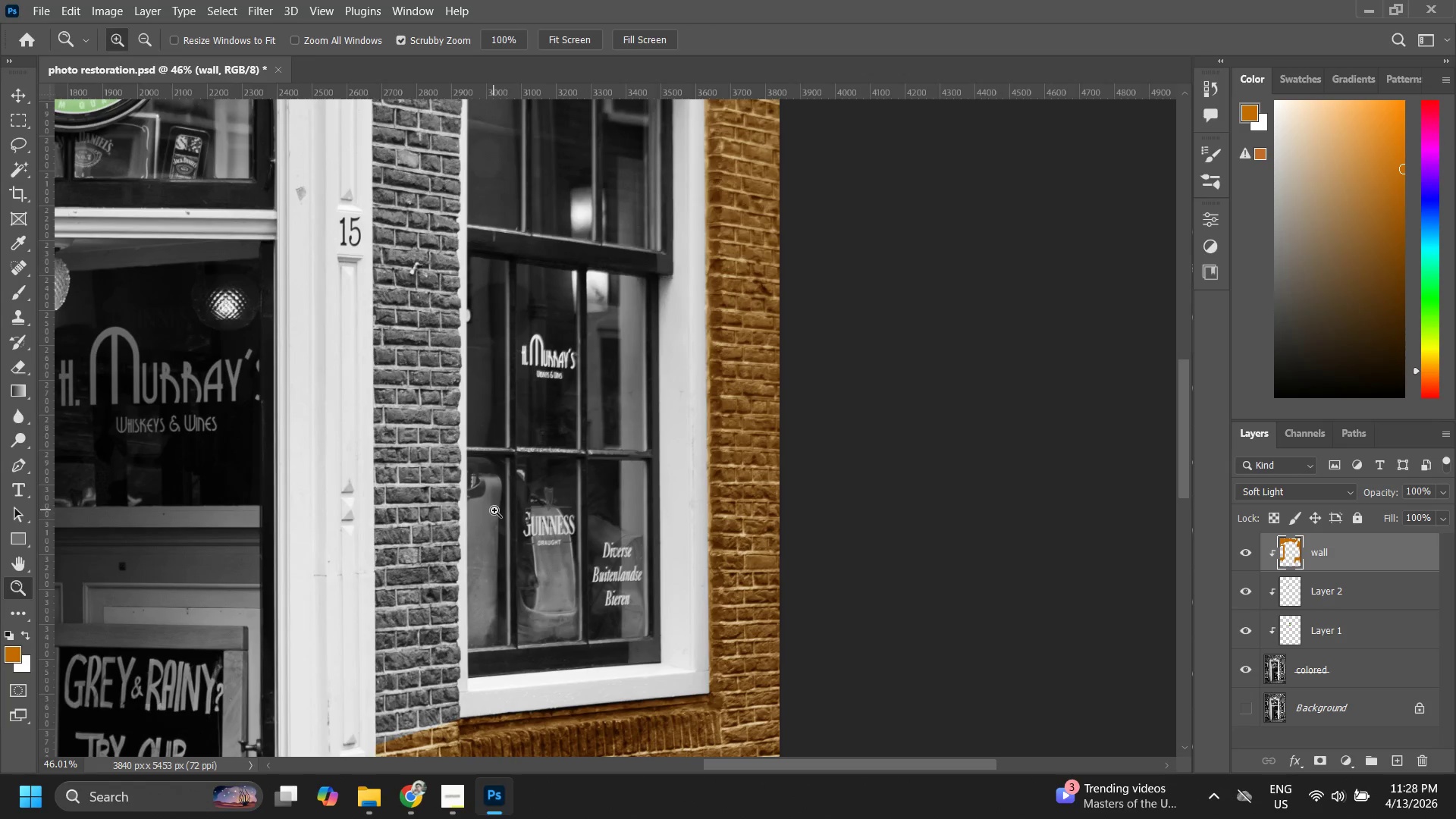 
hold_key(key=Space, duration=1.25)
 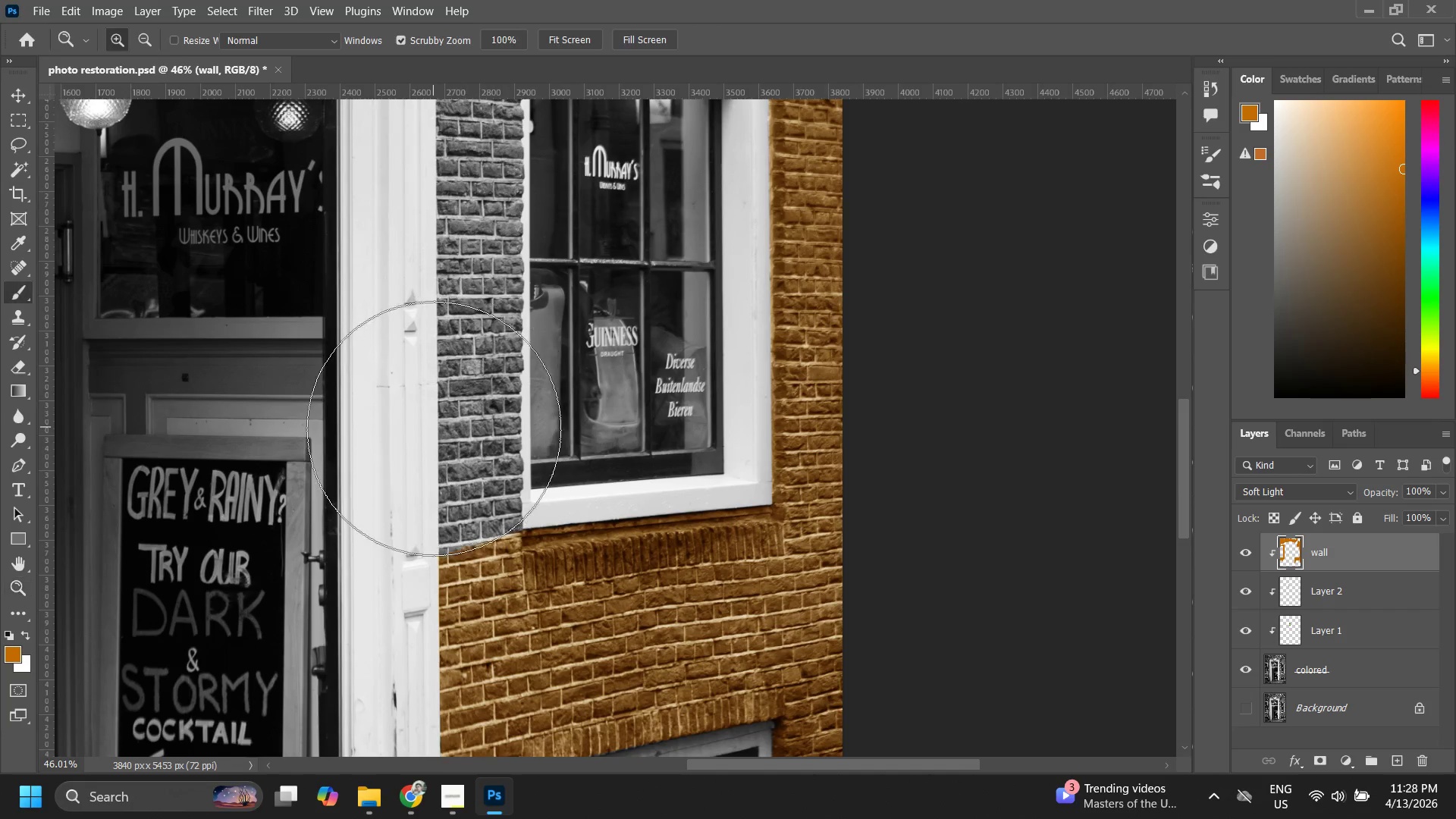 
left_click_drag(start_coordinate=[420, 568], to_coordinate=[483, 379])
 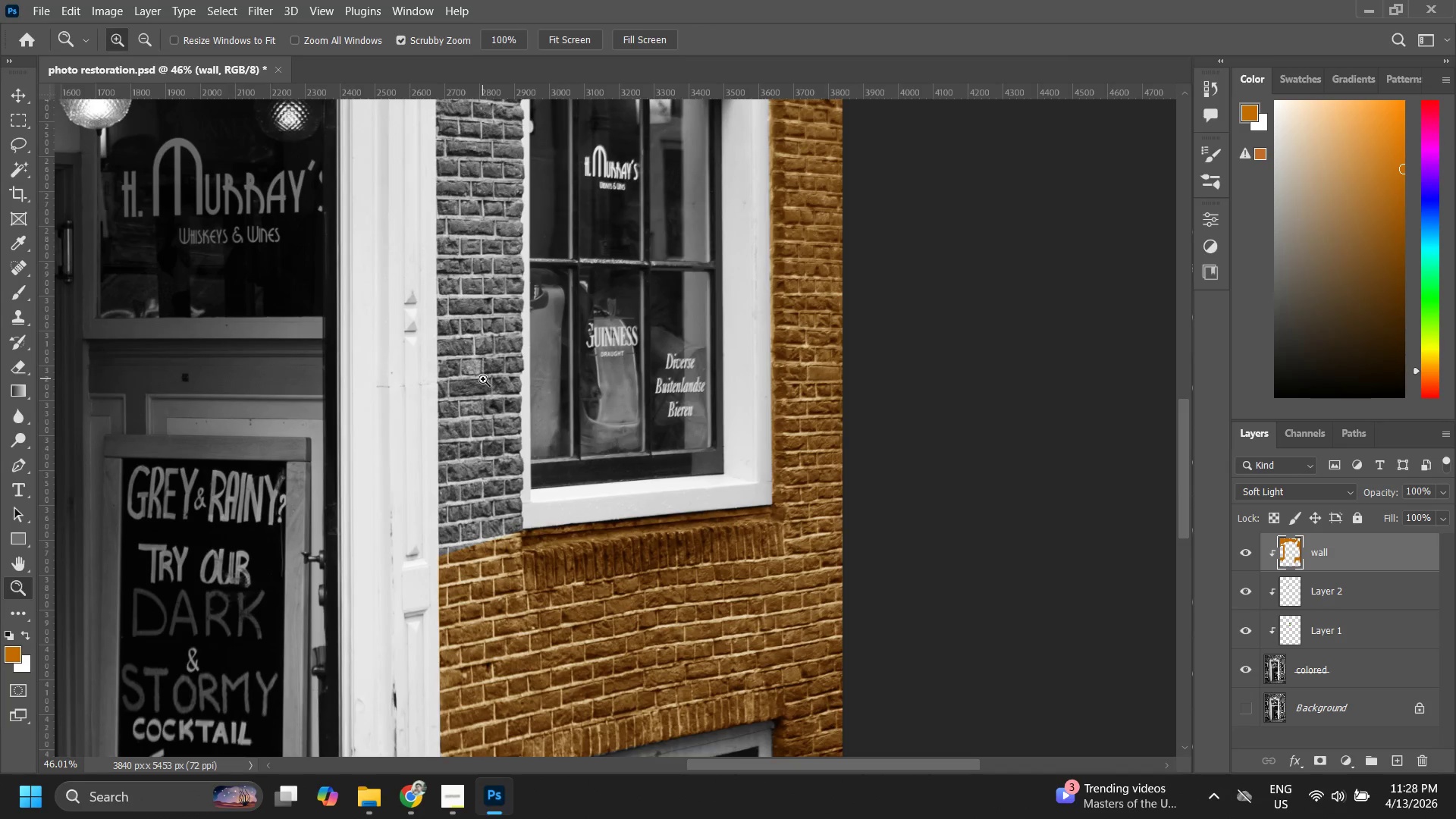 
hold_key(key=Space, duration=3.78)
 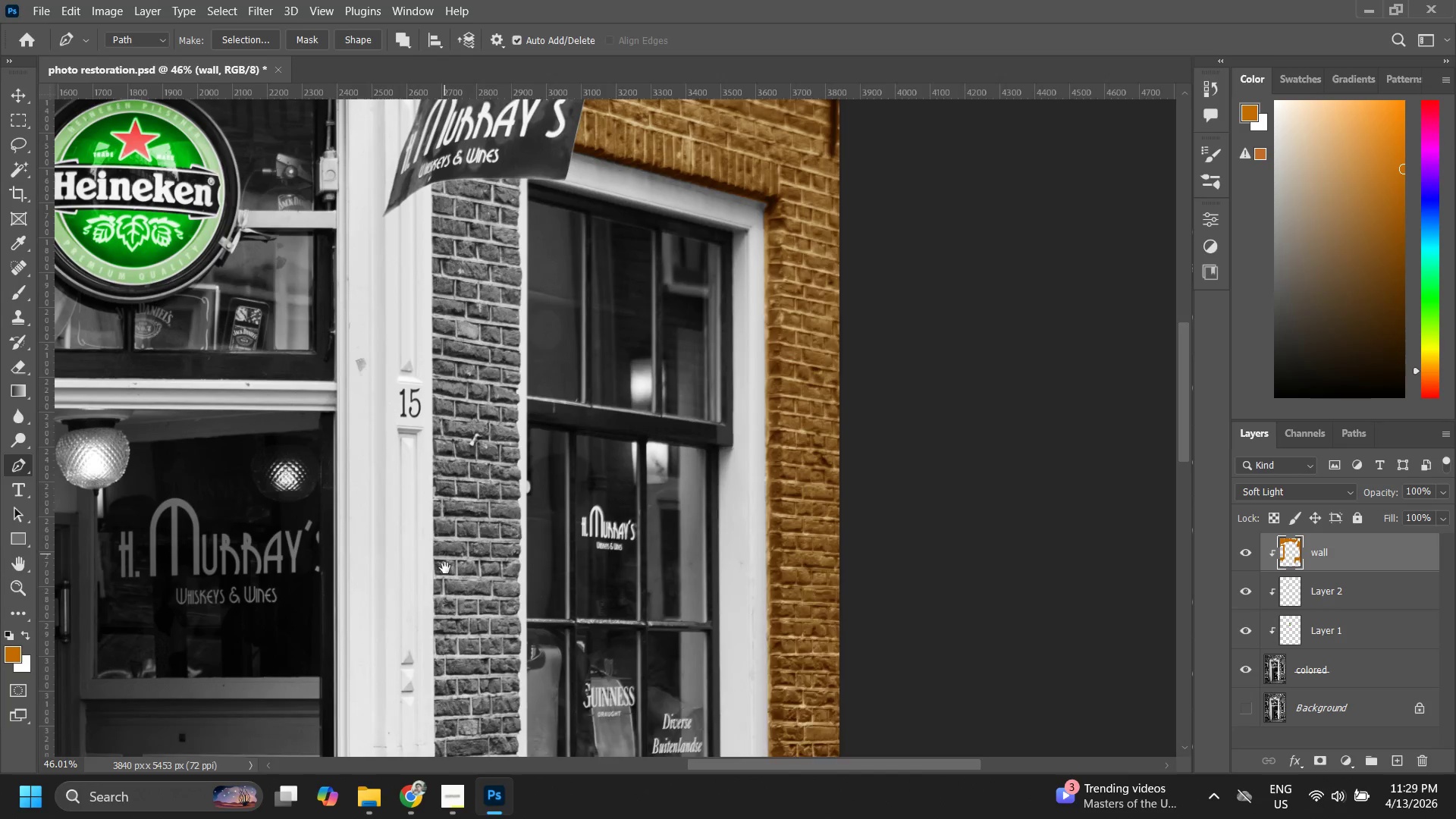 
type(bp)
 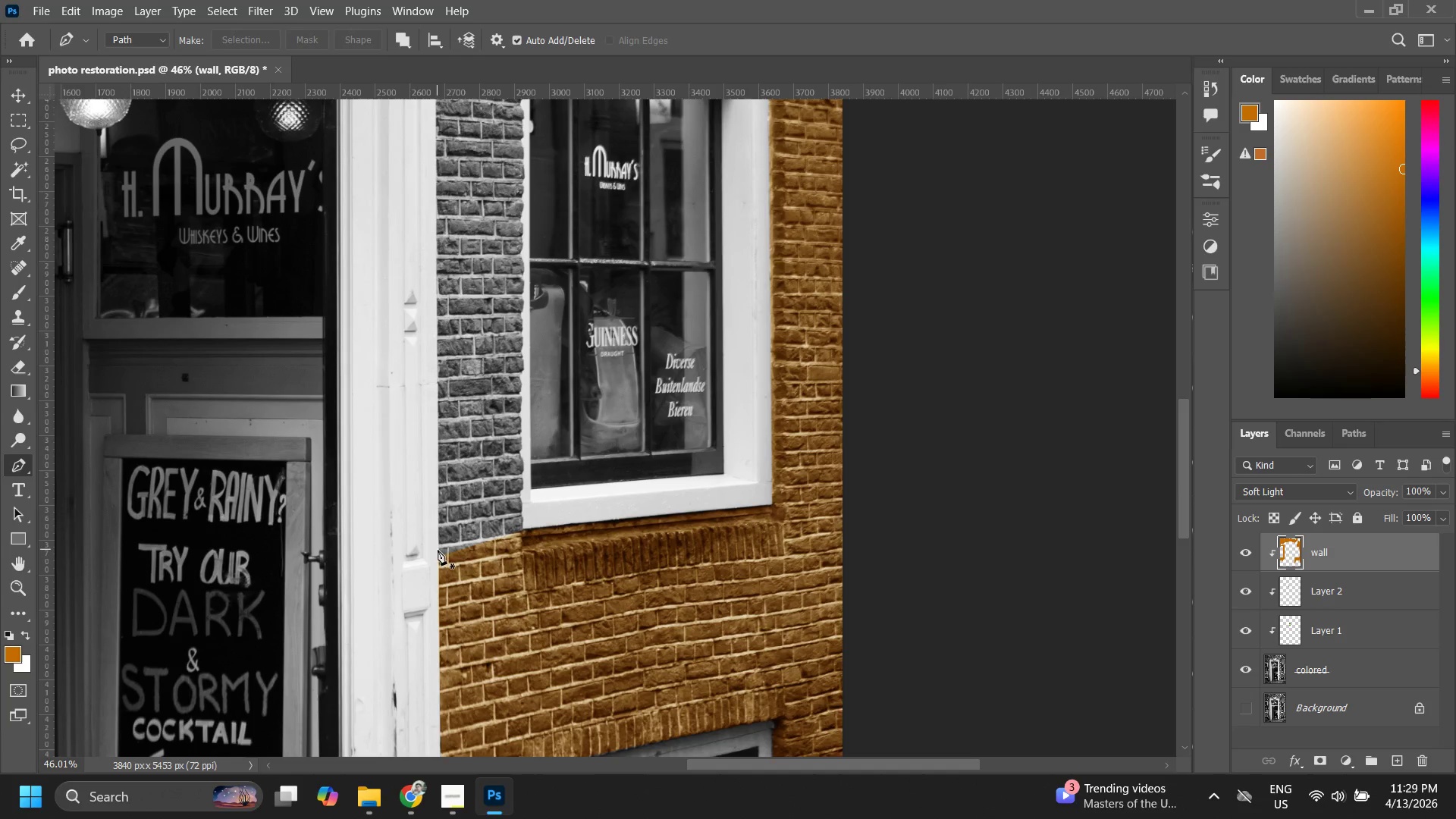 
left_click([441, 554])
 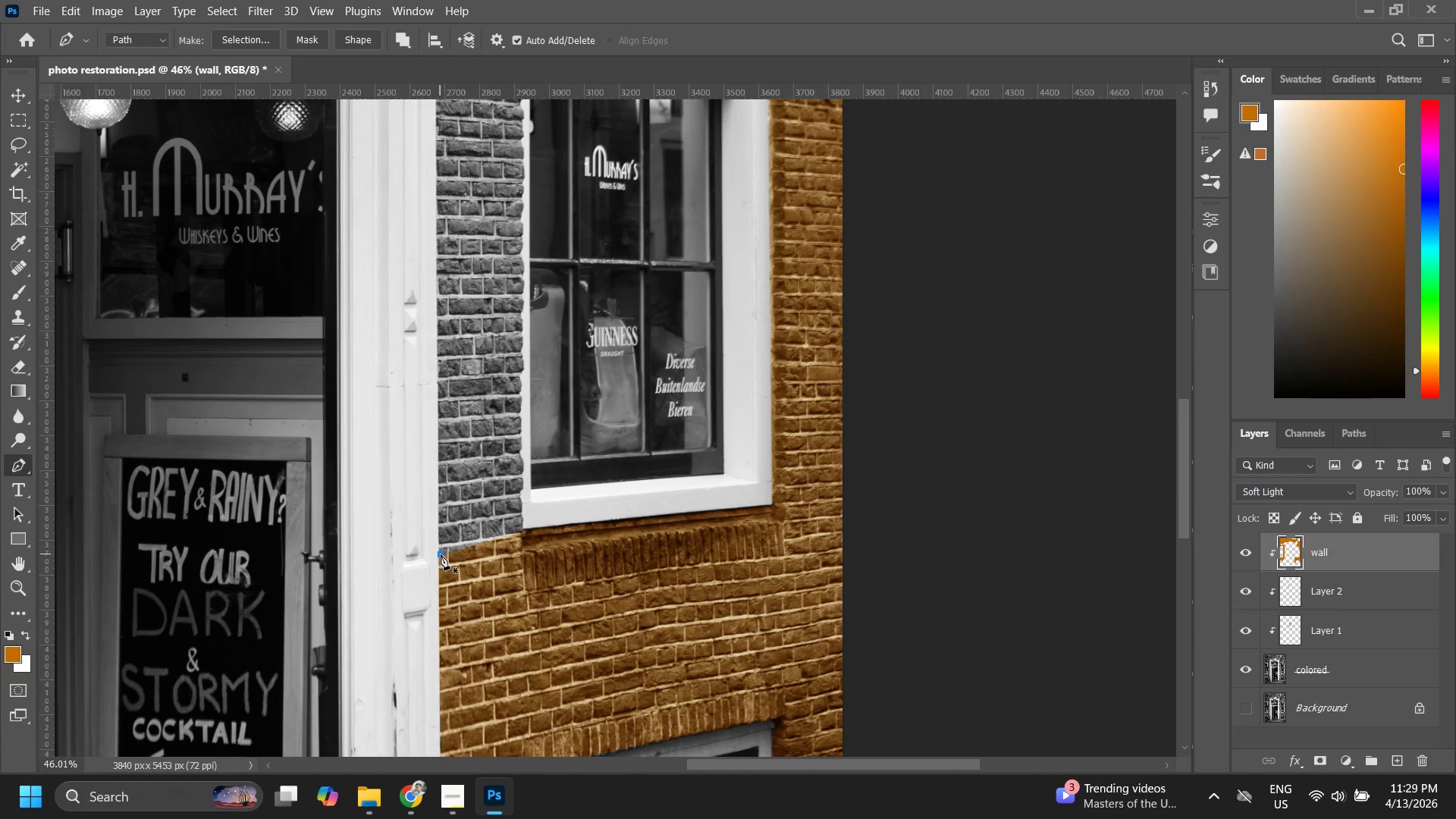 
hold_key(key=Space, duration=0.88)
 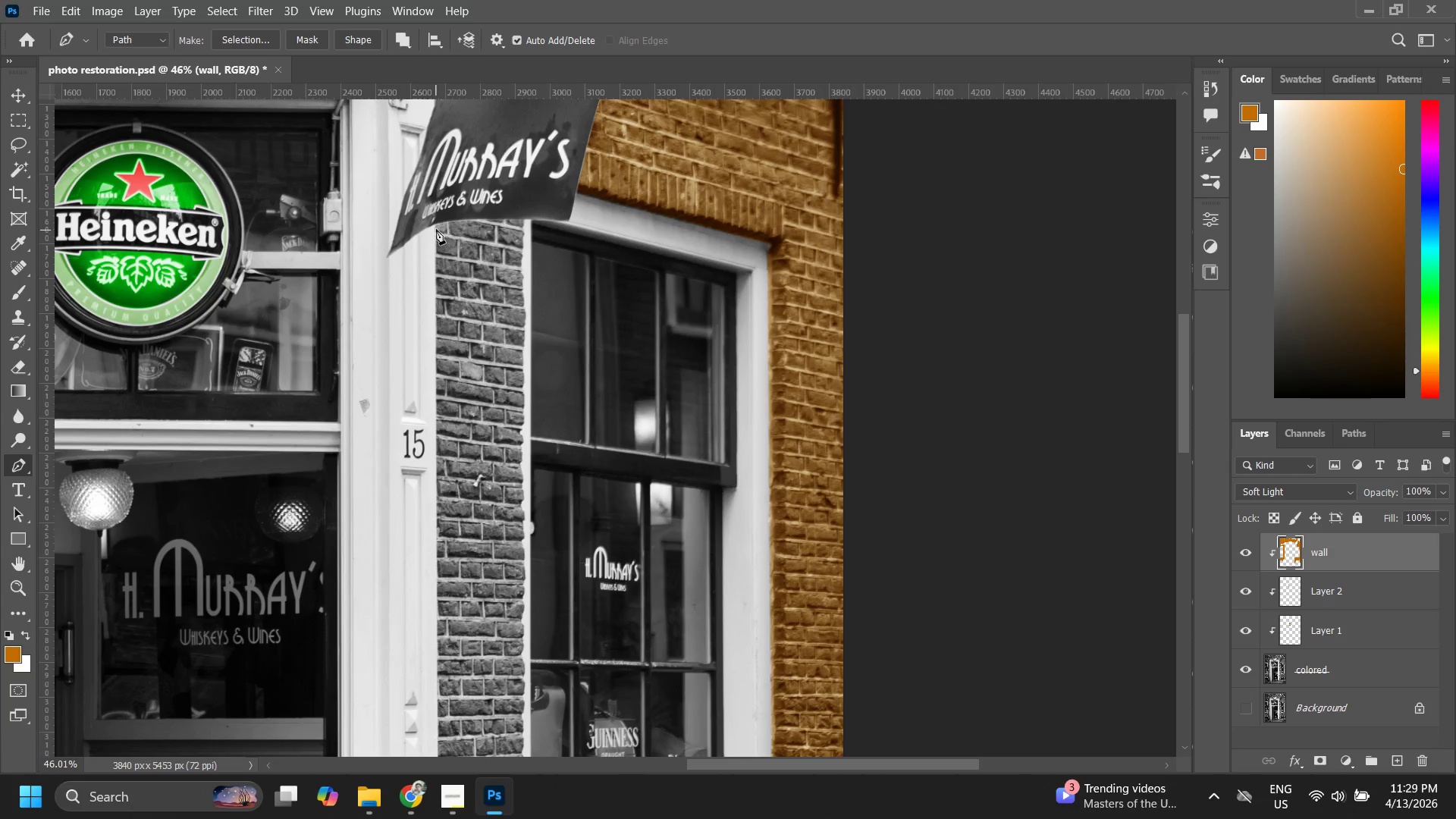 
left_click_drag(start_coordinate=[443, 507], to_coordinate=[441, 689])
 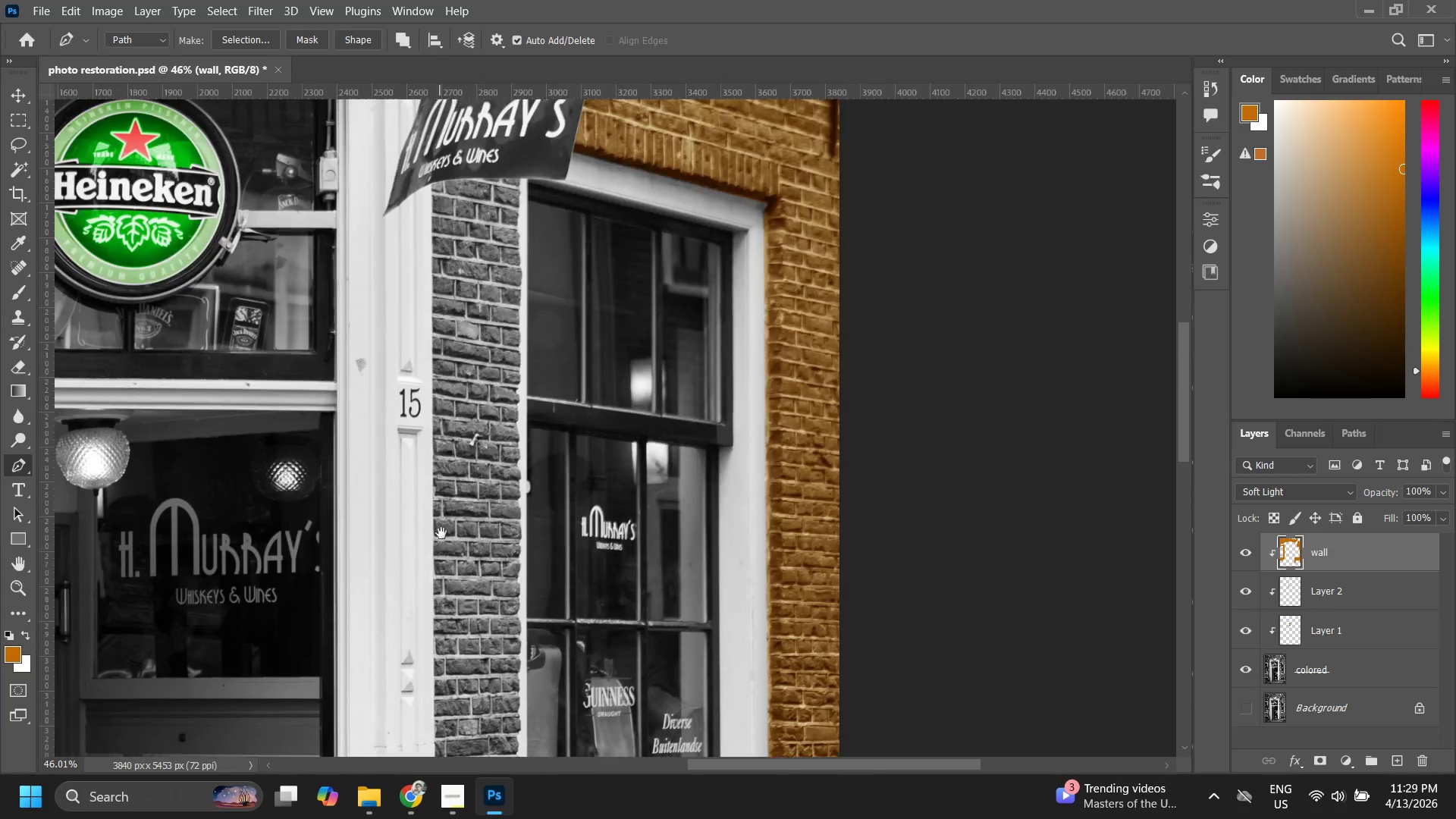 
left_click_drag(start_coordinate=[441, 533], to_coordinate=[445, 574])
 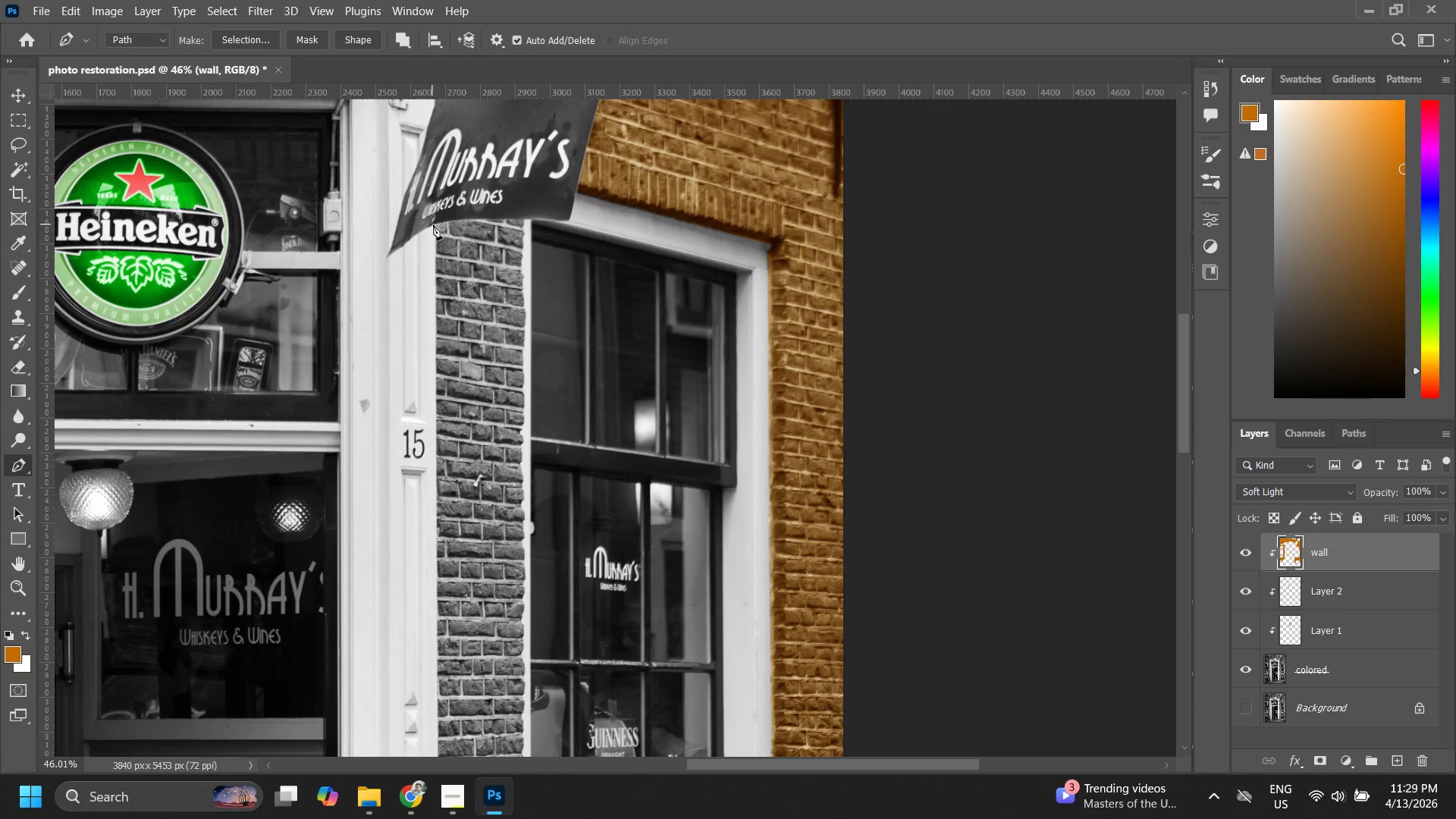 
left_click([432, 224])
 